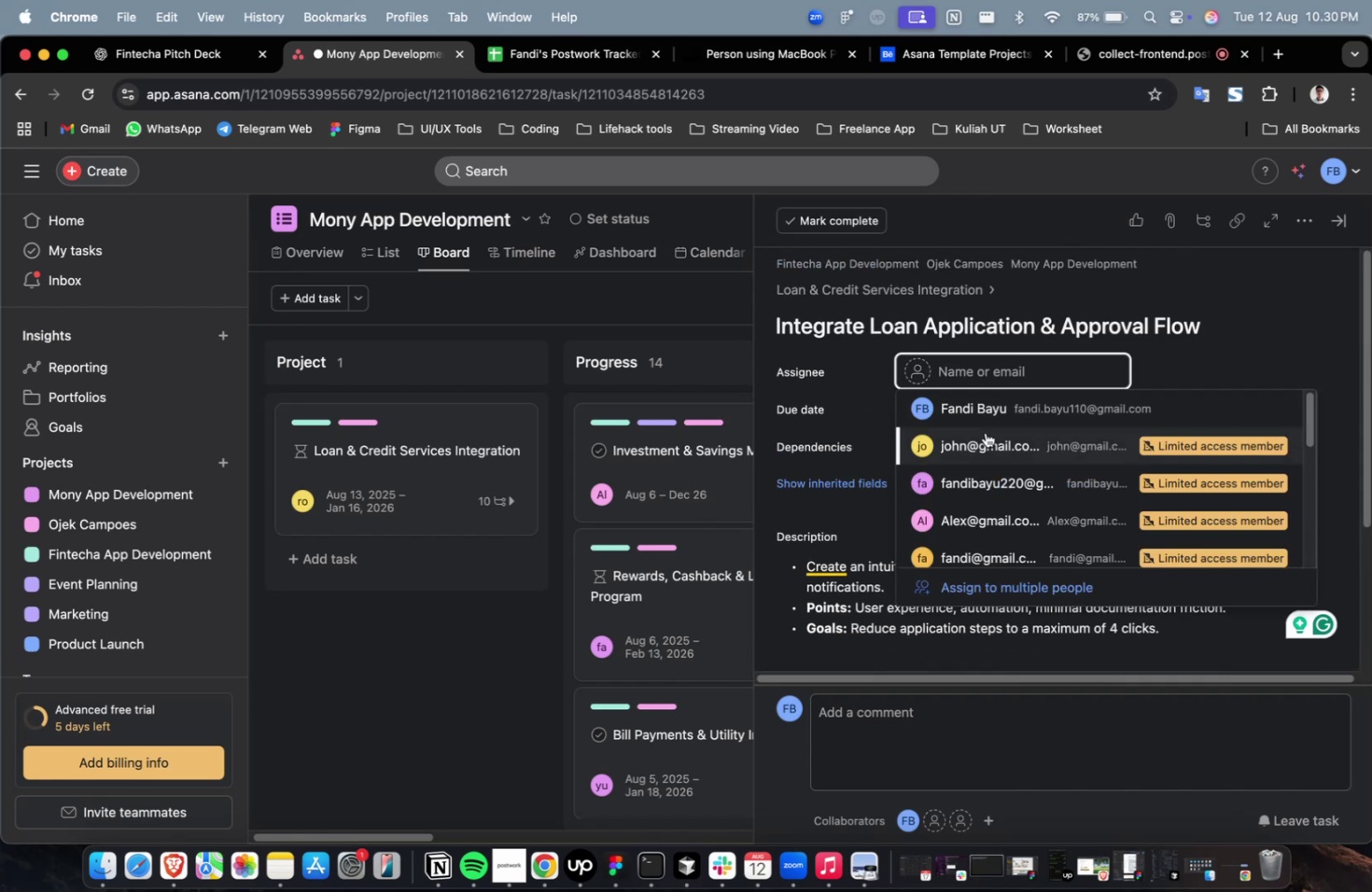 
left_click([987, 437])
 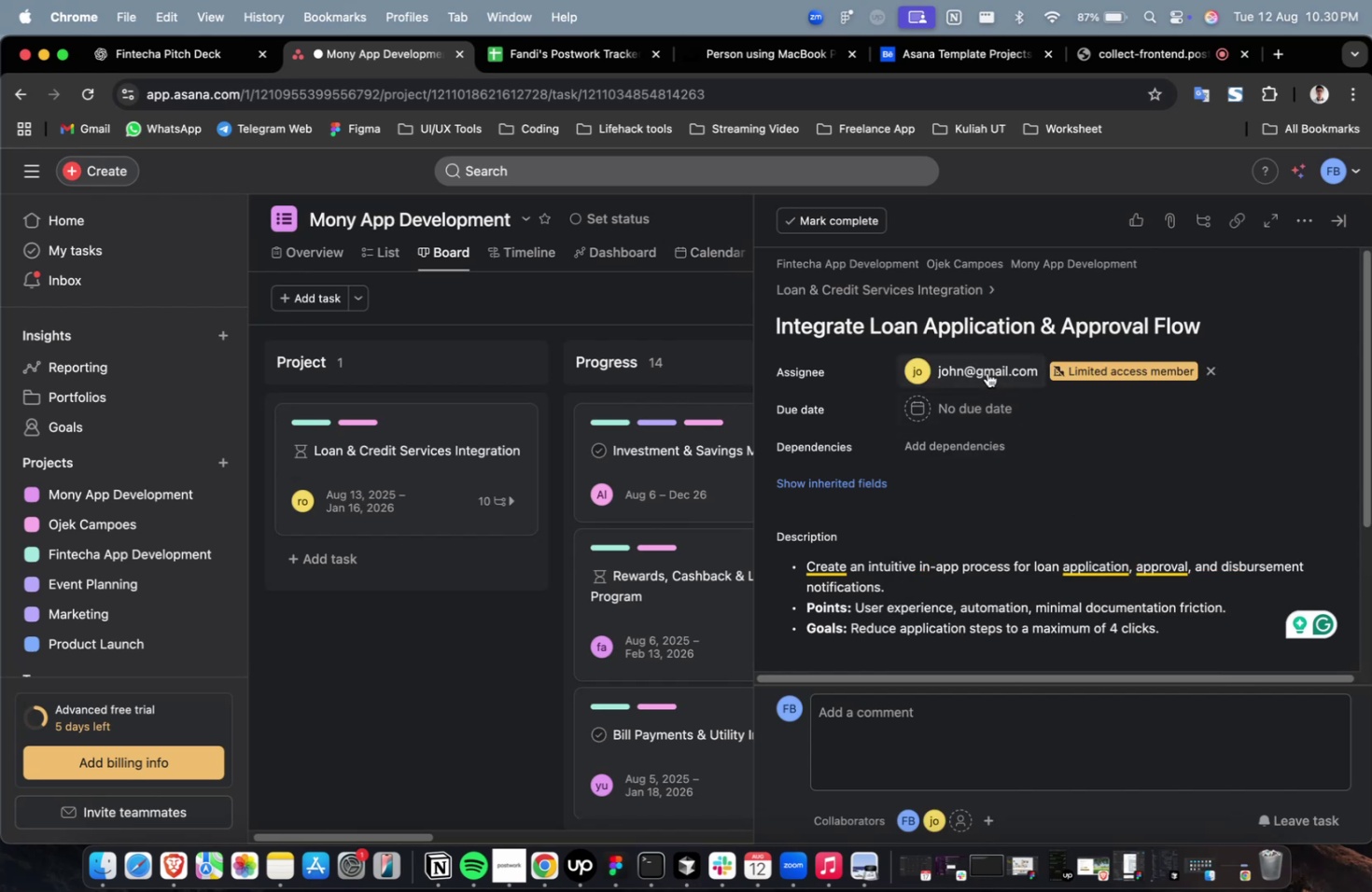 
double_click([987, 372])
 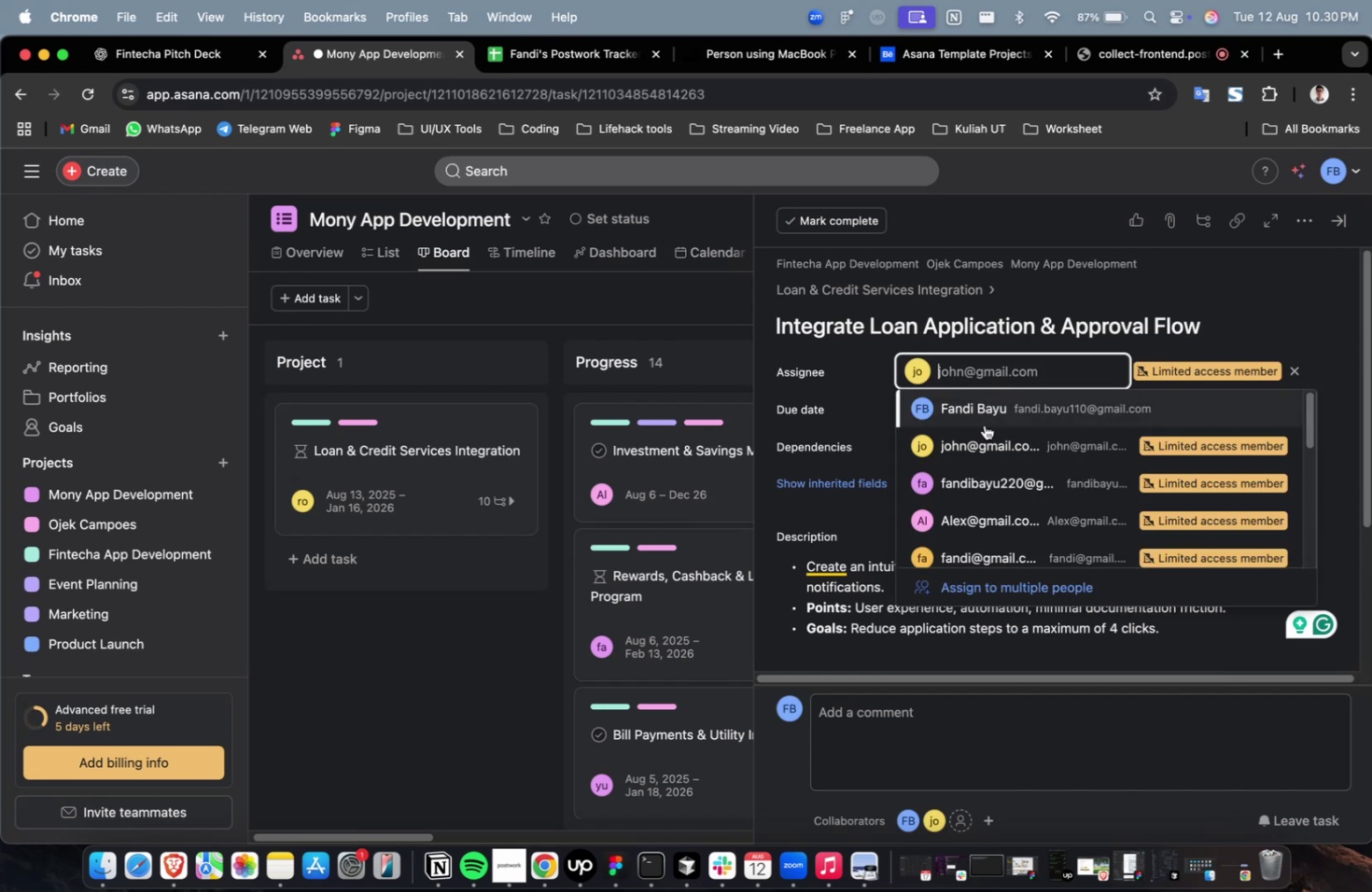 
scroll: coordinate [987, 431], scroll_direction: down, amount: 9.0
 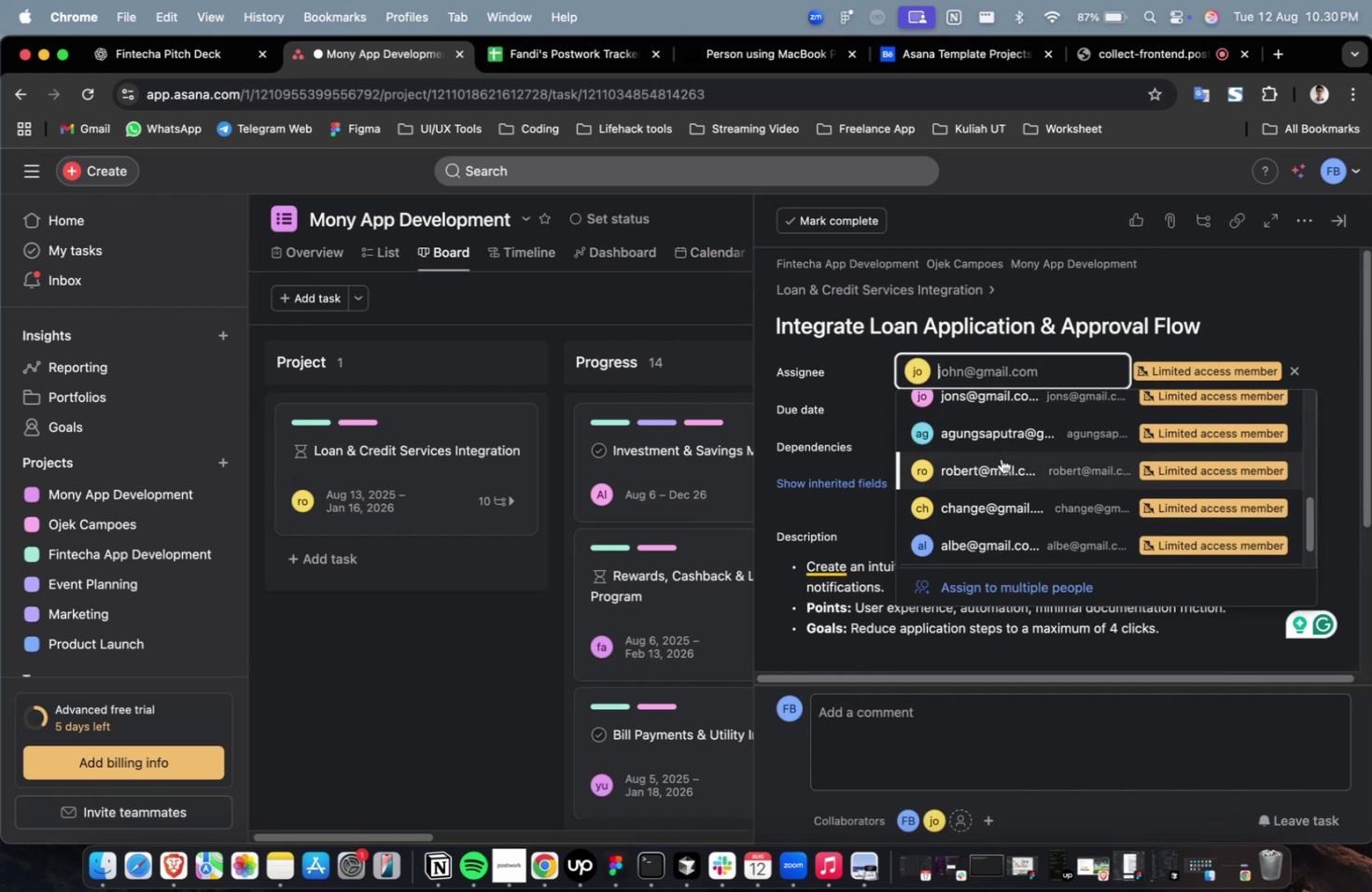 
left_click([1001, 458])
 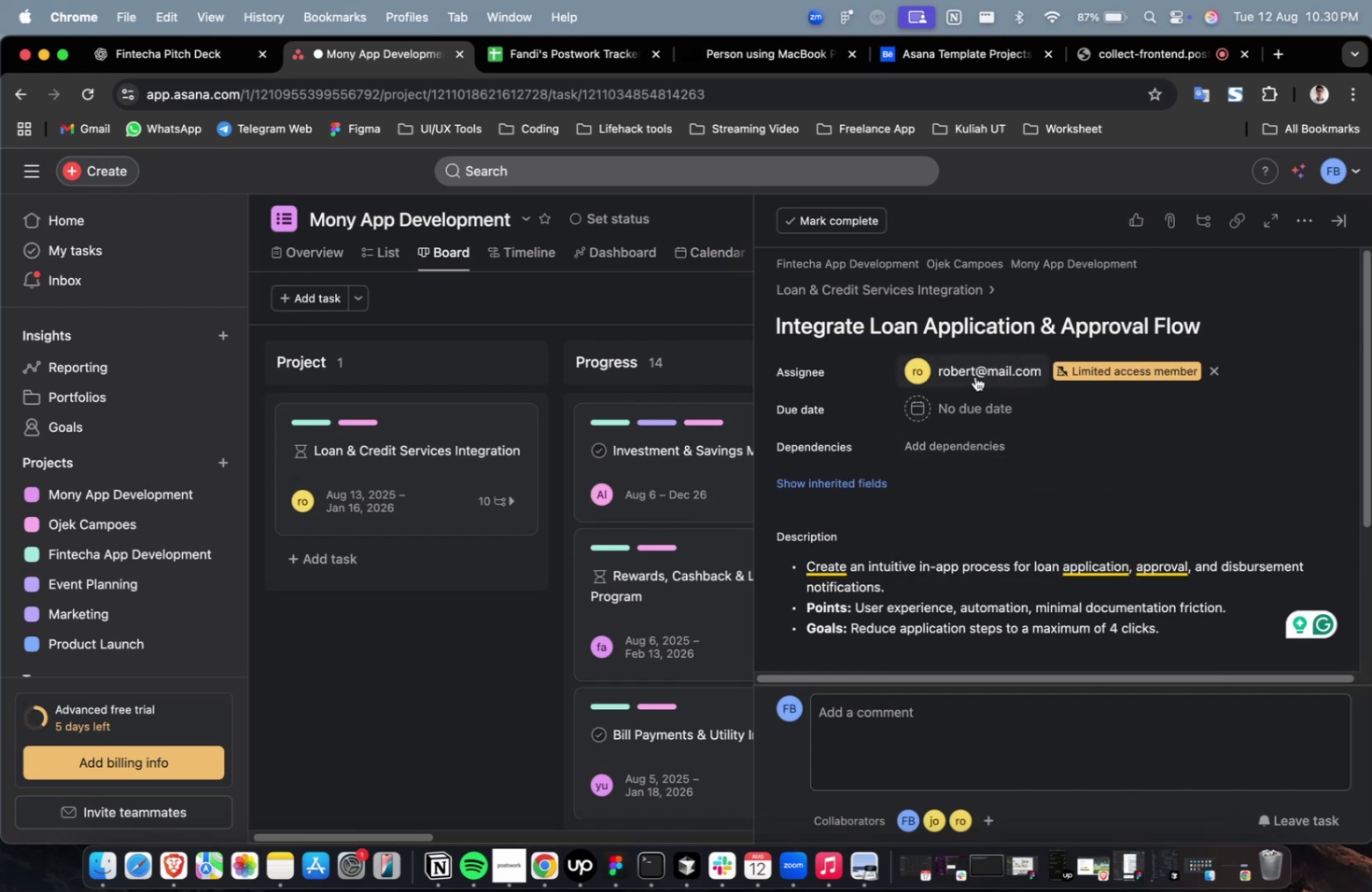 
double_click([974, 376])
 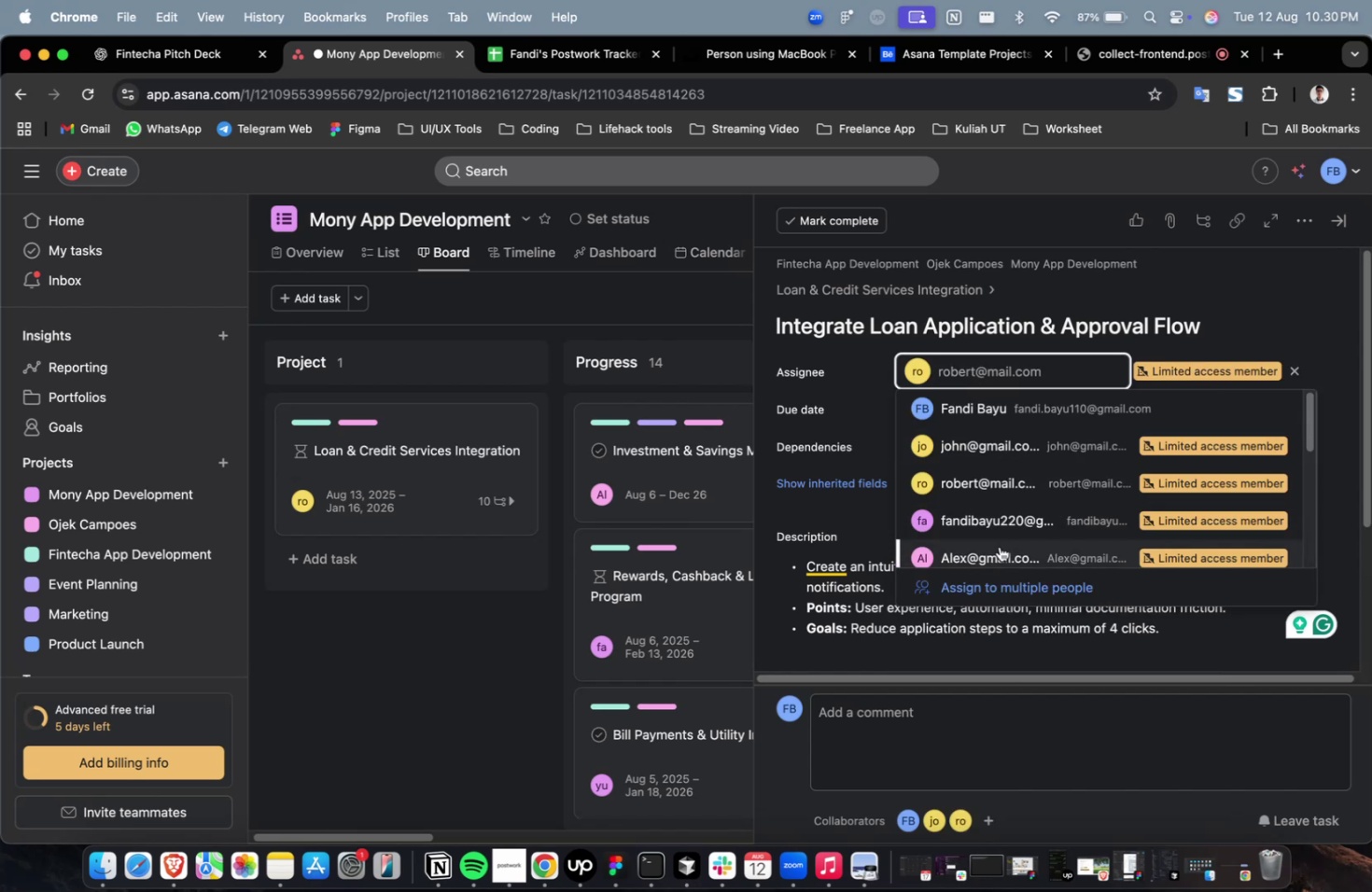 
left_click([999, 546])
 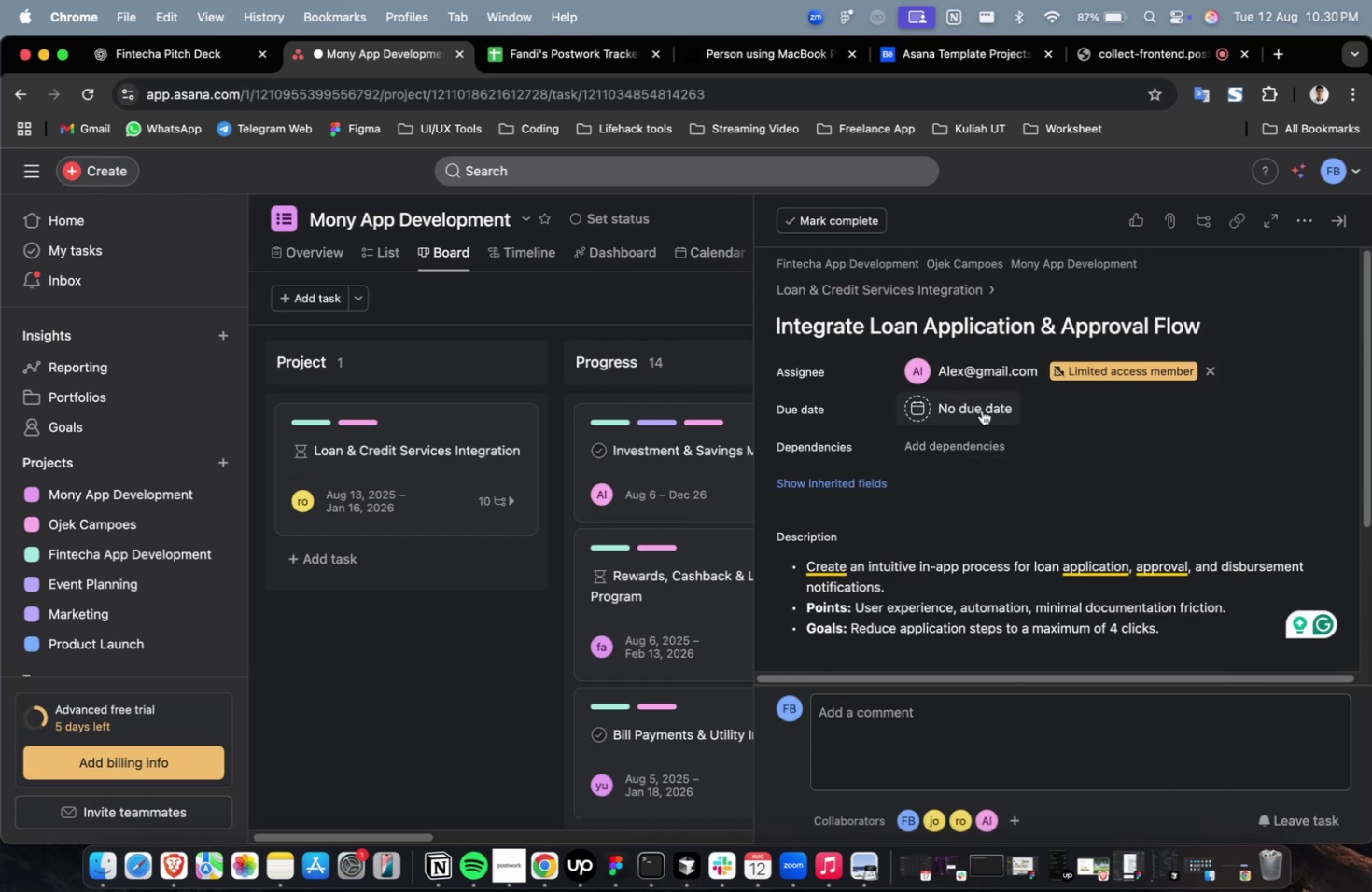 
double_click([981, 410])
 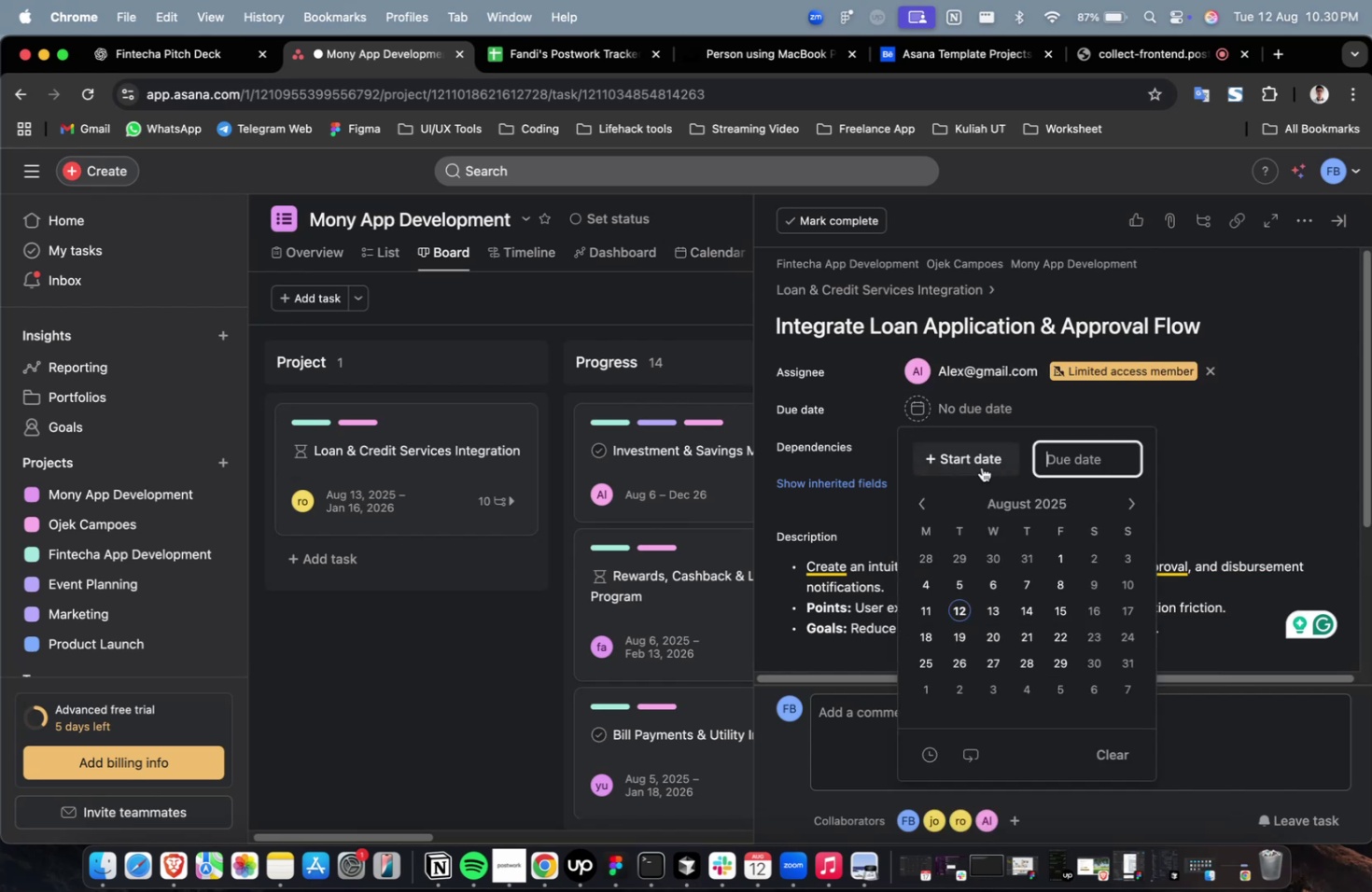 
triple_click([981, 467])
 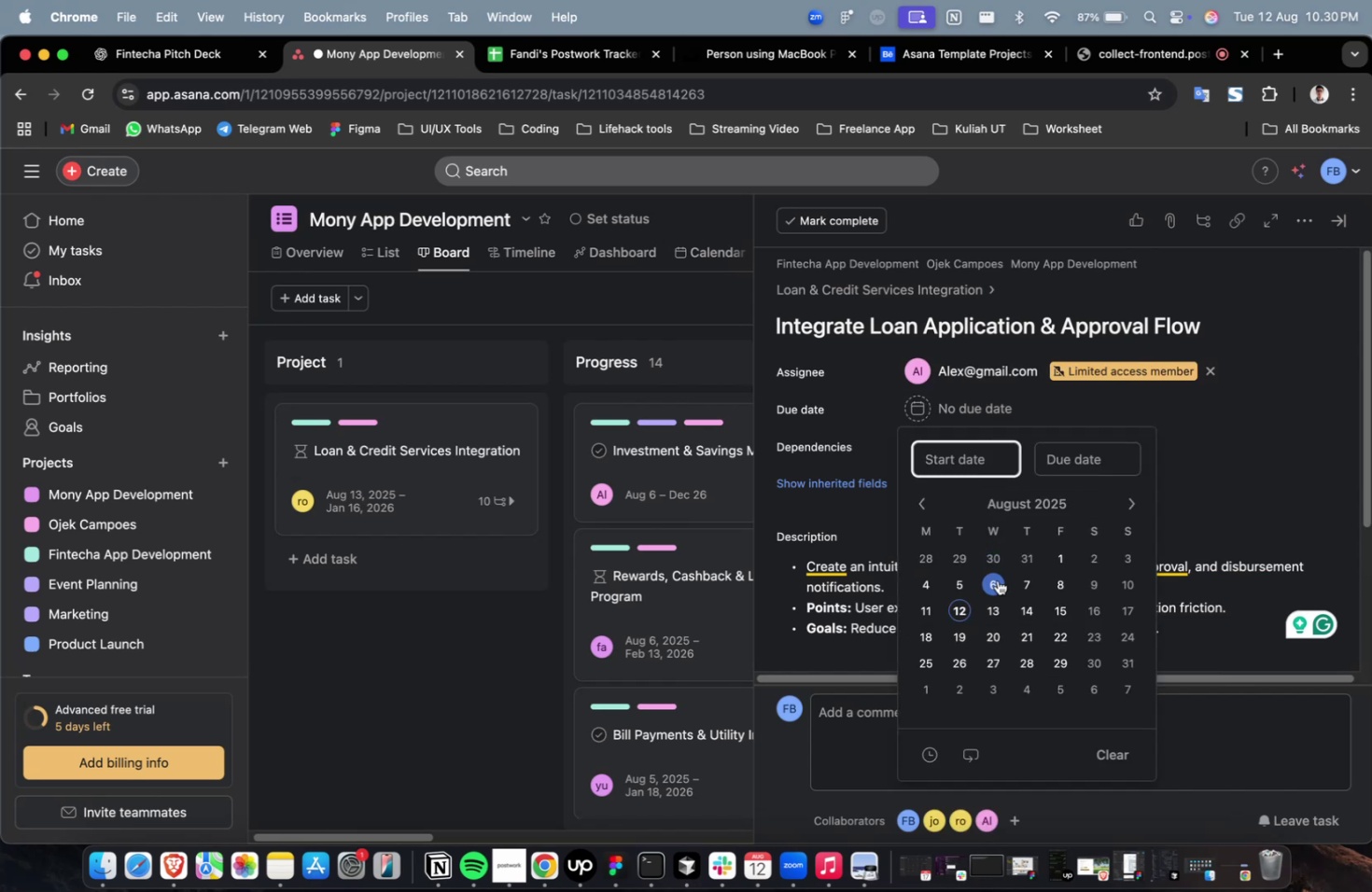 
triple_click([997, 579])
 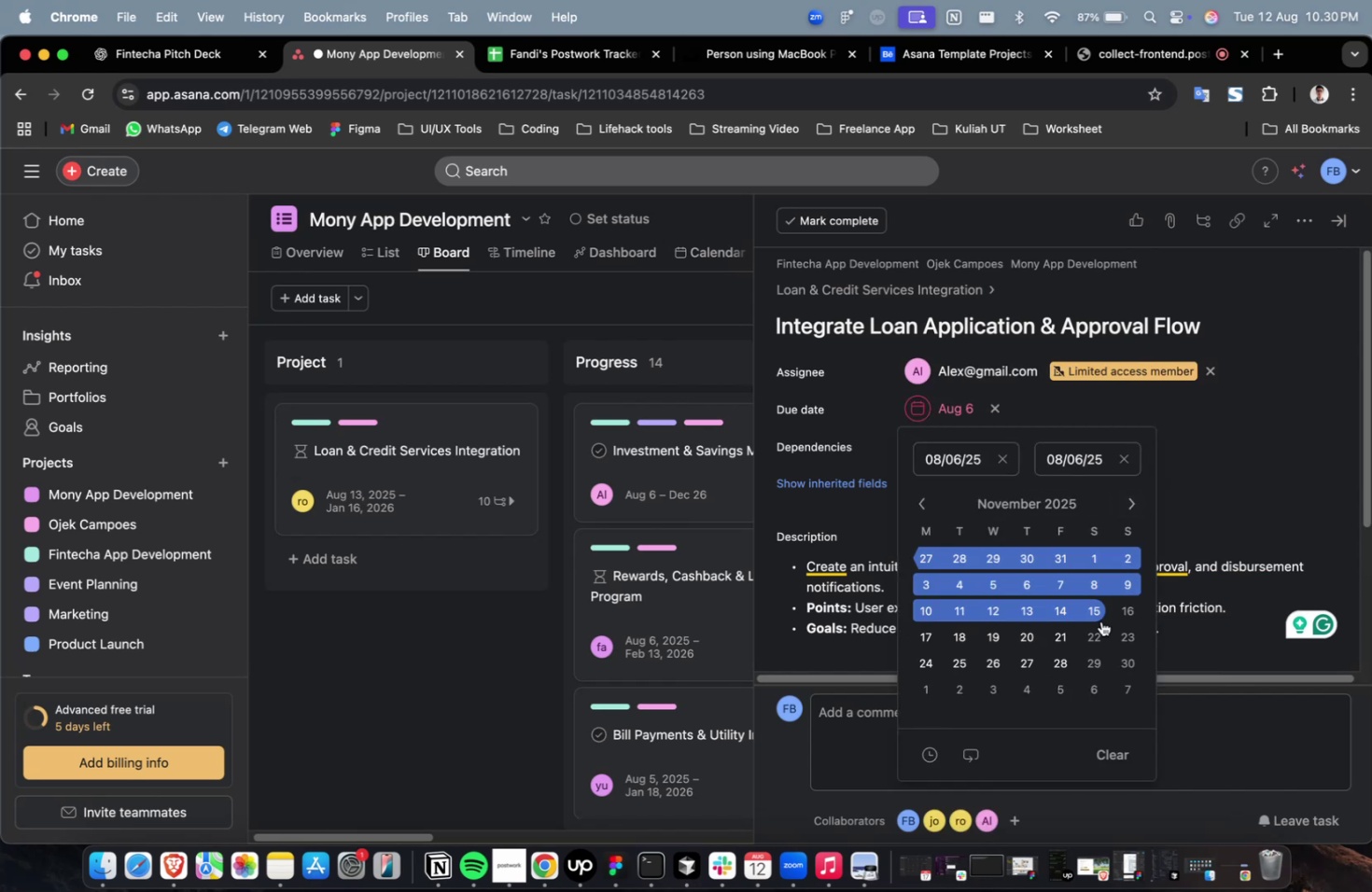 
triple_click([1097, 624])
 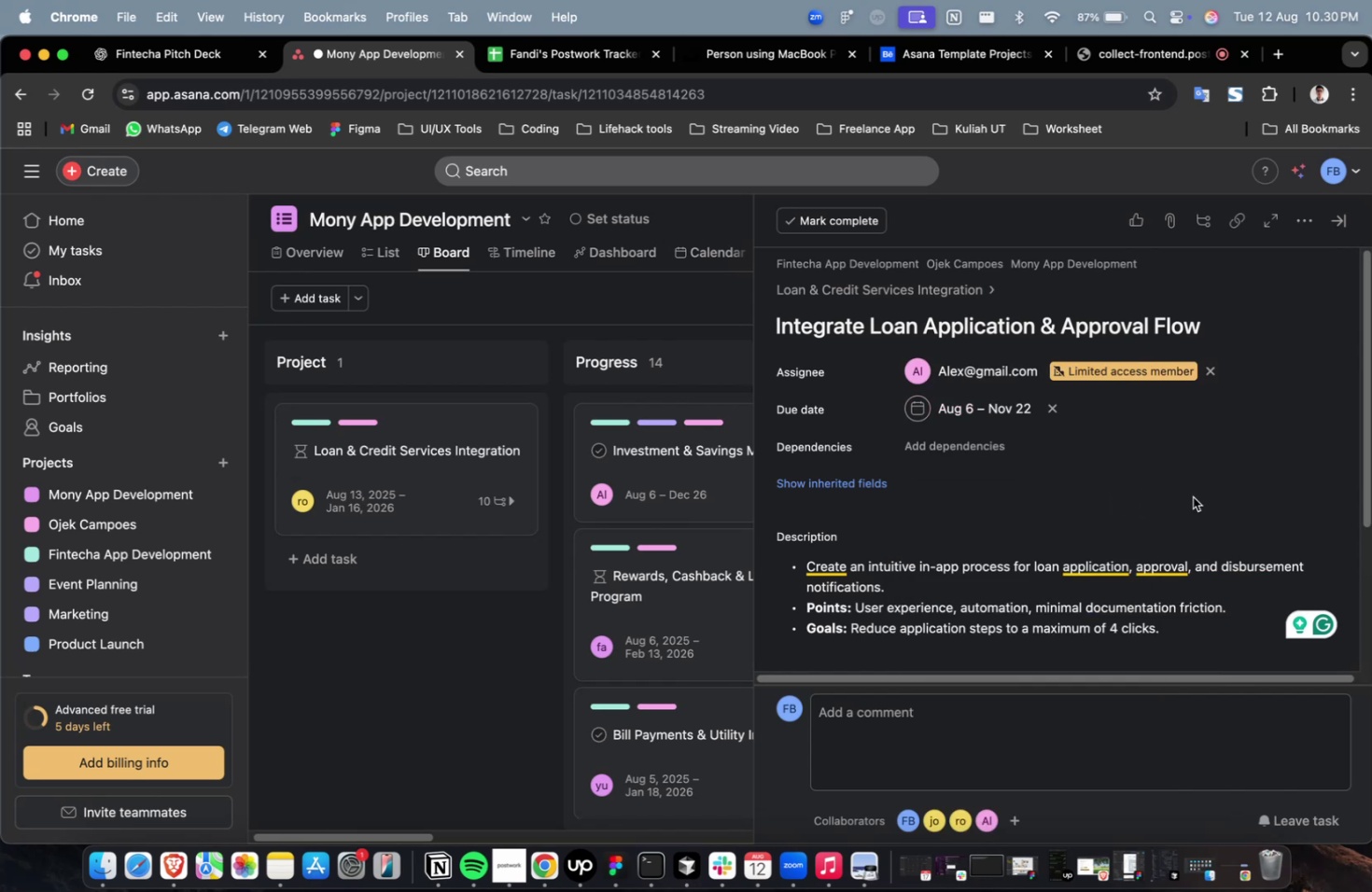 
triple_click([1192, 496])
 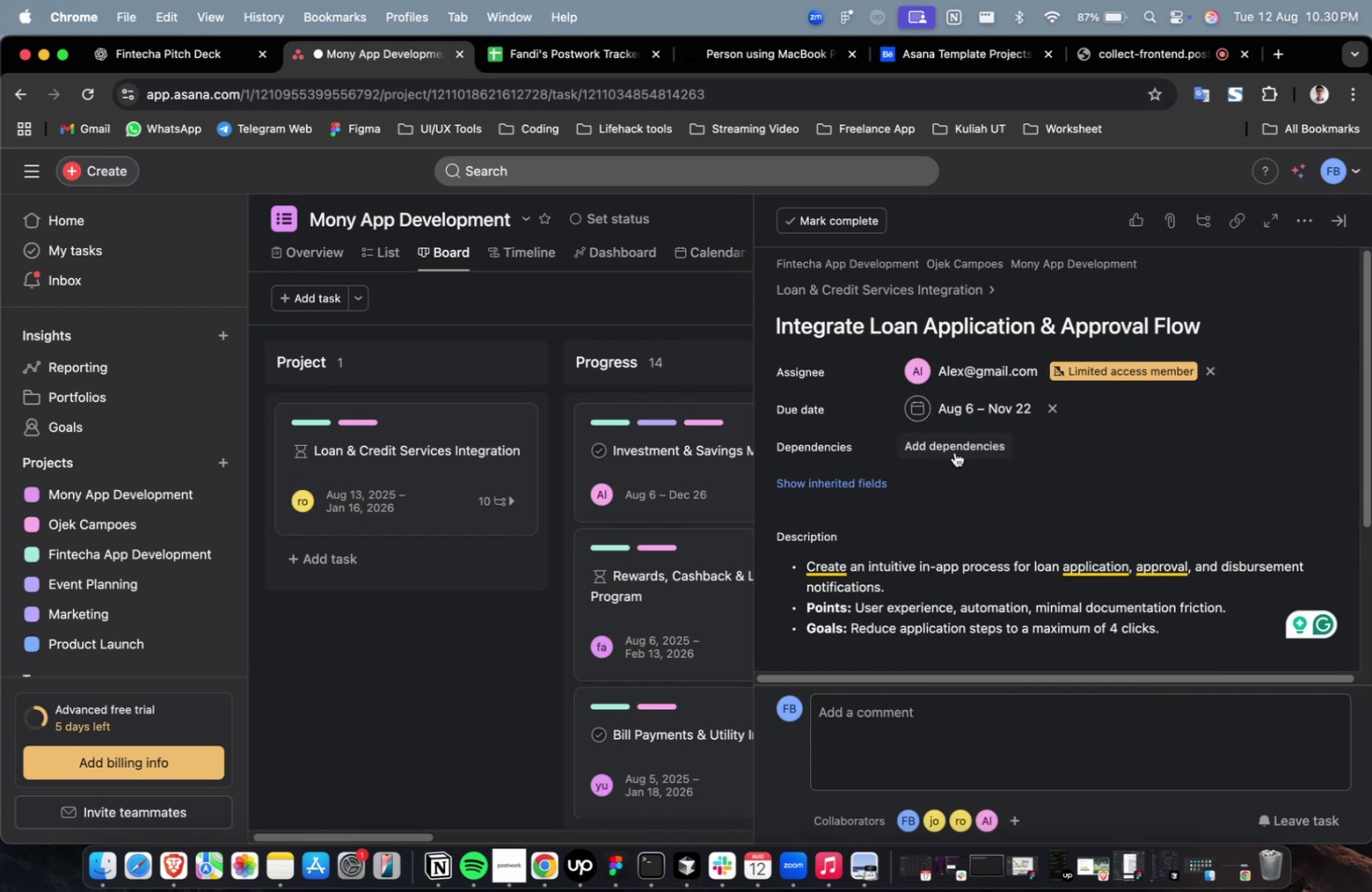 
triple_click([954, 452])
 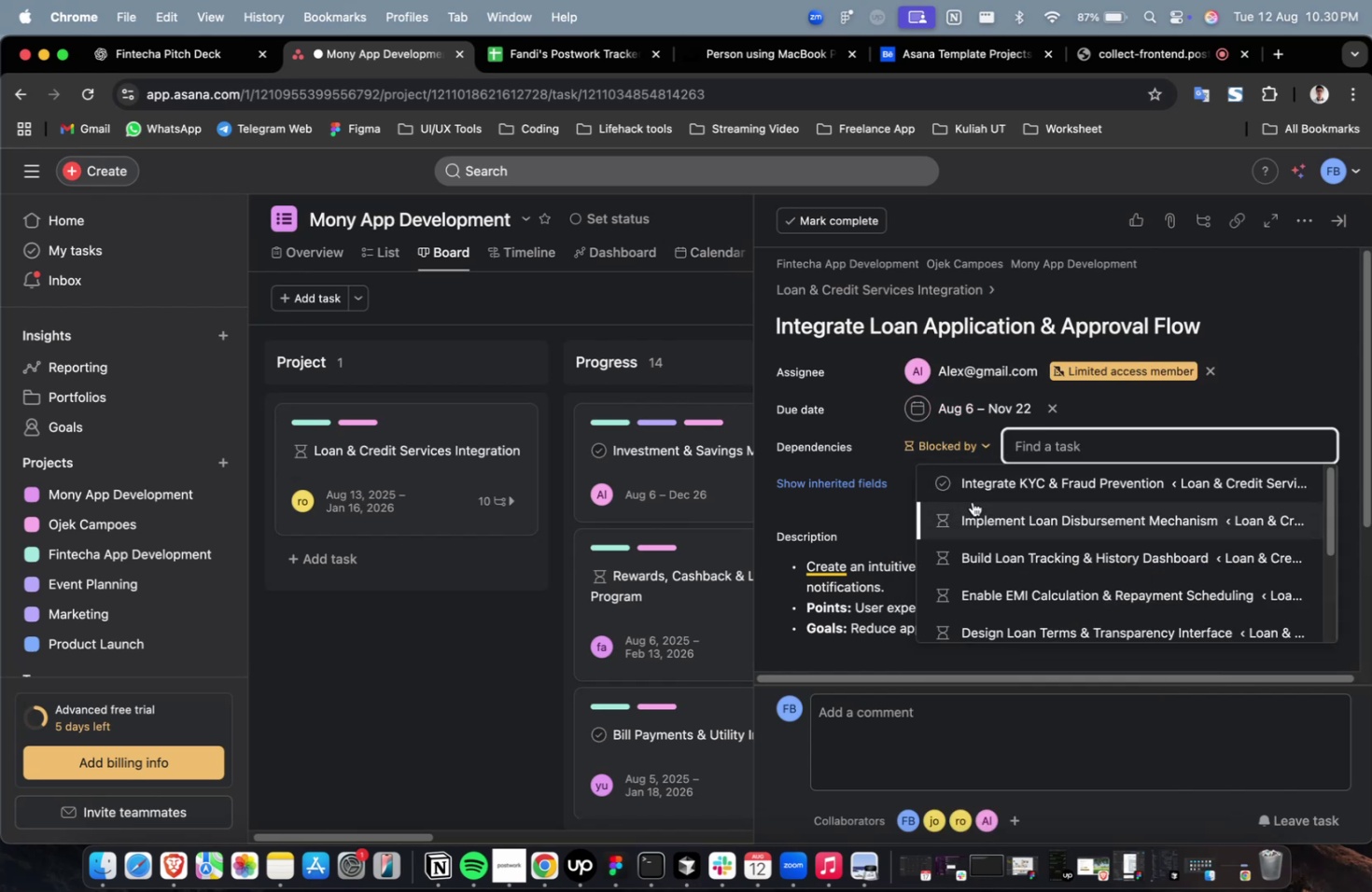 
left_click([972, 501])
 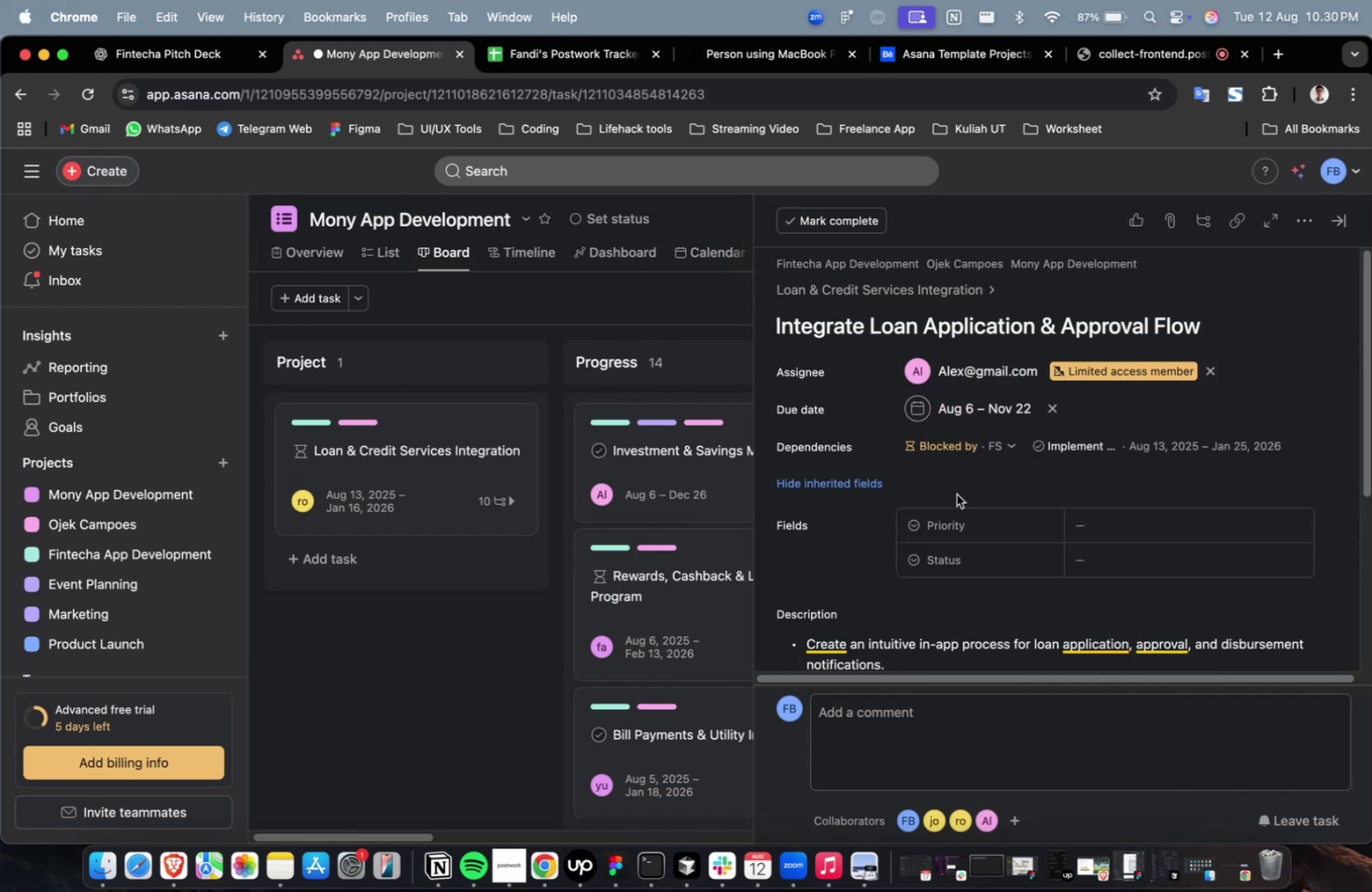 
double_click([1142, 509])
 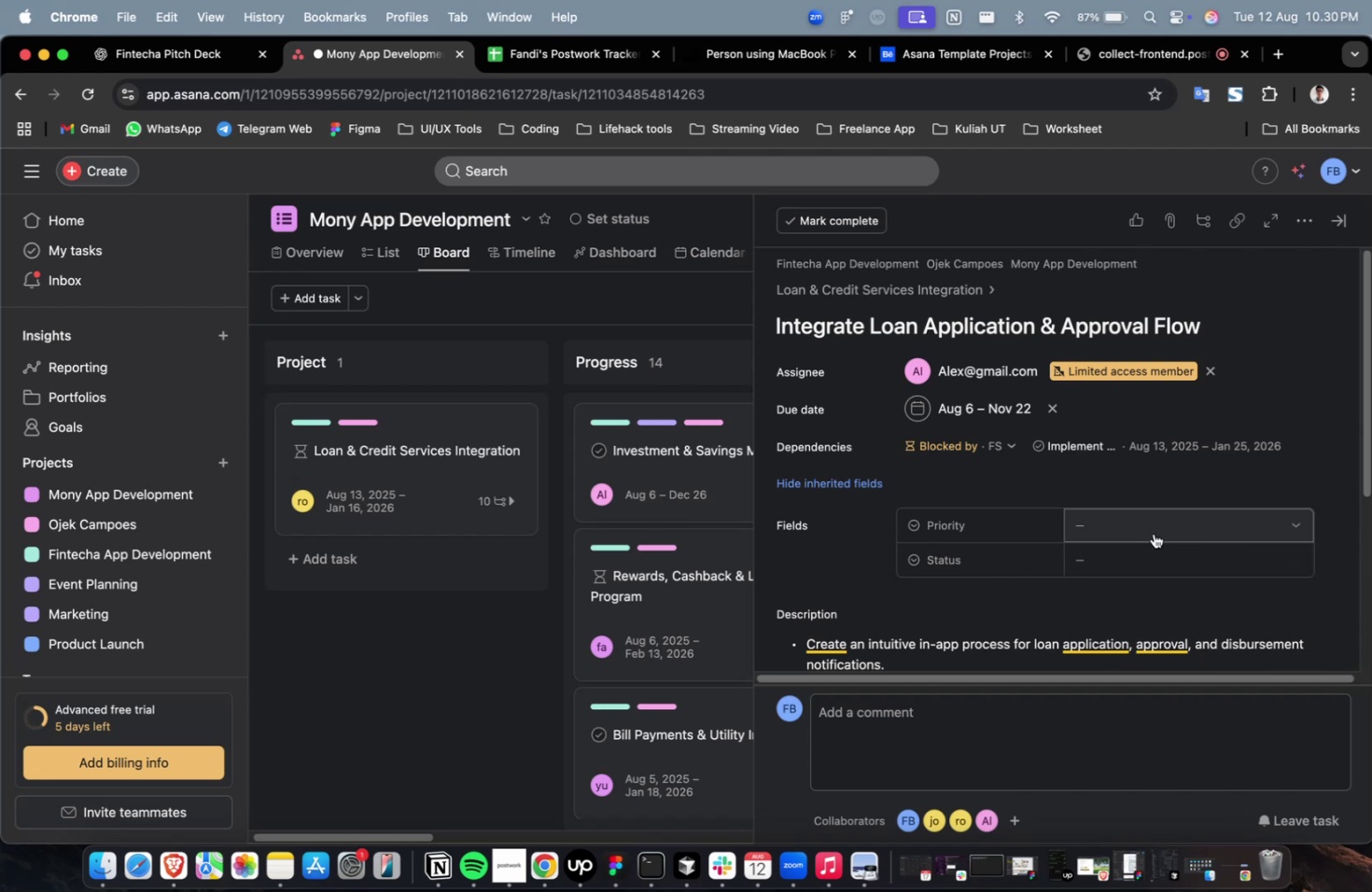 
triple_click([1153, 533])
 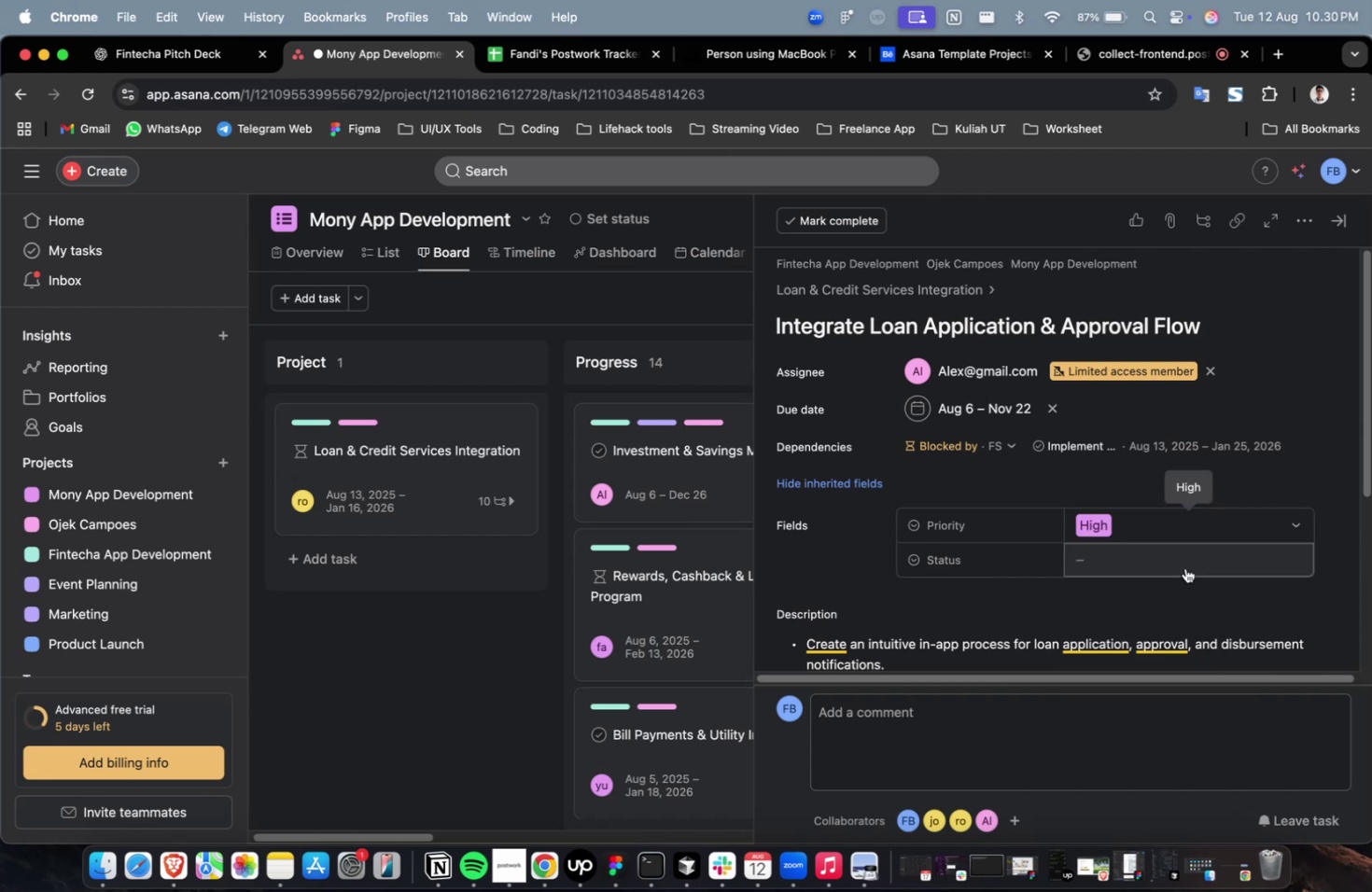 
triple_click([1184, 566])
 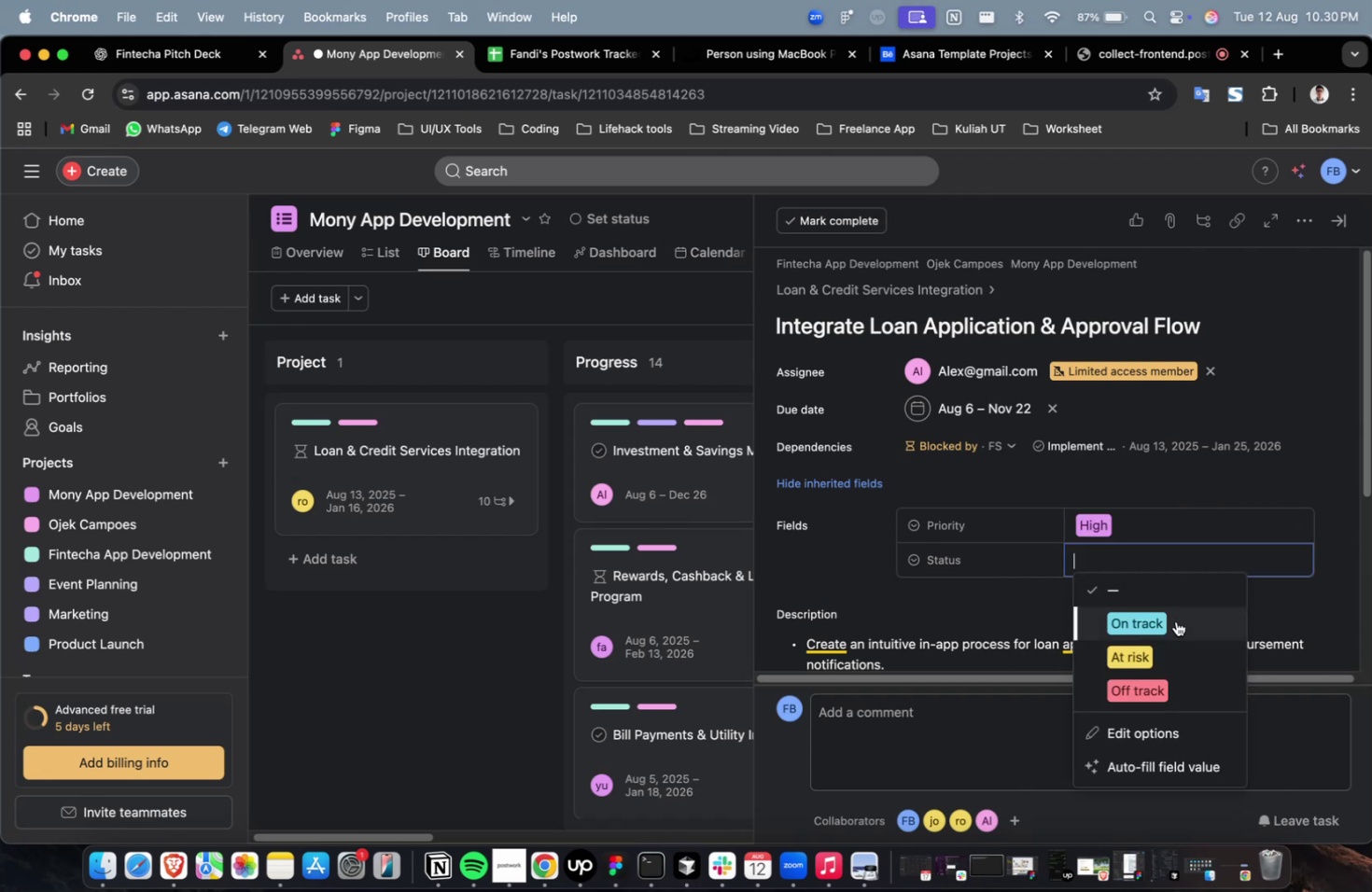 
triple_click([1175, 620])
 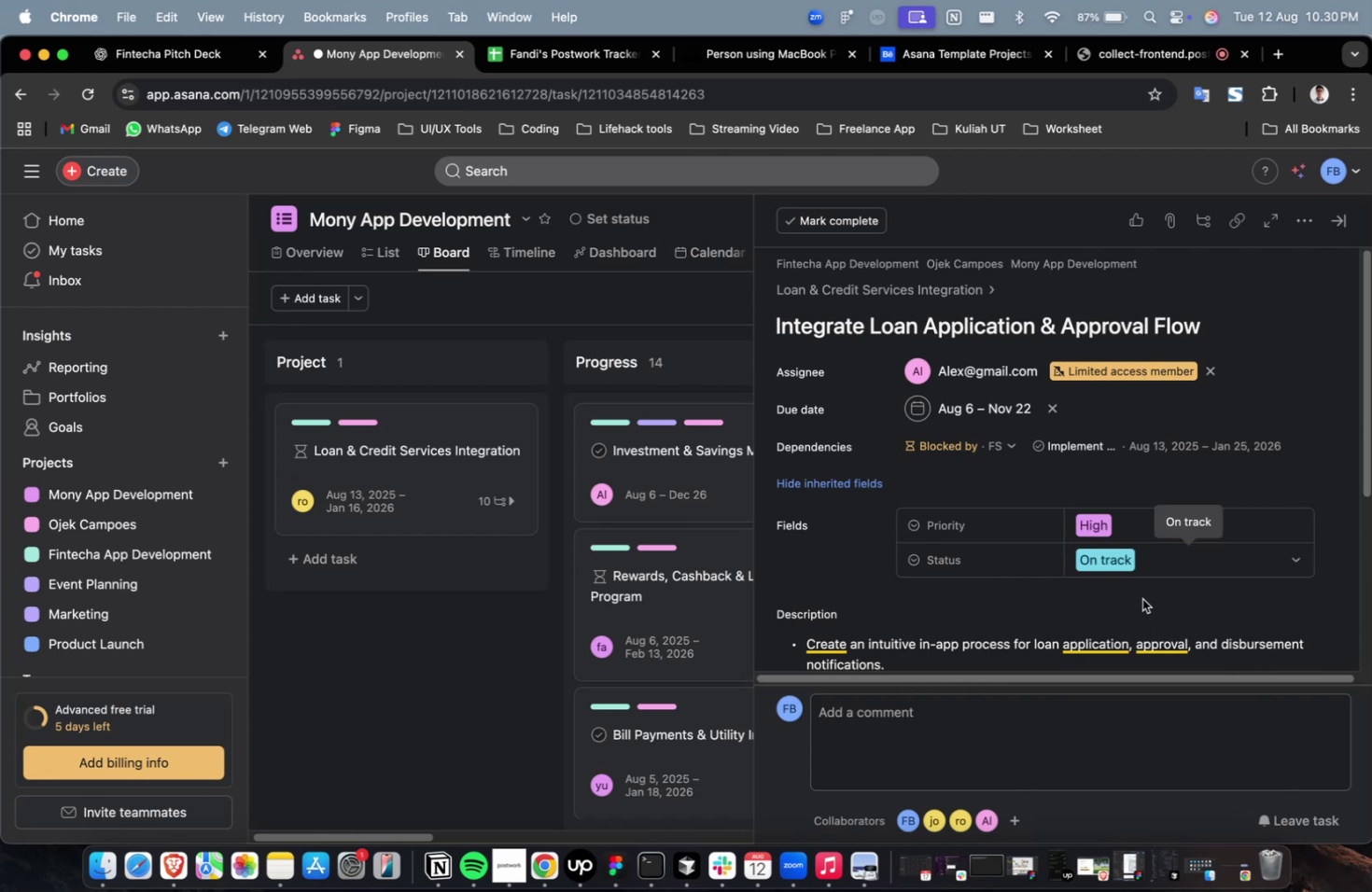 
scroll: coordinate [1141, 601], scroll_direction: down, amount: 27.0
 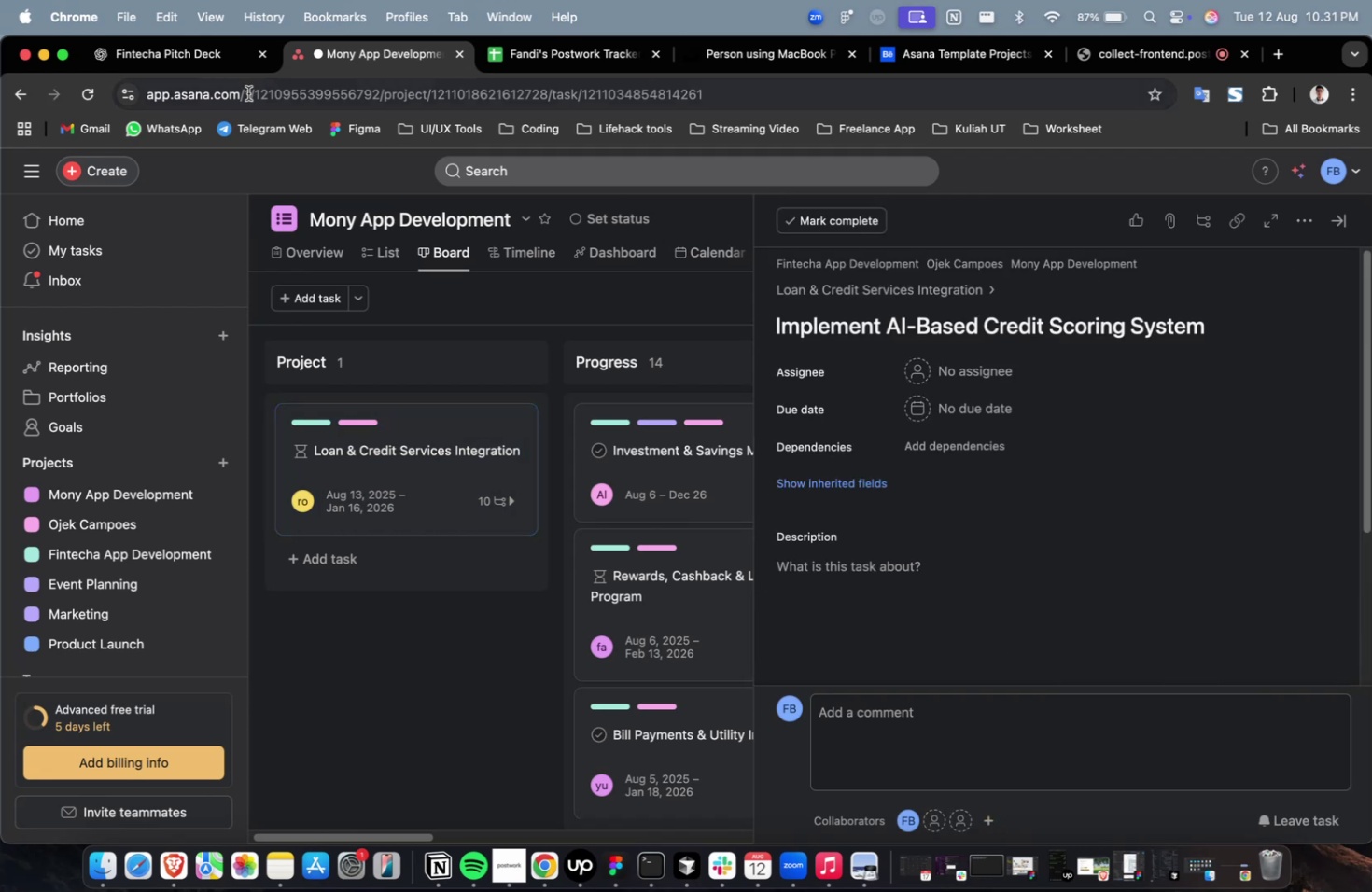 
scroll: coordinate [611, 336], scroll_direction: up, amount: 7.0
 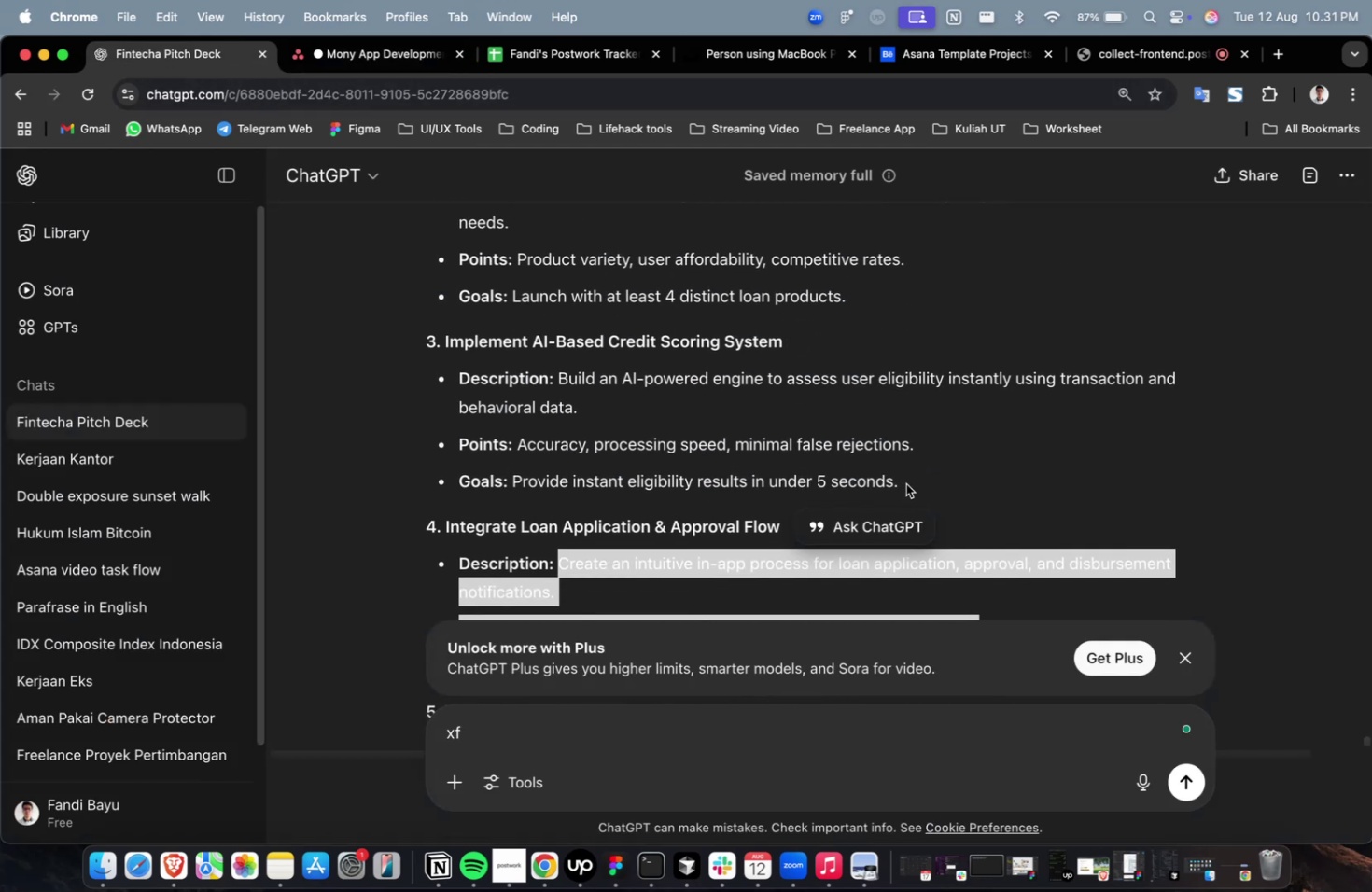 
left_click_drag(start_coordinate=[909, 488], to_coordinate=[557, 383])
 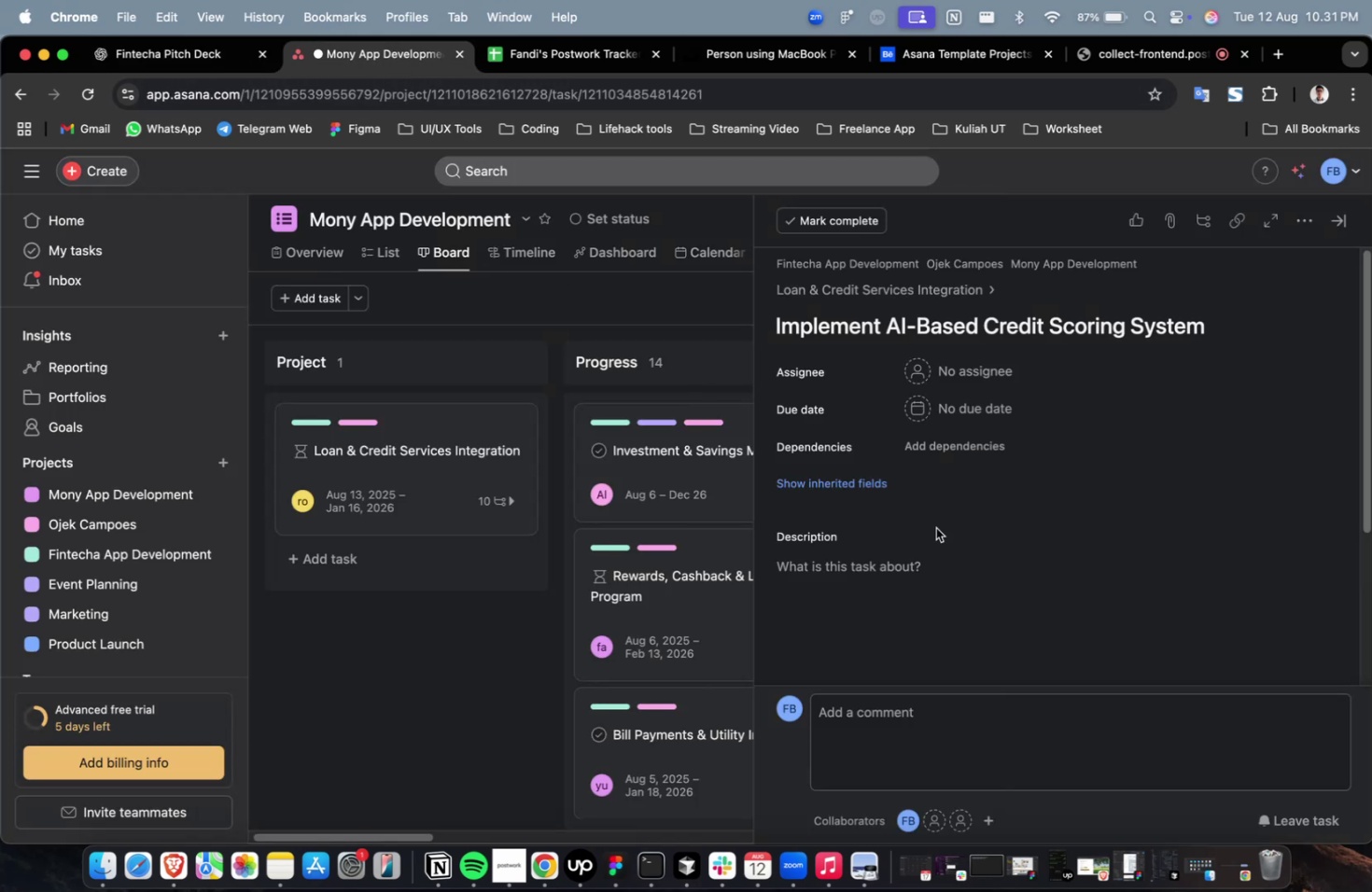 
right_click([917, 578])
 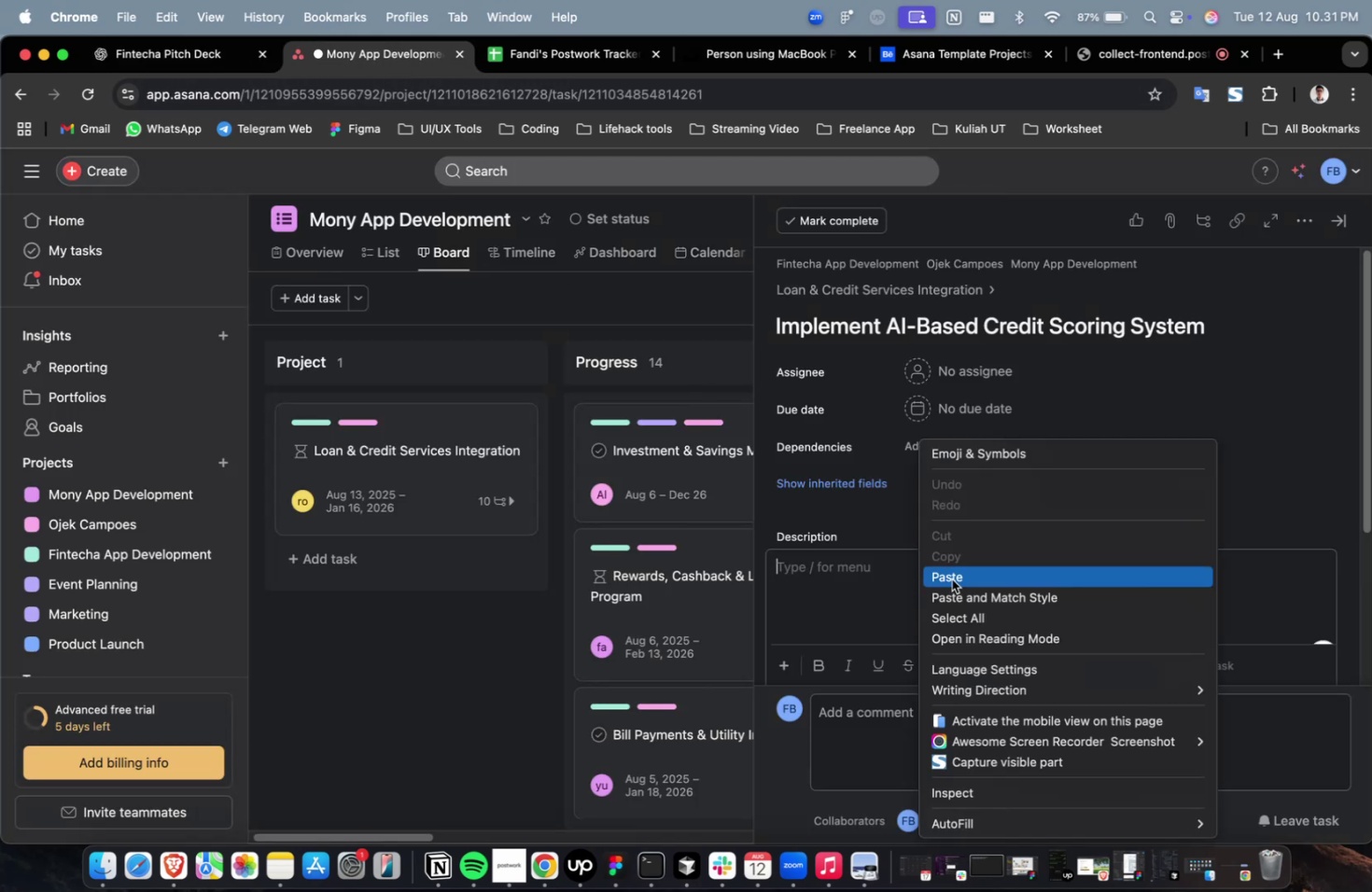 
left_click([951, 578])
 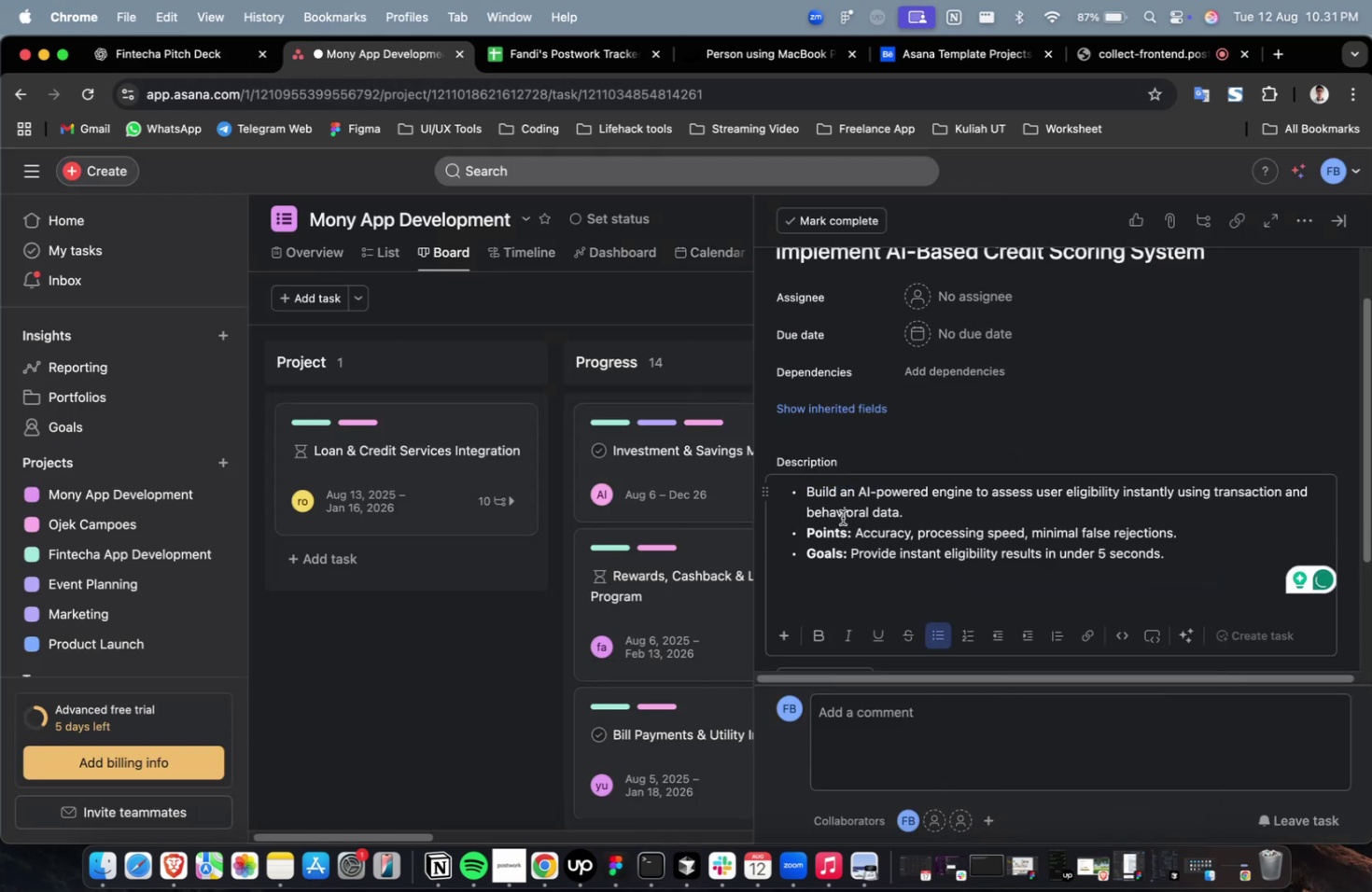 
key(Backspace)
 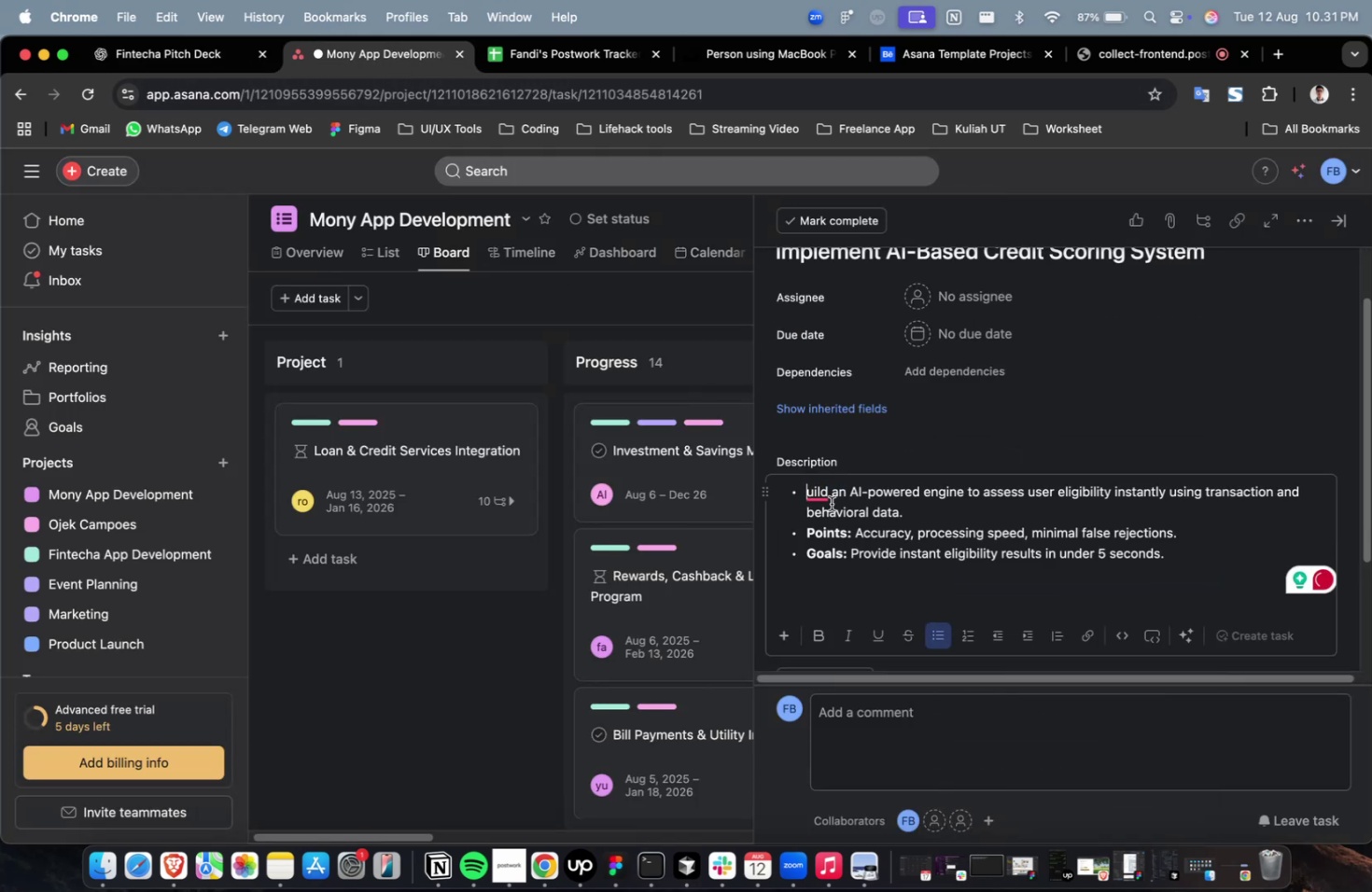 
key(Meta+Z)
 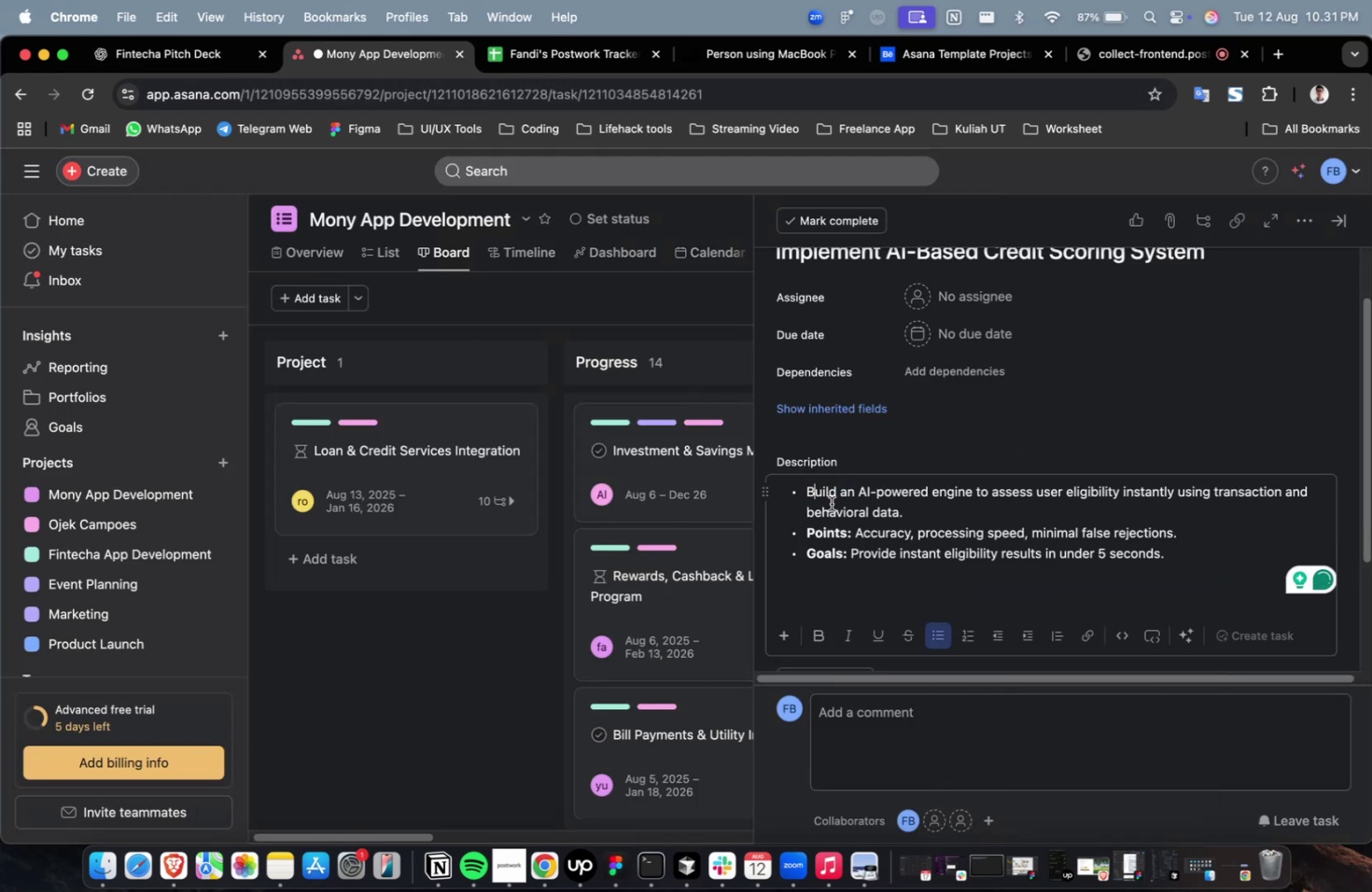 
key(Backspace)
 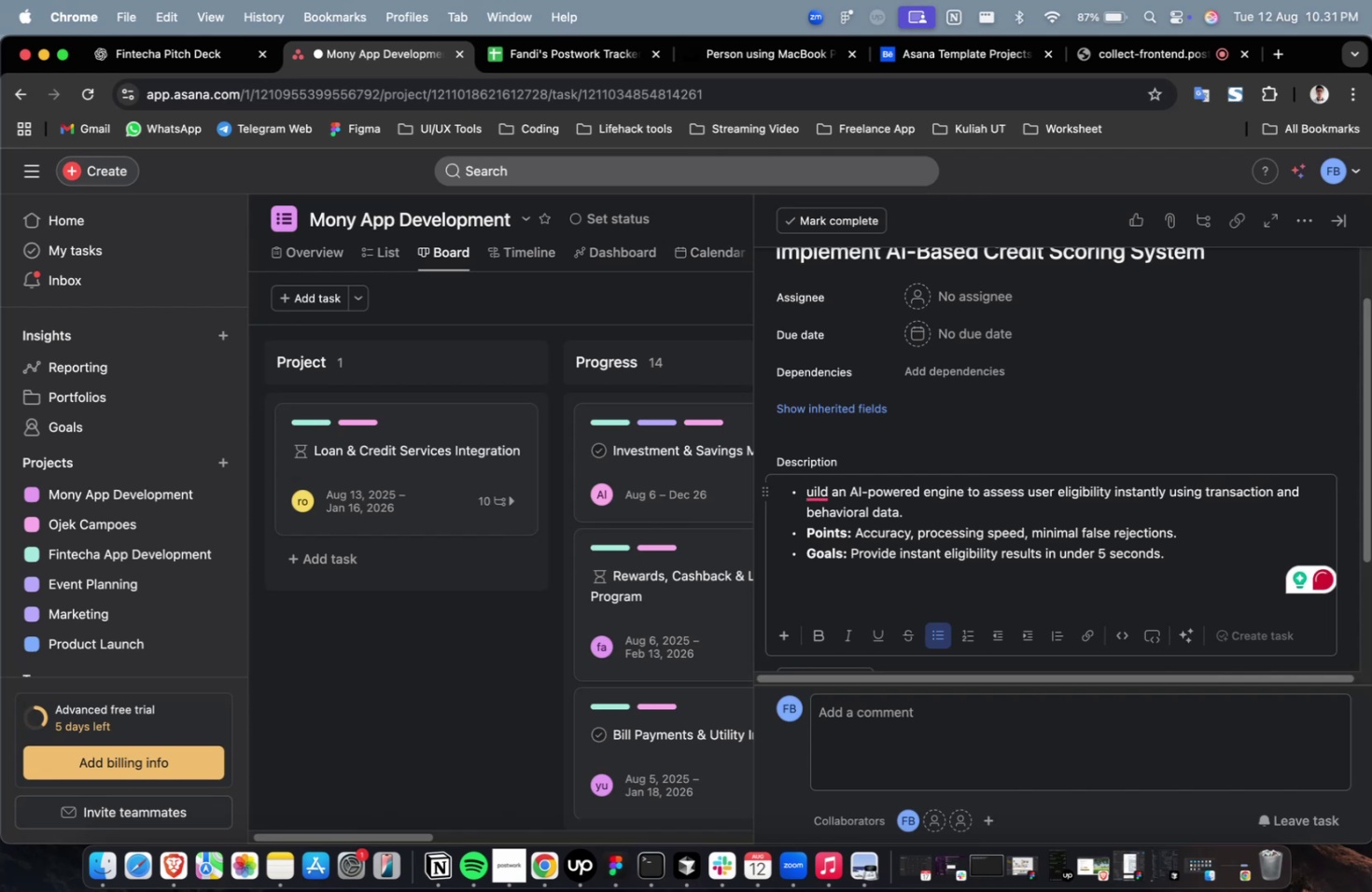 
key(Meta+CommandLeft)
 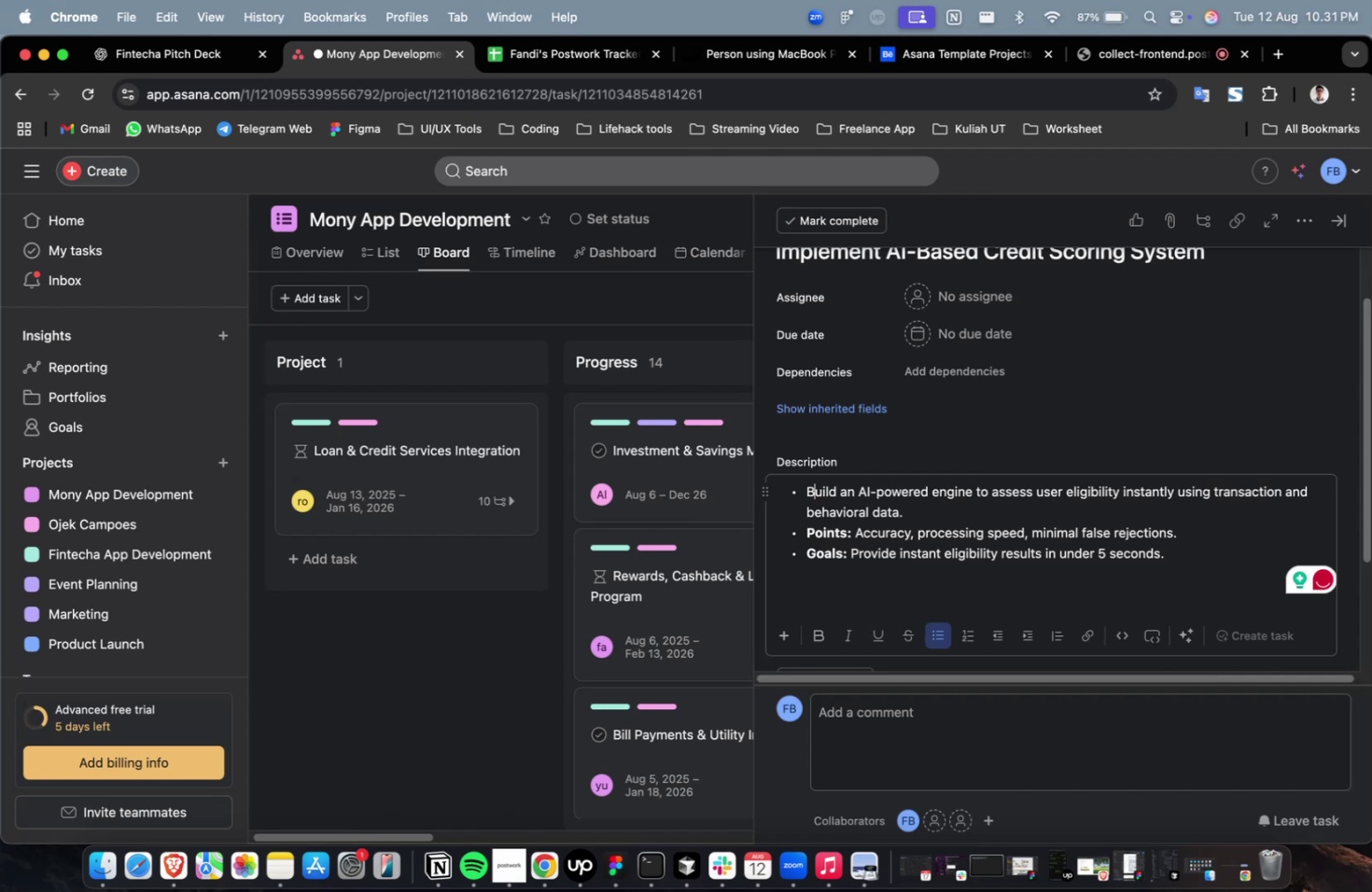 
key(Meta+Z)
 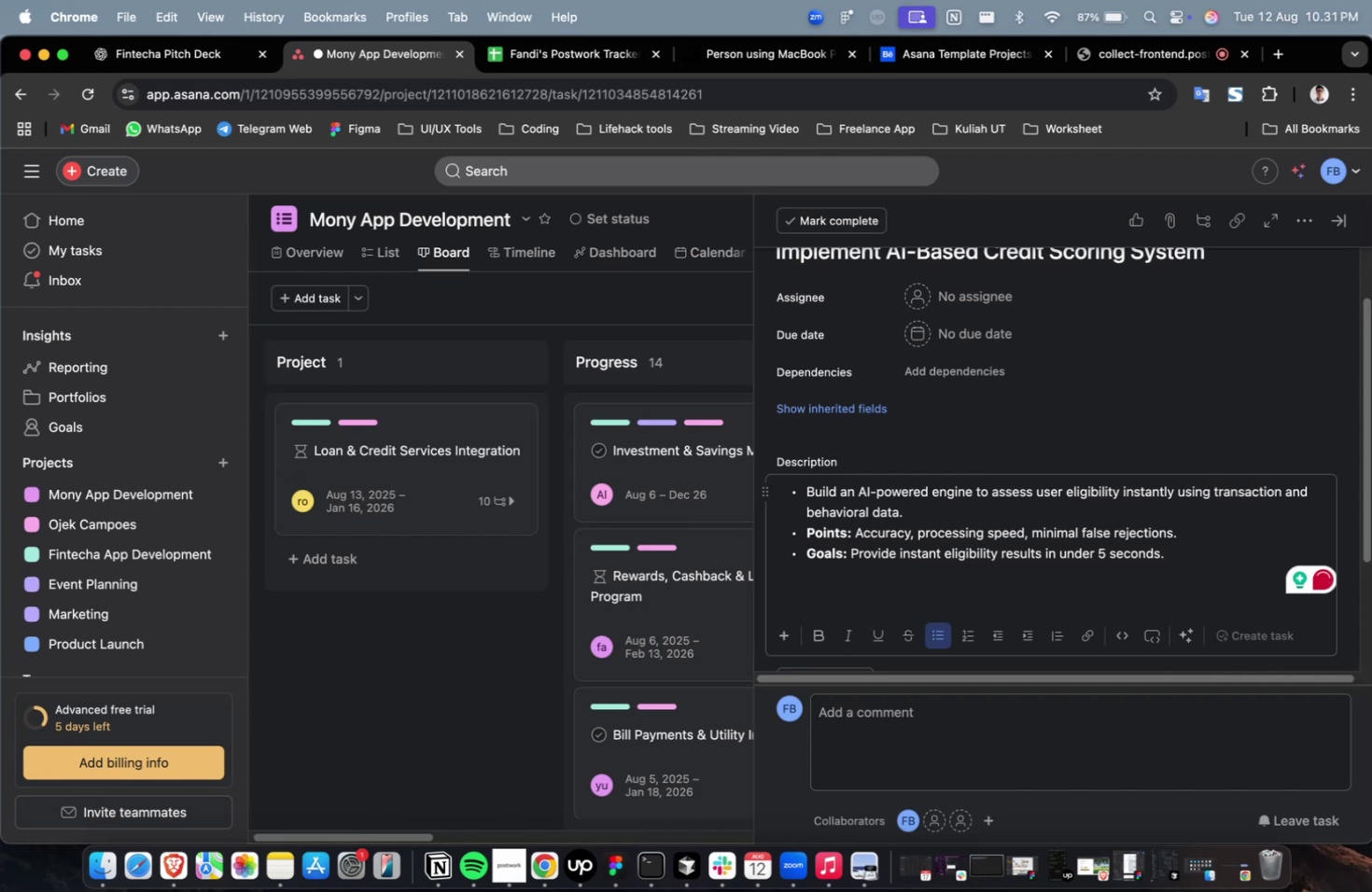 
key(ArrowLeft)
 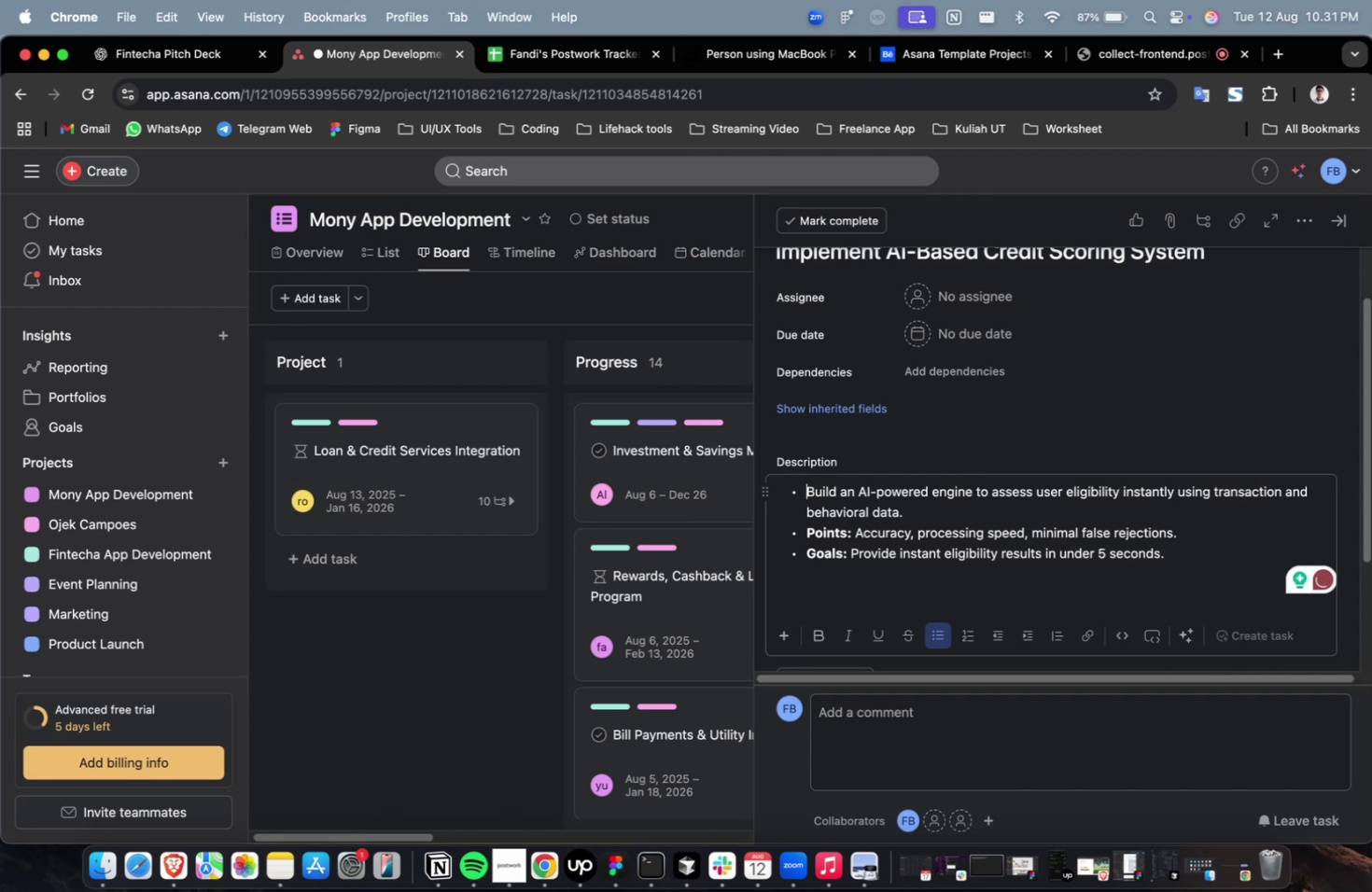 
key(Backspace)
 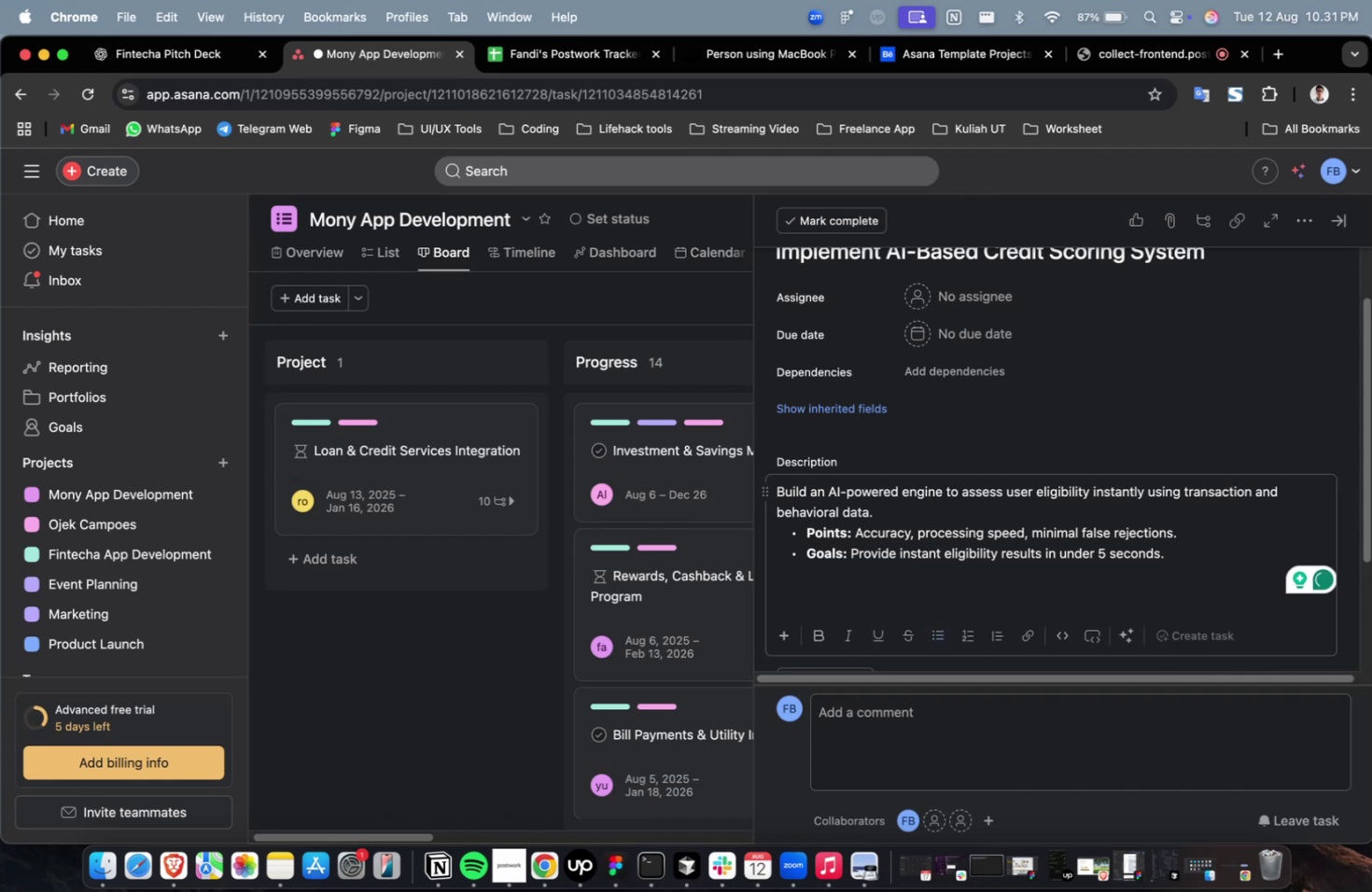 
scroll: coordinate [823, 503], scroll_direction: up, amount: 4.0
 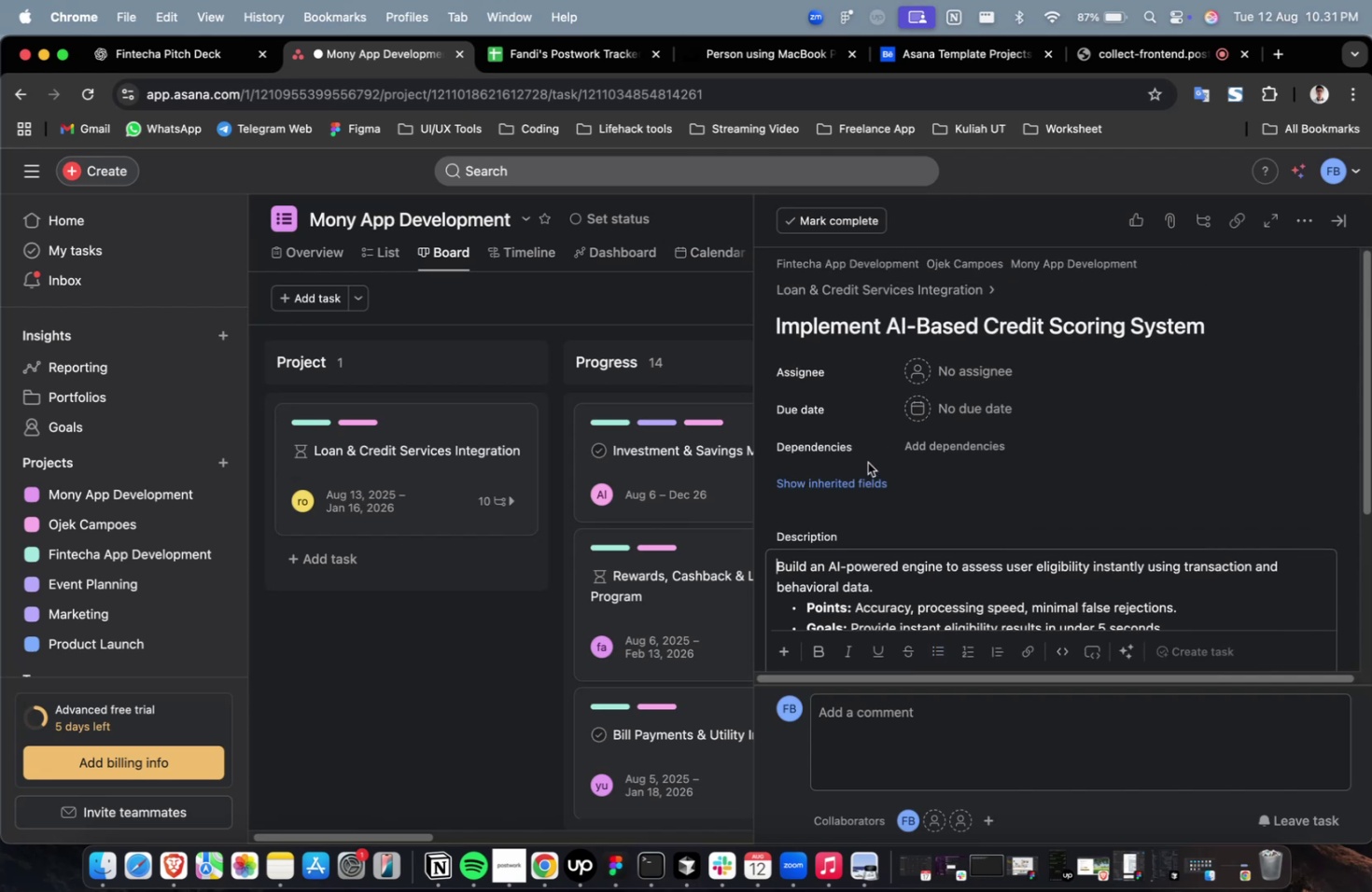 
left_click([983, 378])
 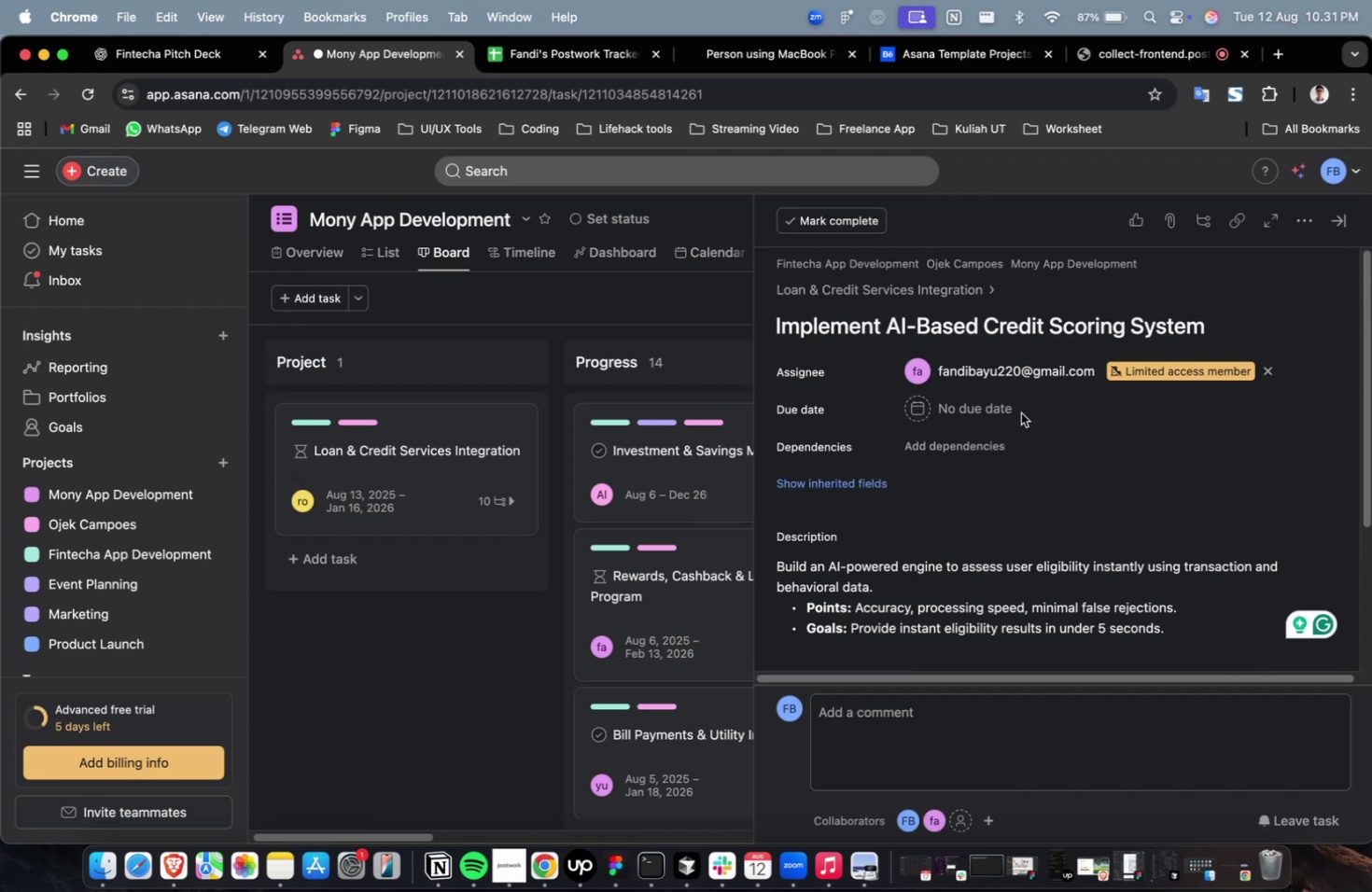 
left_click([1012, 385])
 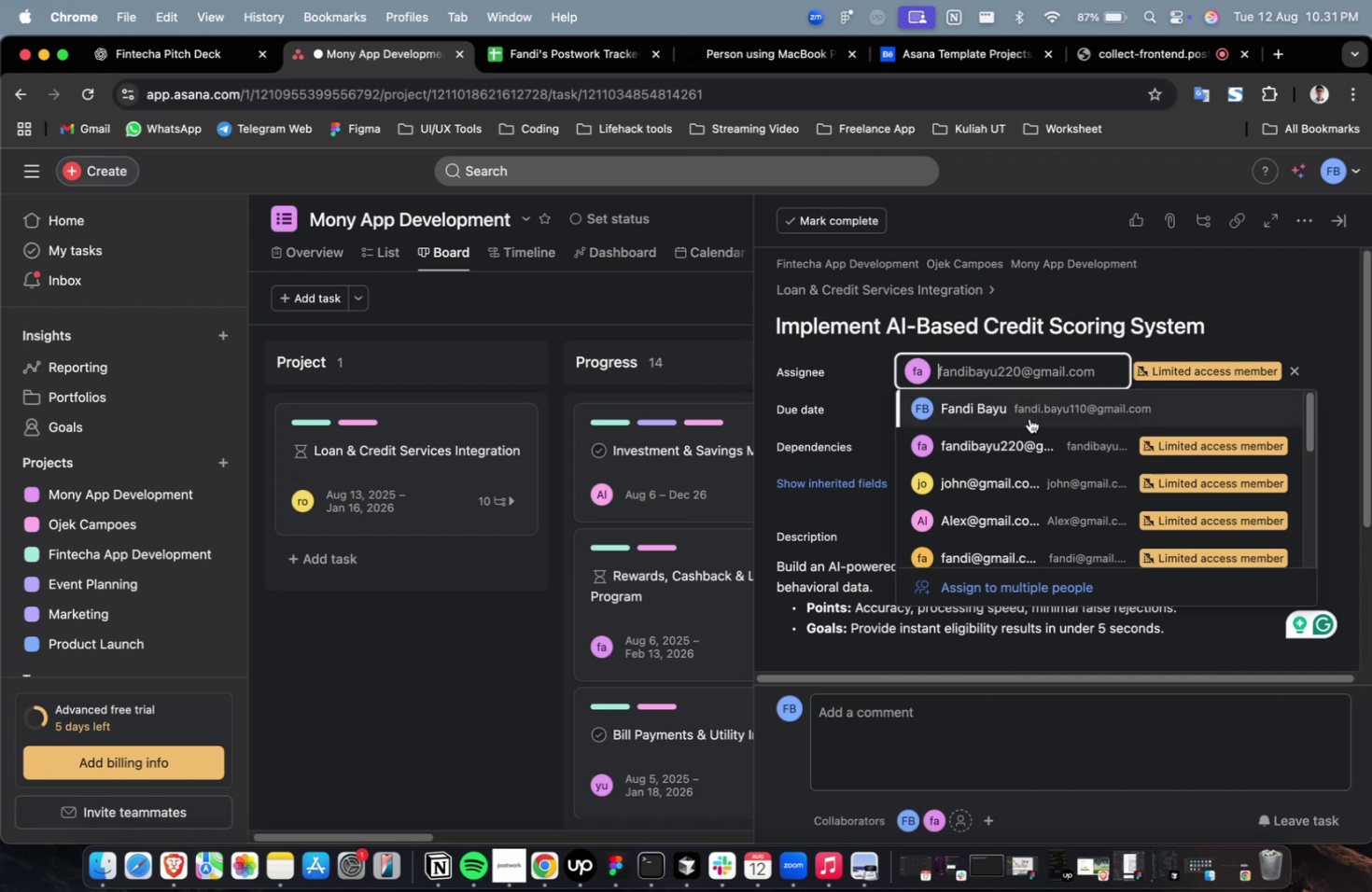 
scroll: coordinate [1023, 440], scroll_direction: down, amount: 5.0
 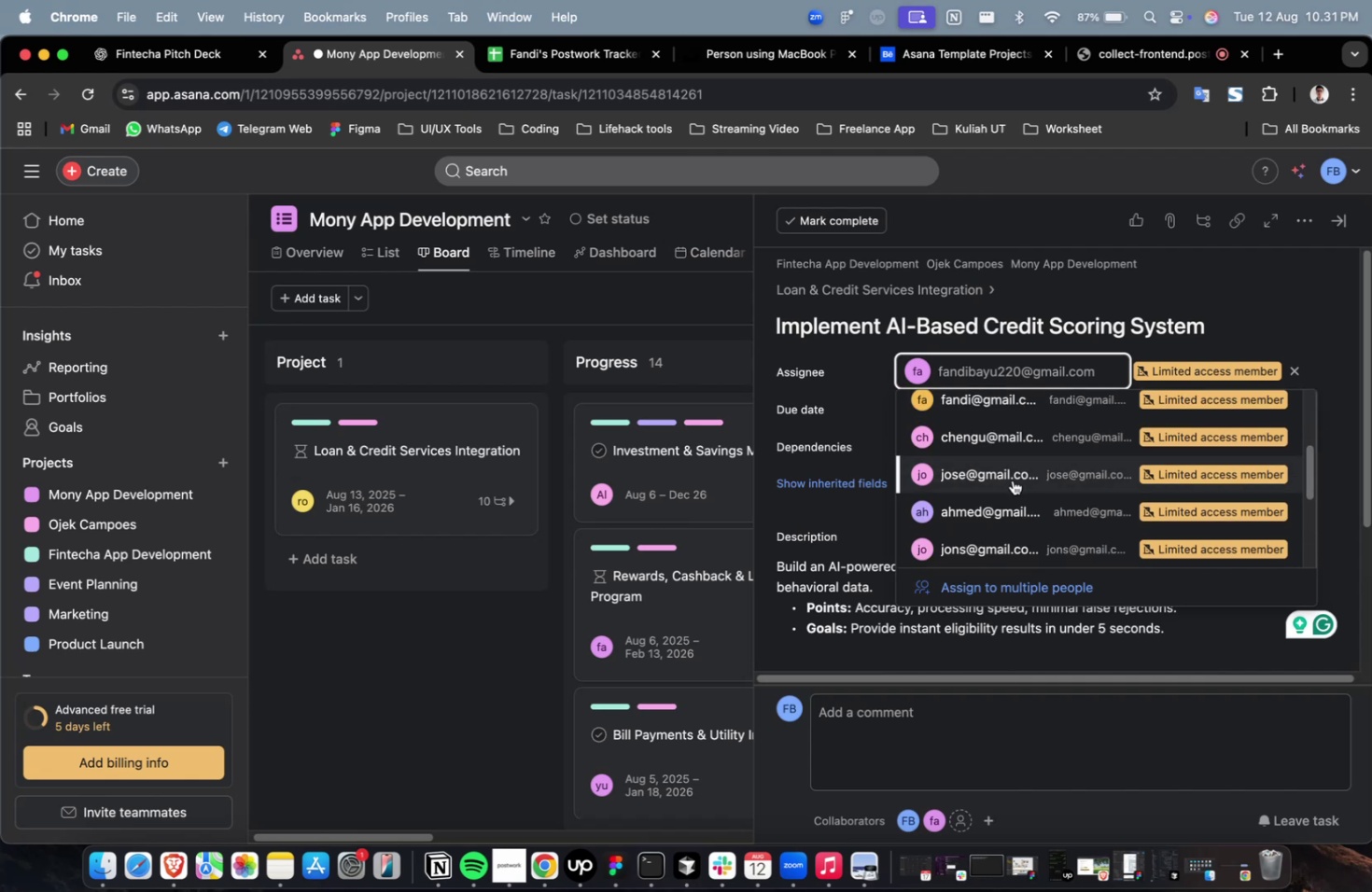 
left_click([1012, 480])
 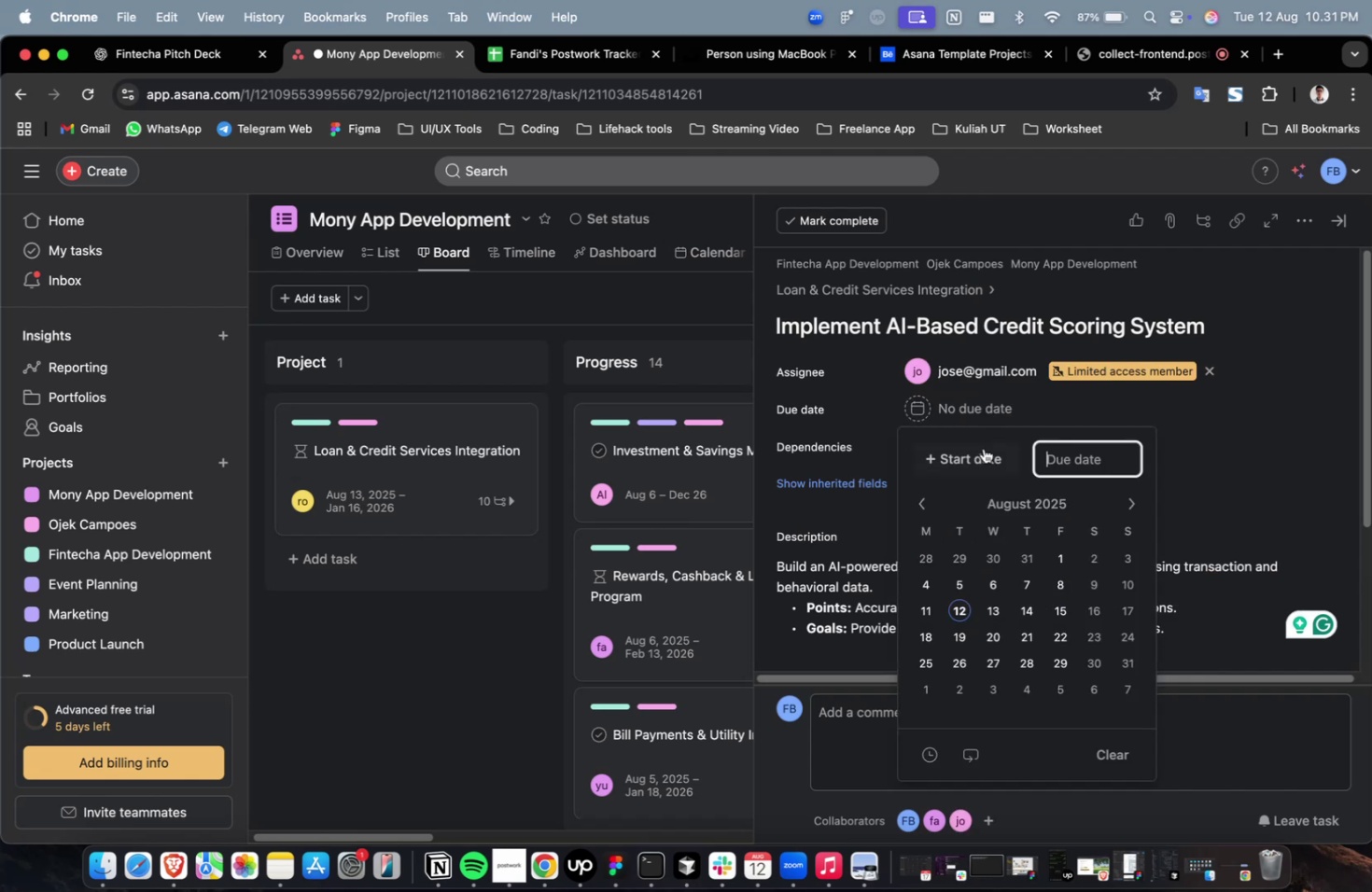 
triple_click([981, 453])
 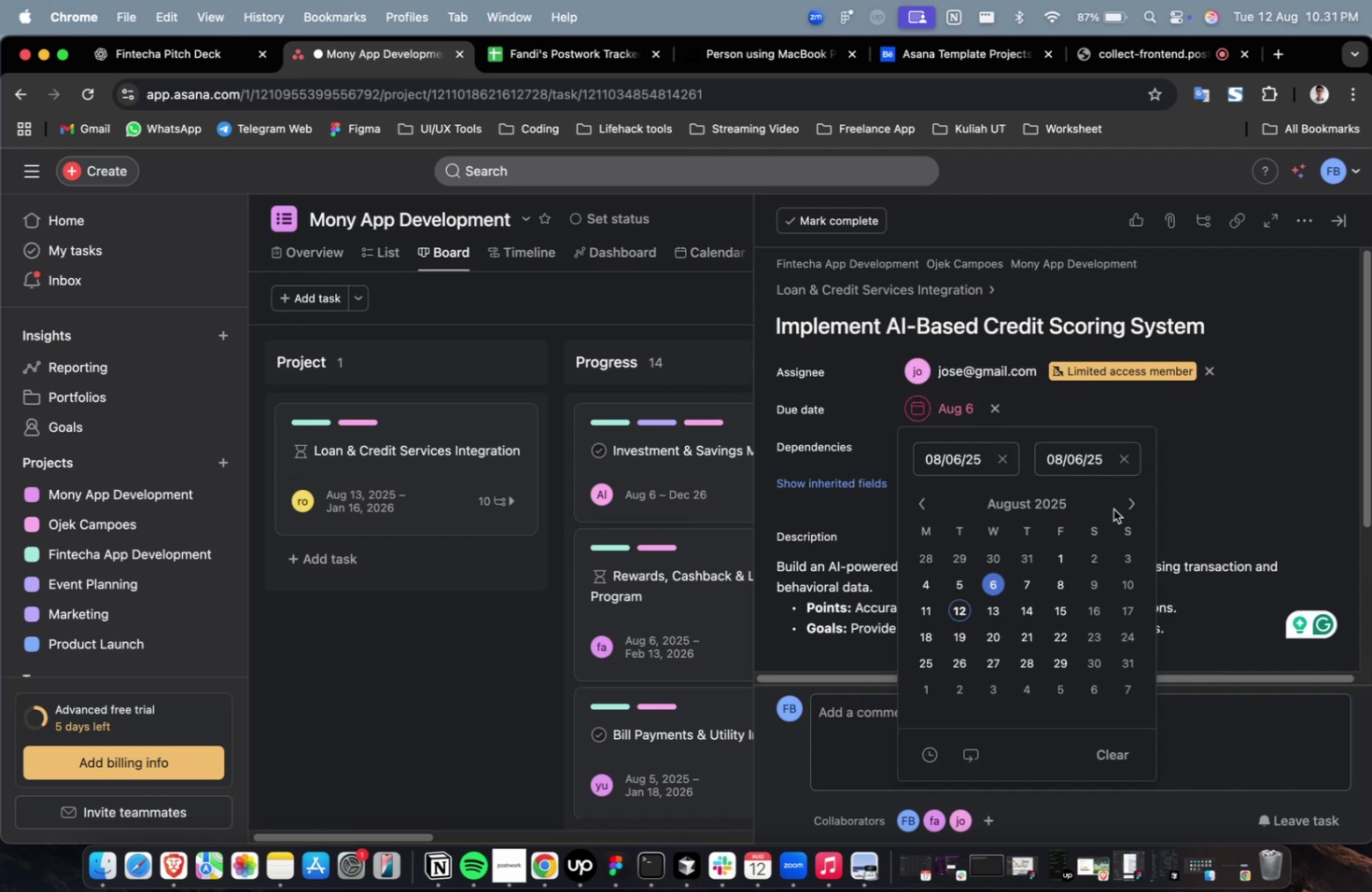 
triple_click([1130, 501])
 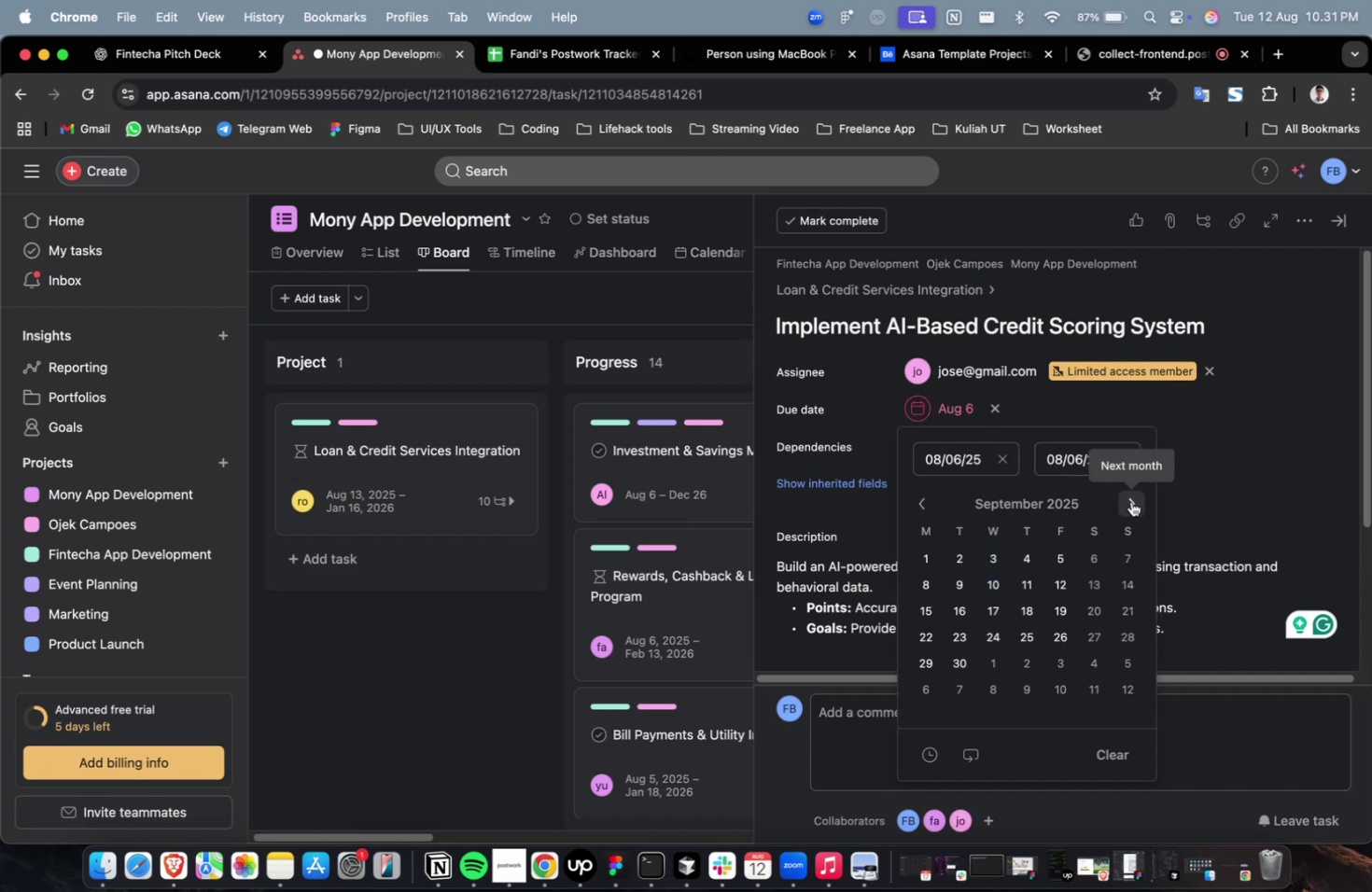 
triple_click([1130, 501])
 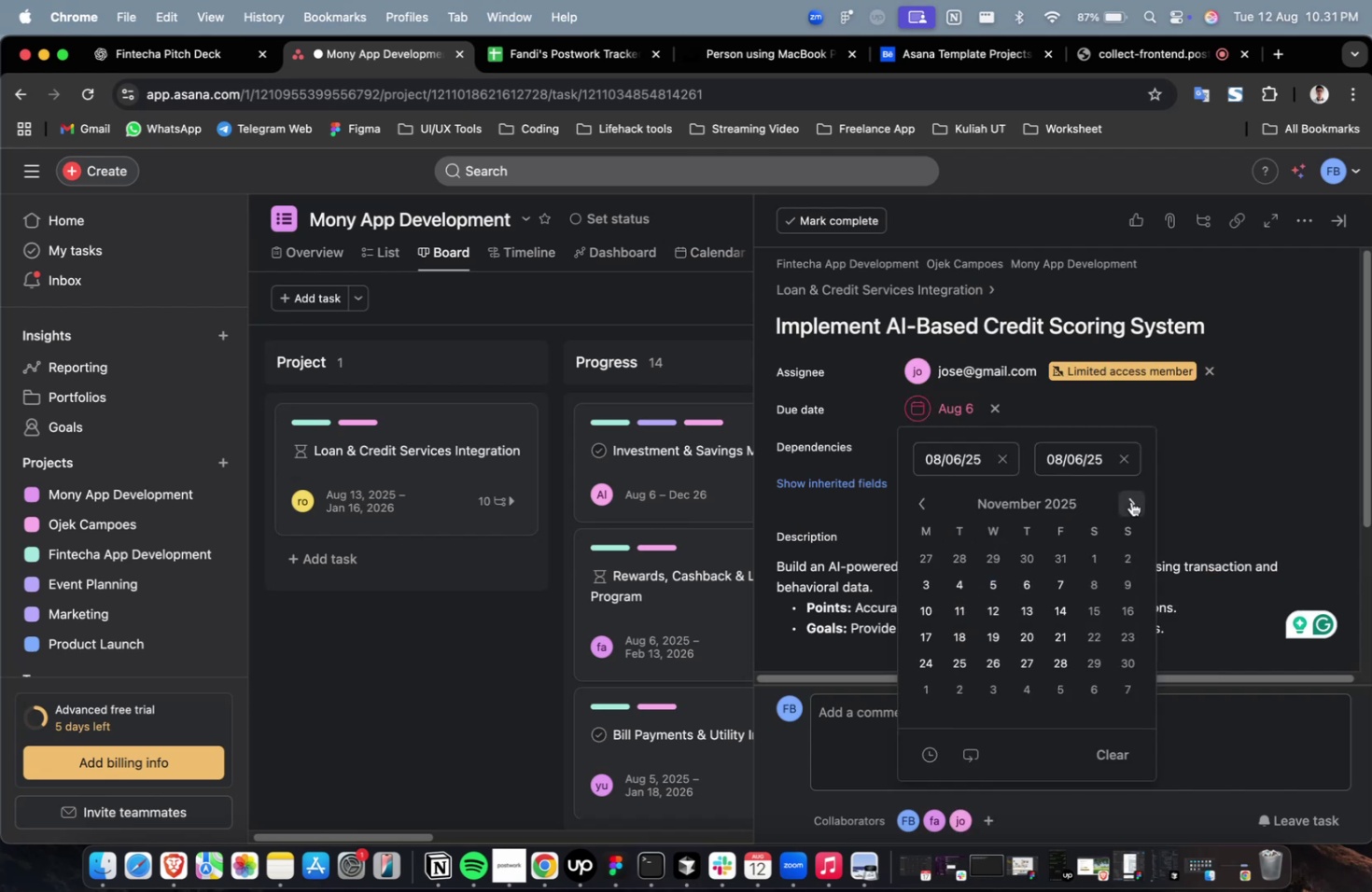 
triple_click([1130, 501])
 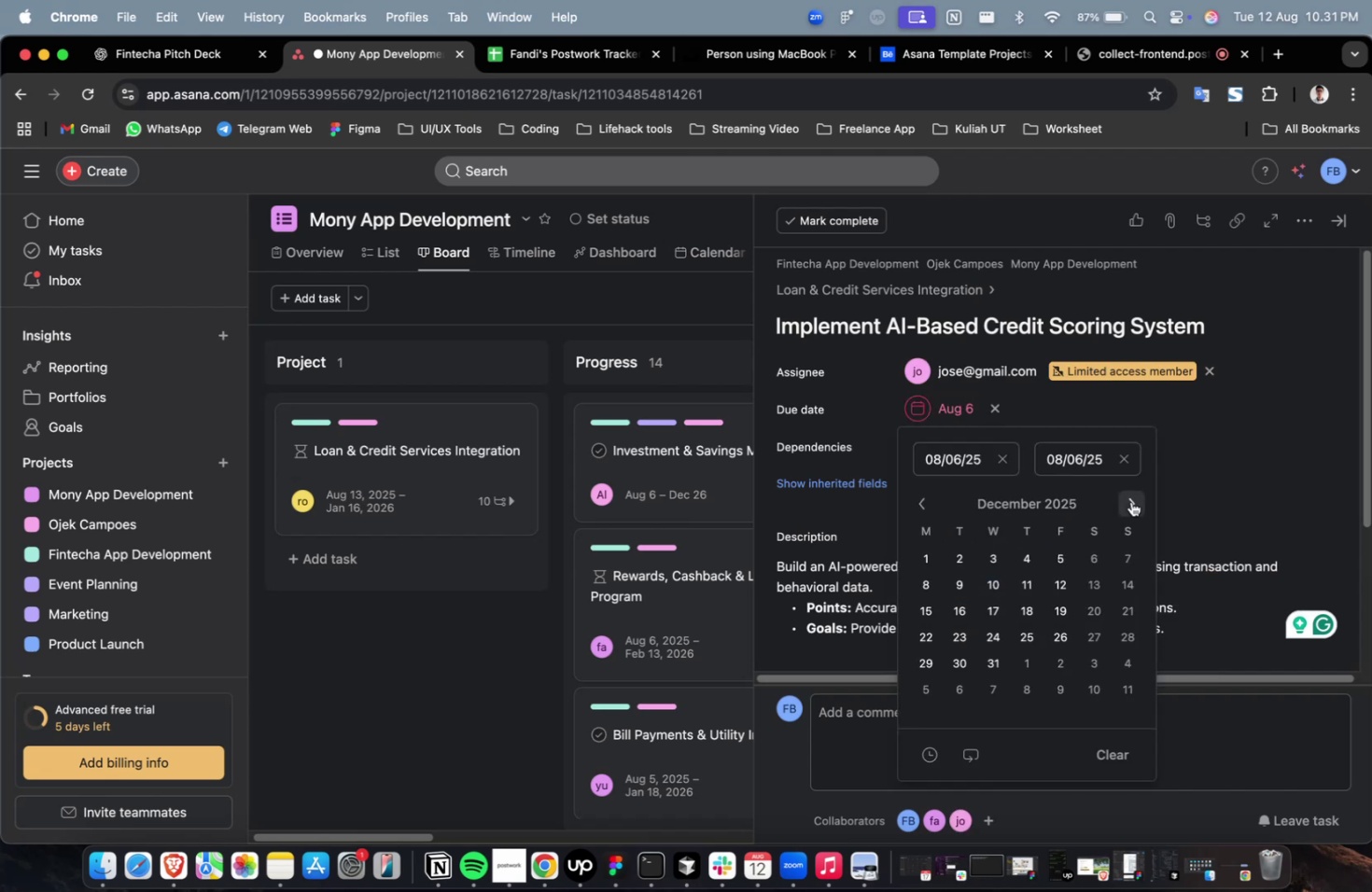 
triple_click([1130, 501])
 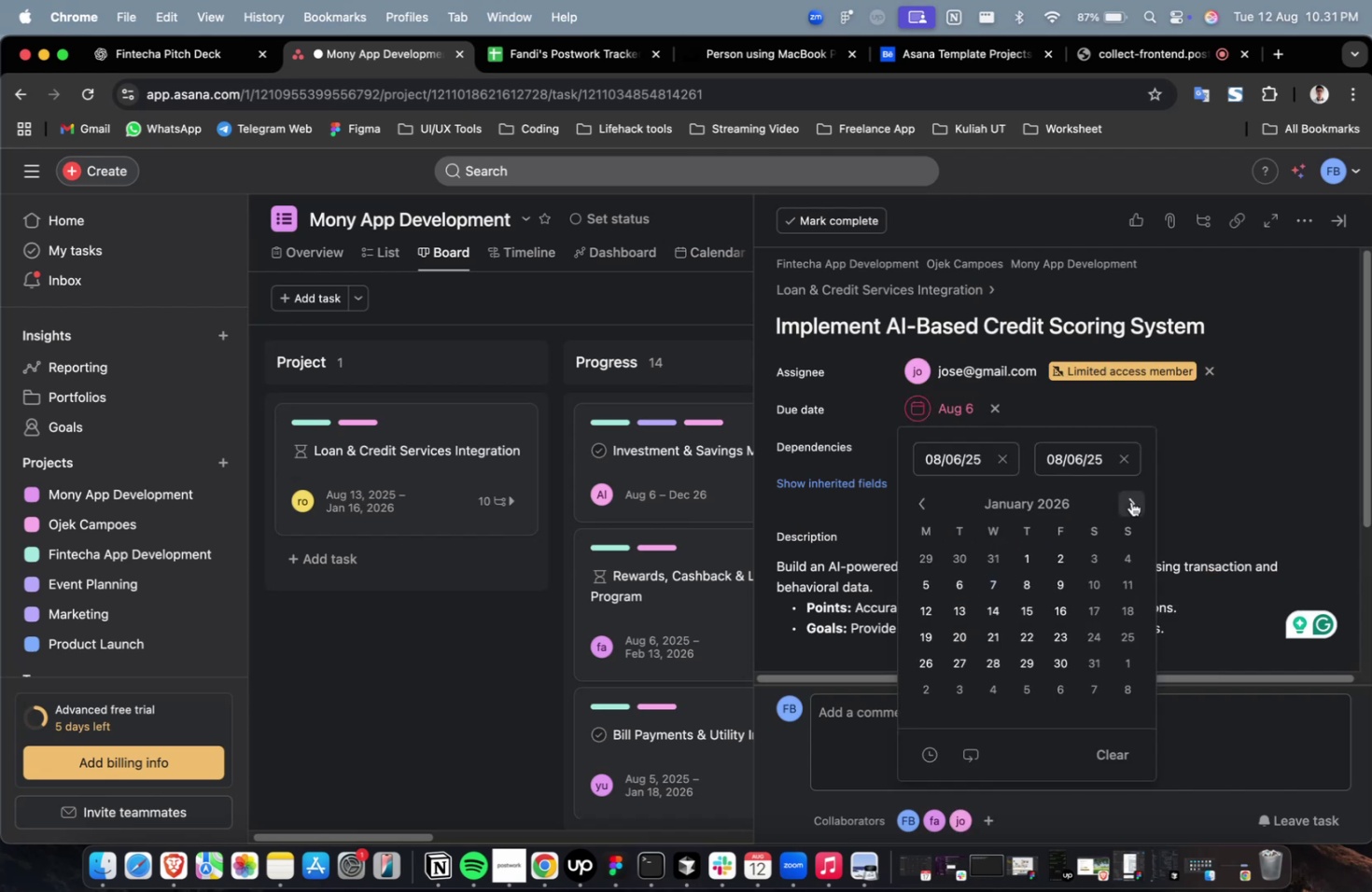 
triple_click([1130, 501])
 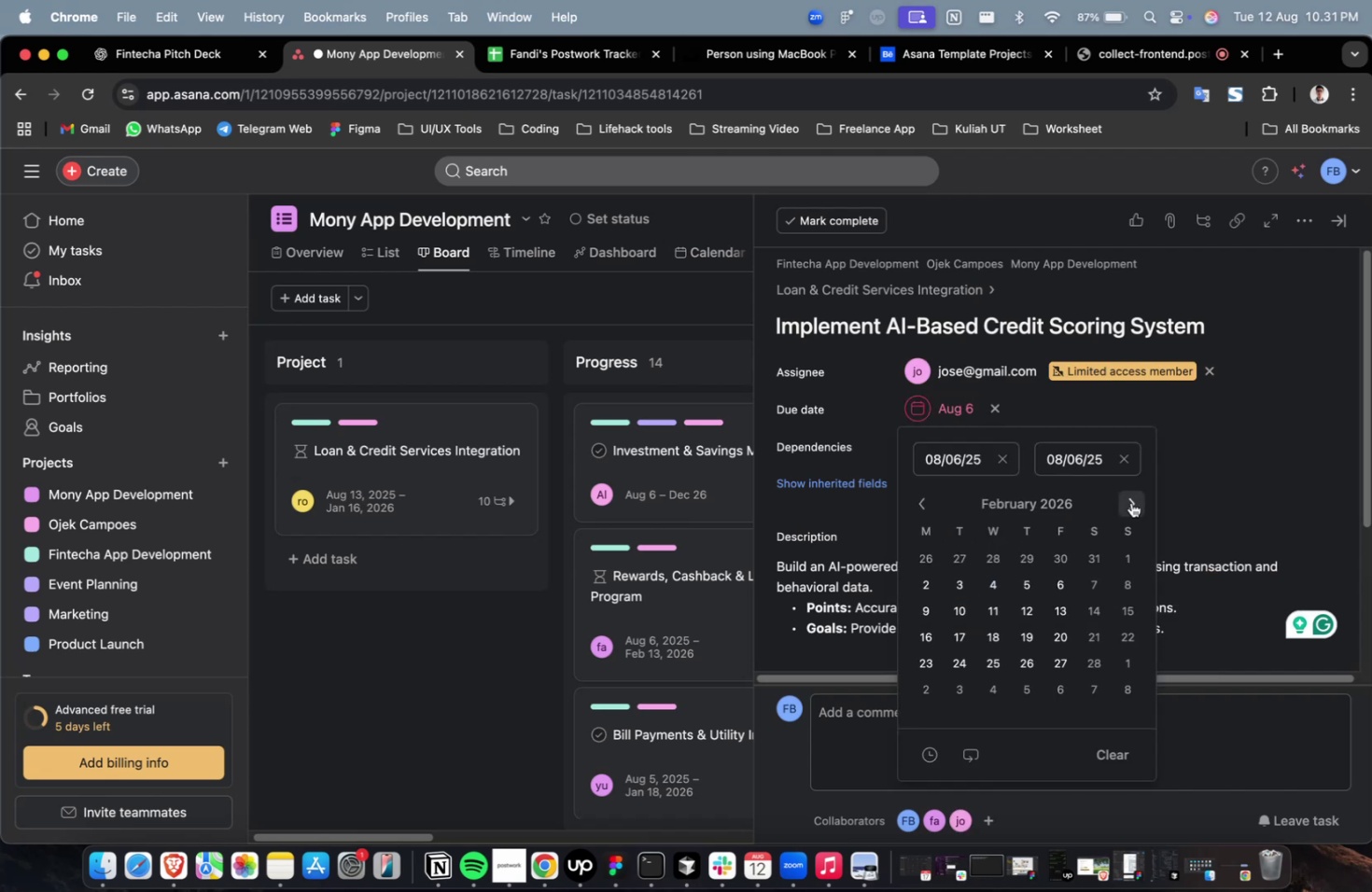 
triple_click([1130, 501])
 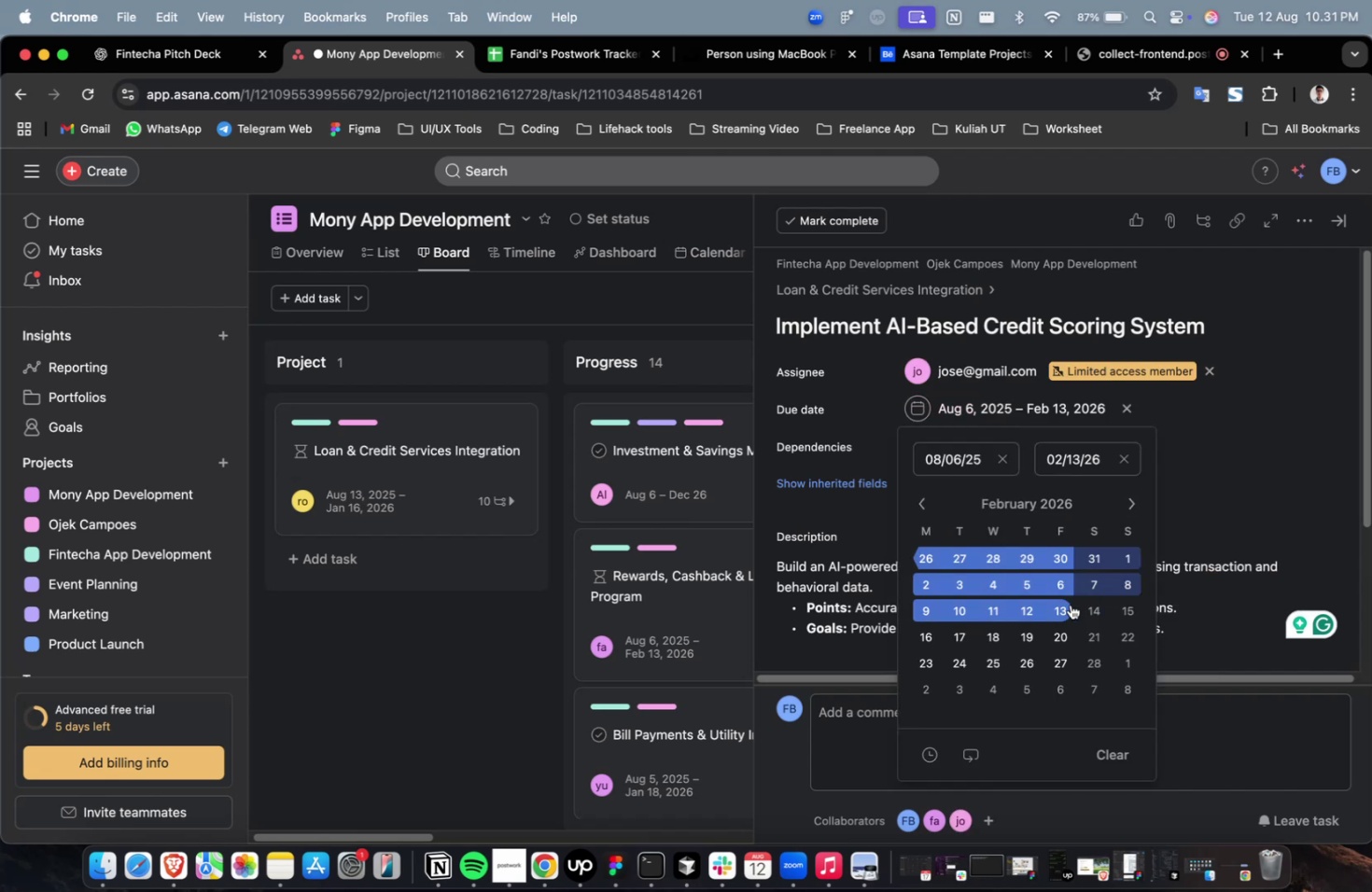 
triple_click([1070, 604])
 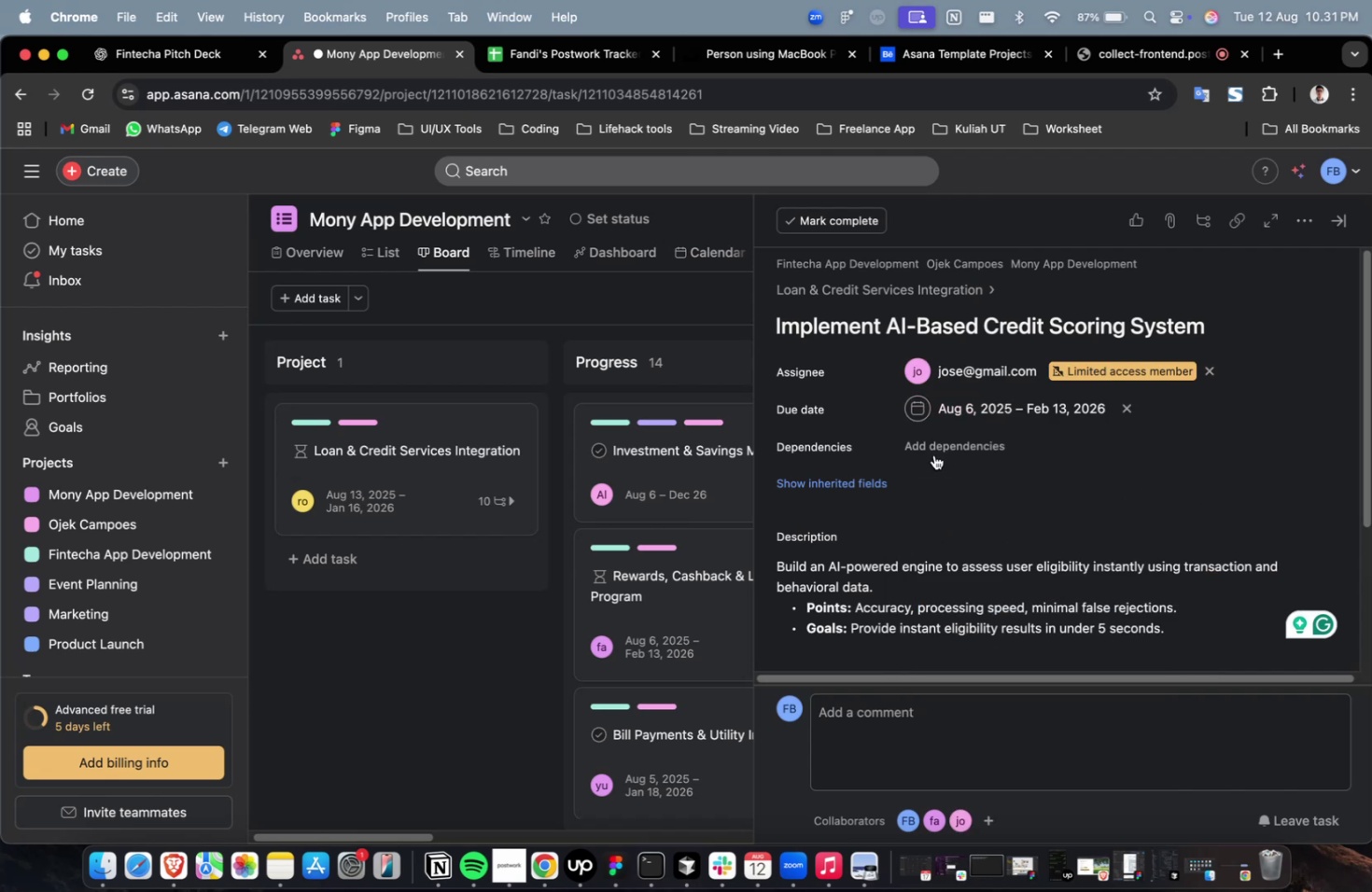 
triple_click([935, 446])
 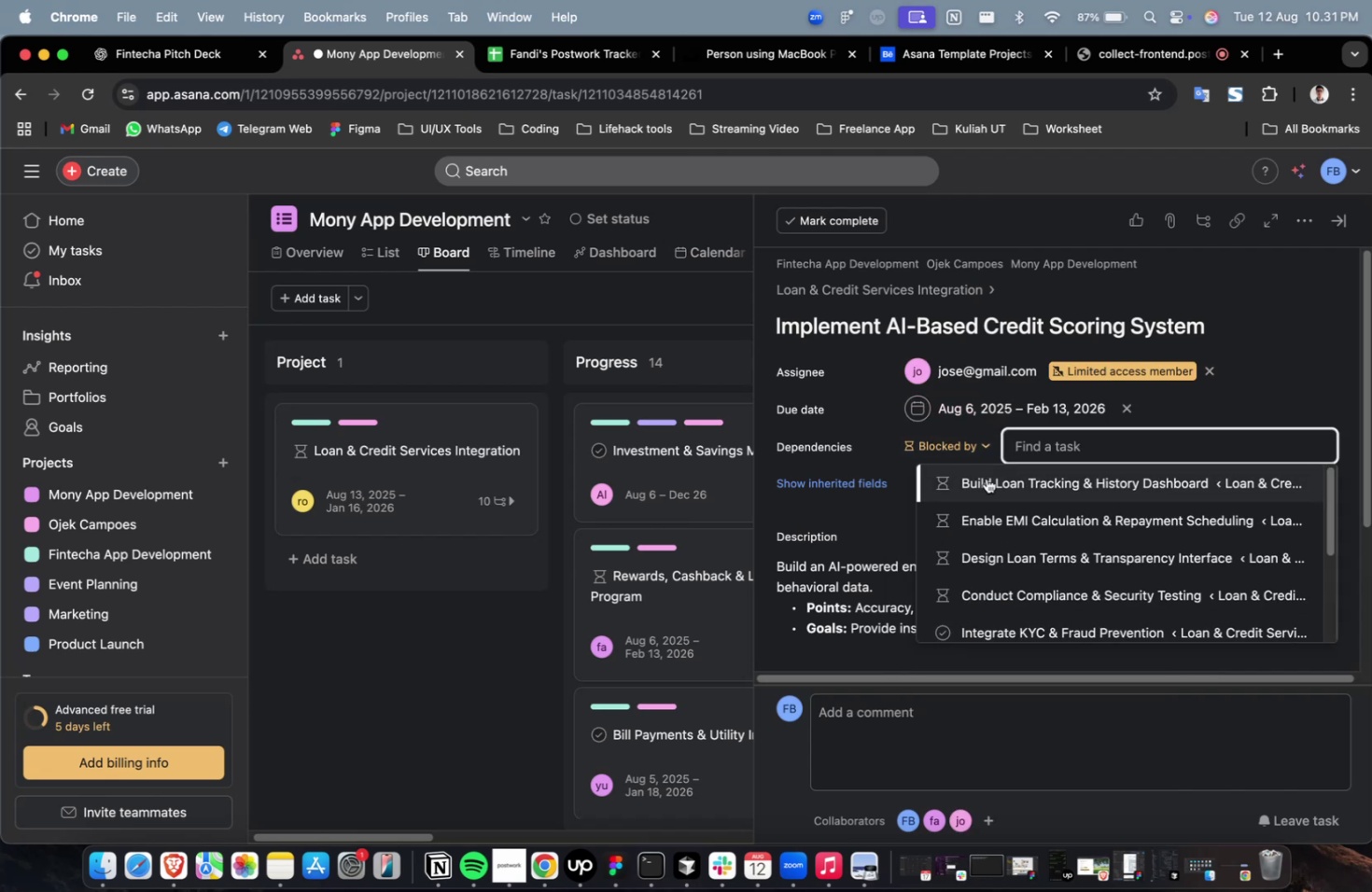 
triple_click([986, 478])
 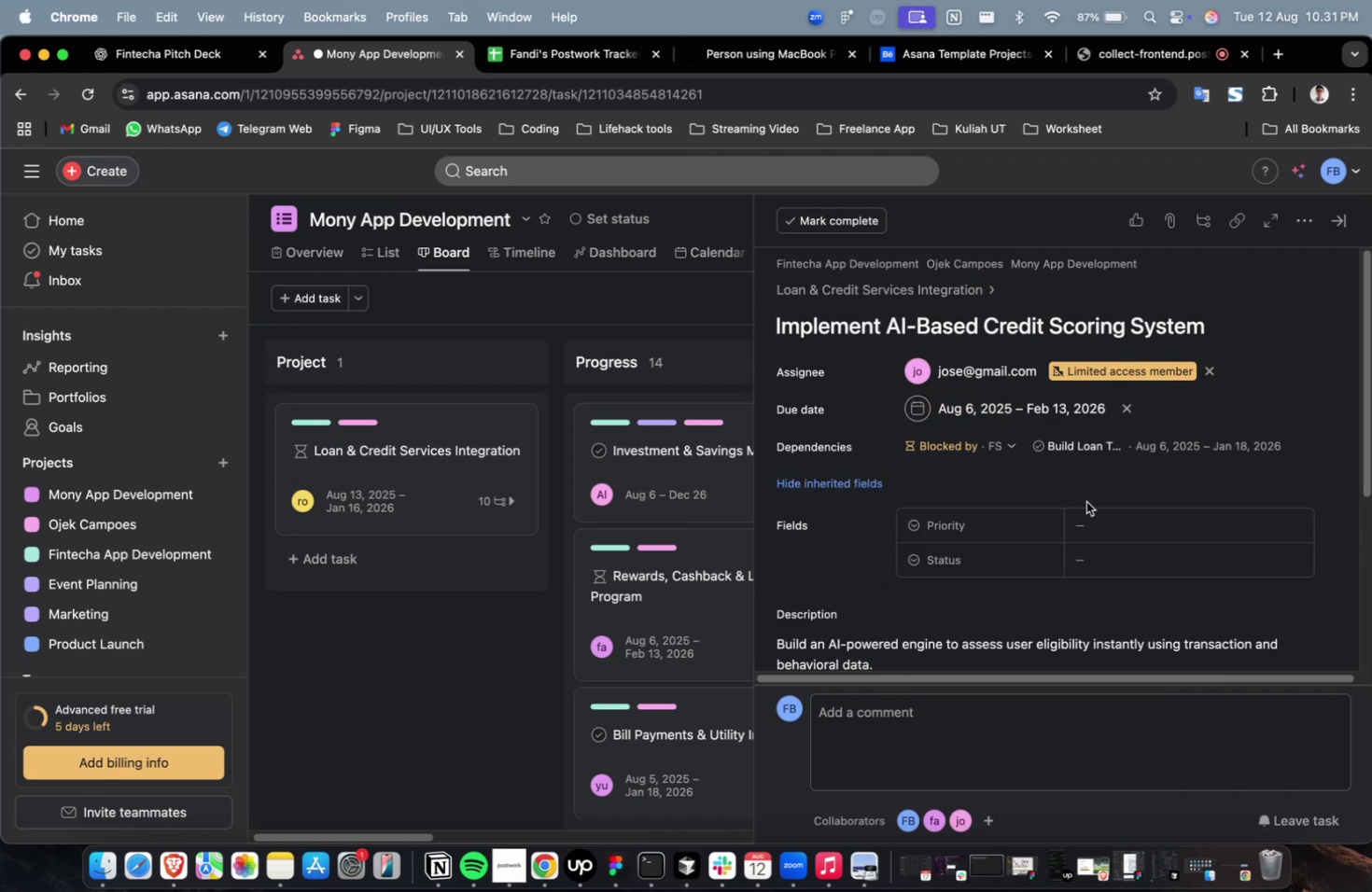 
left_click([1106, 516])
 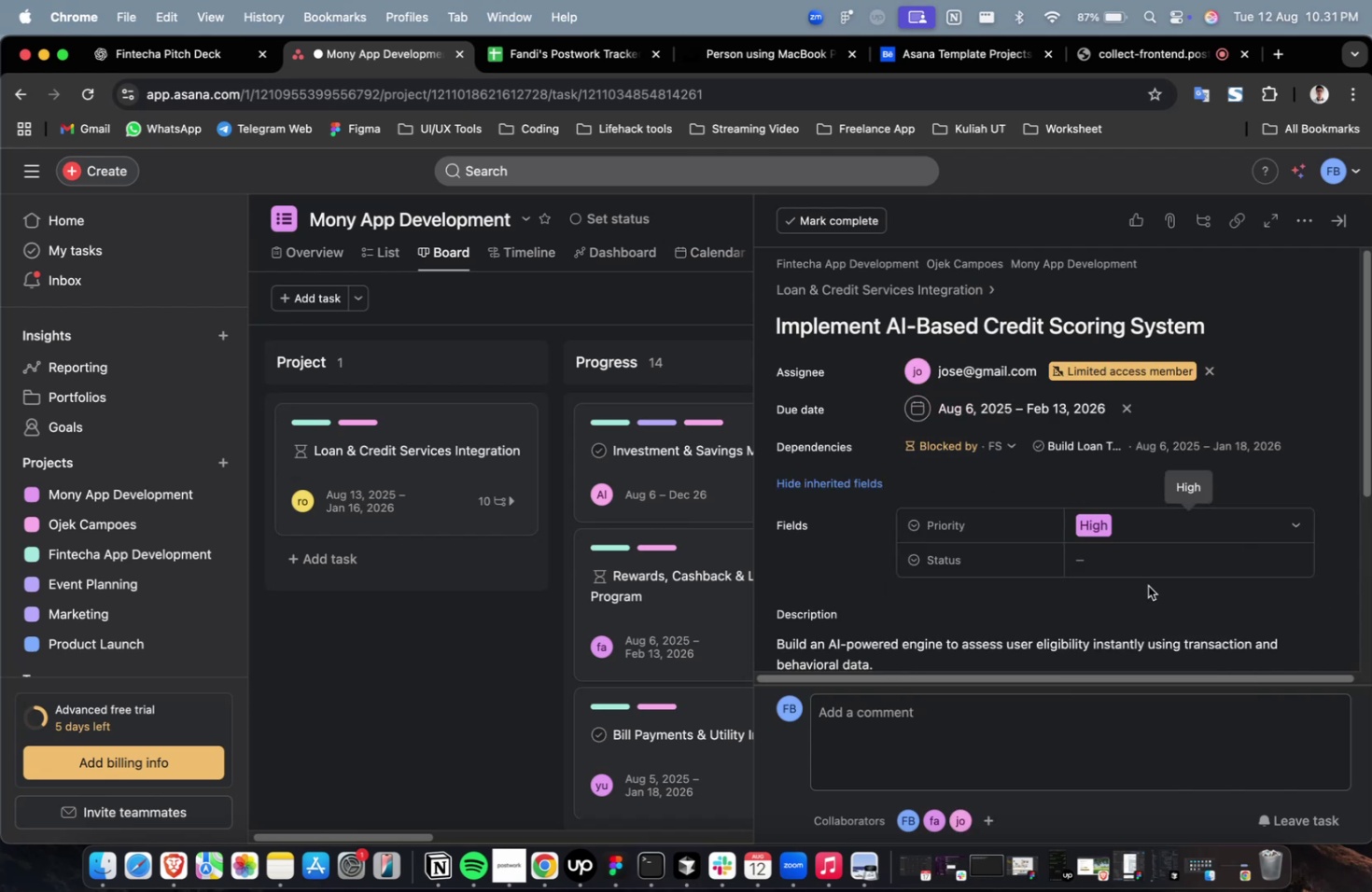 
triple_click([1155, 564])
 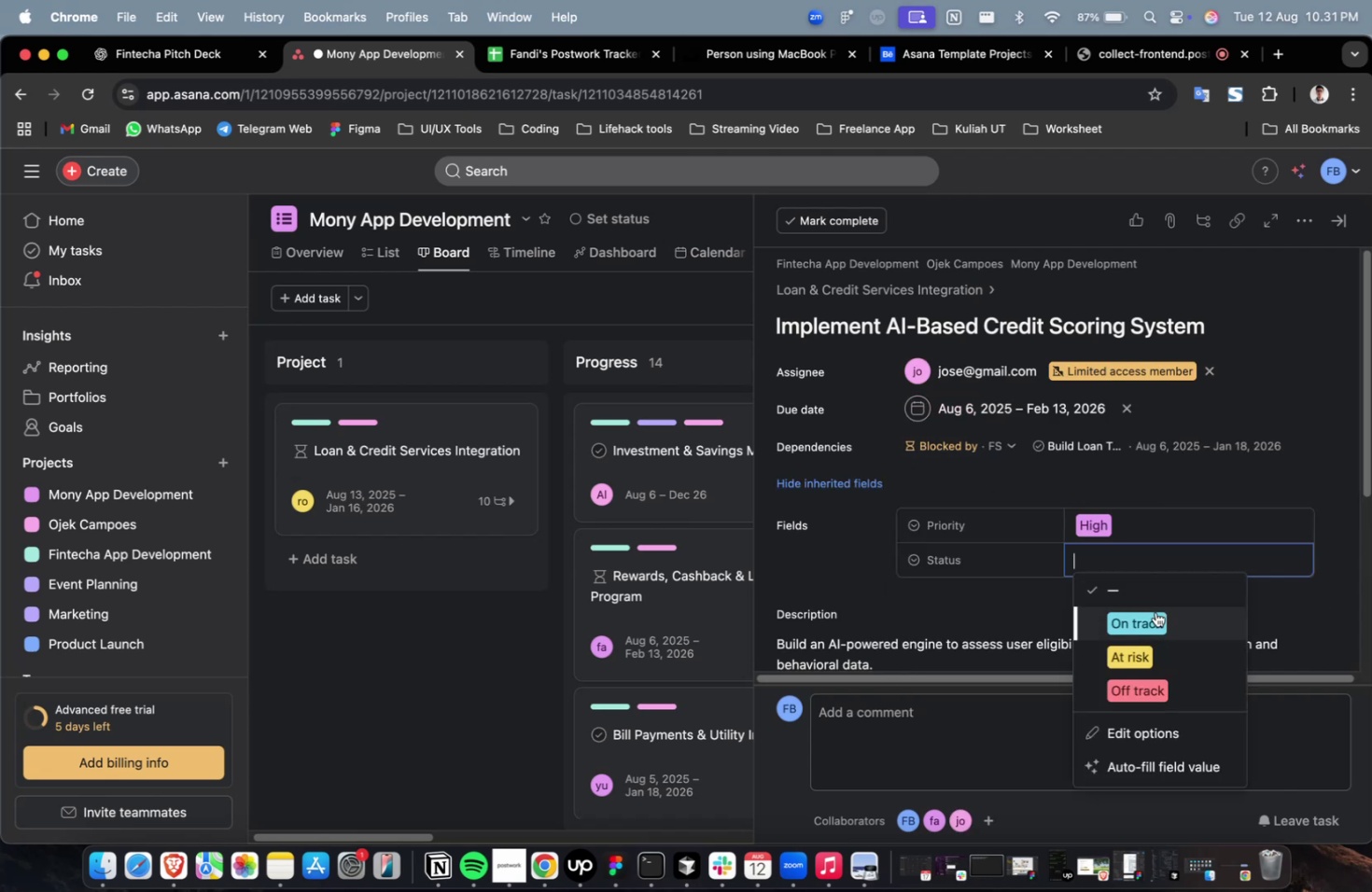 
triple_click([1155, 611])
 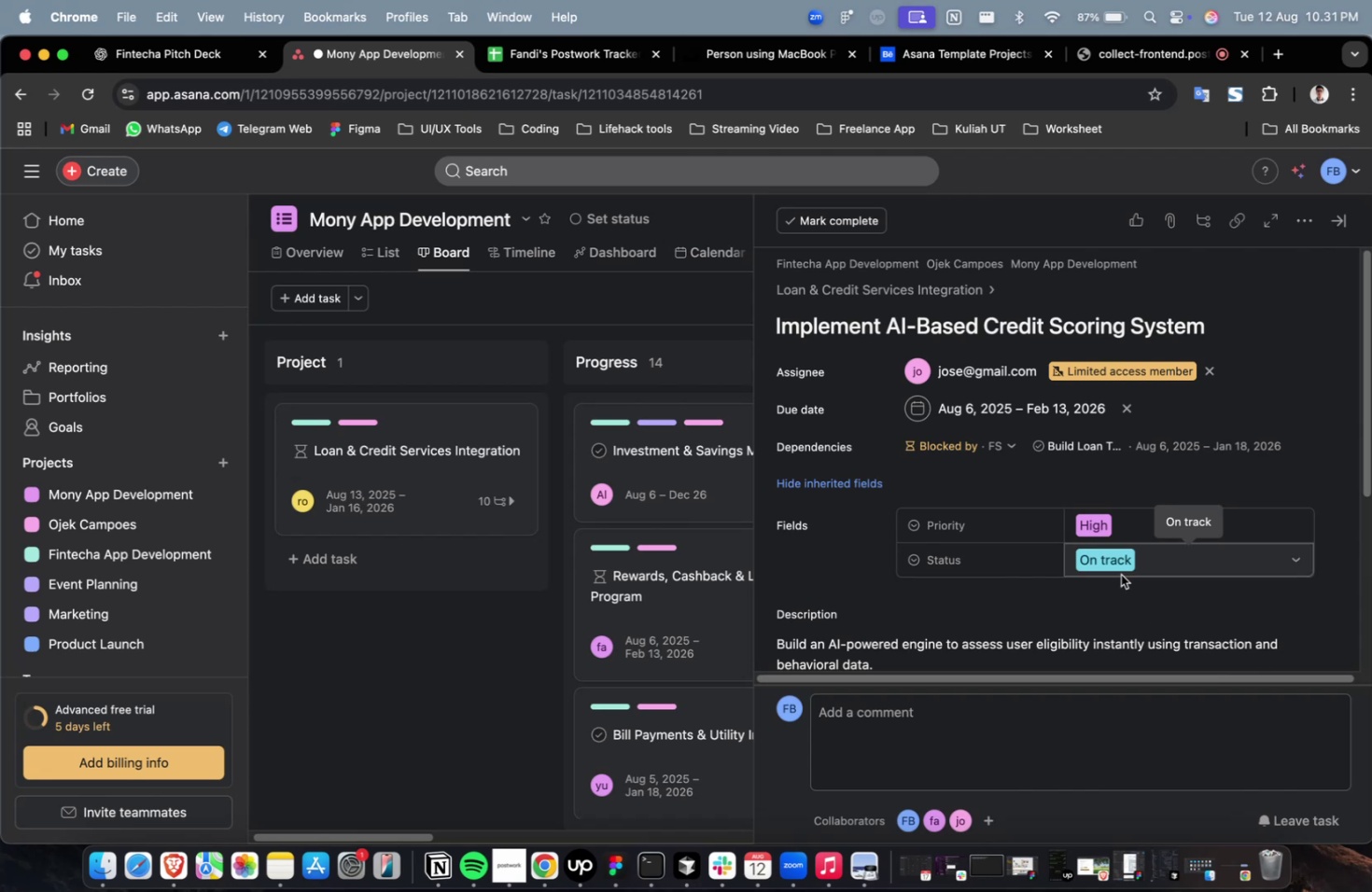 
scroll: coordinate [1186, 531], scroll_direction: down, amount: 37.0
 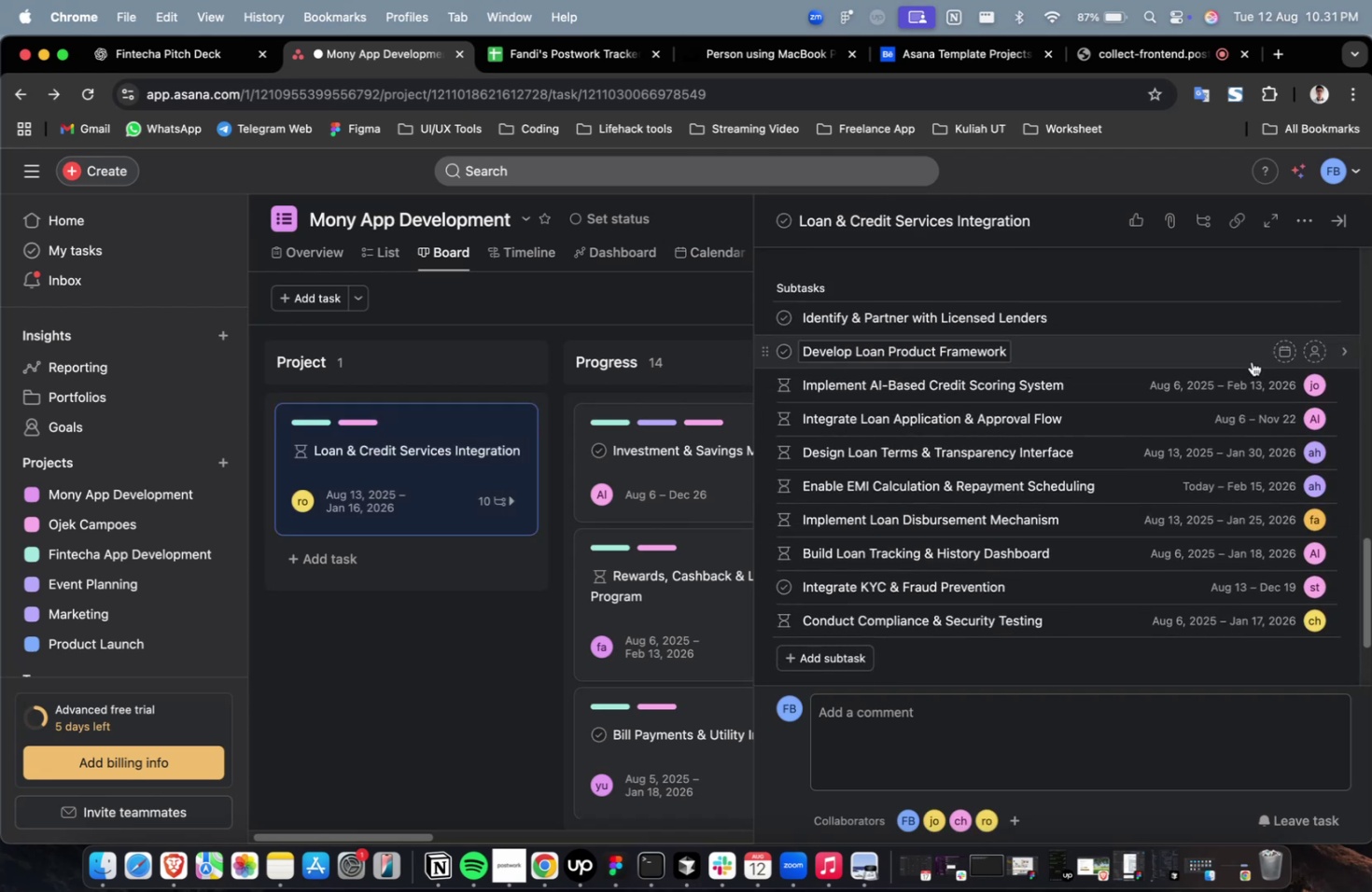 
left_click([1252, 355])
 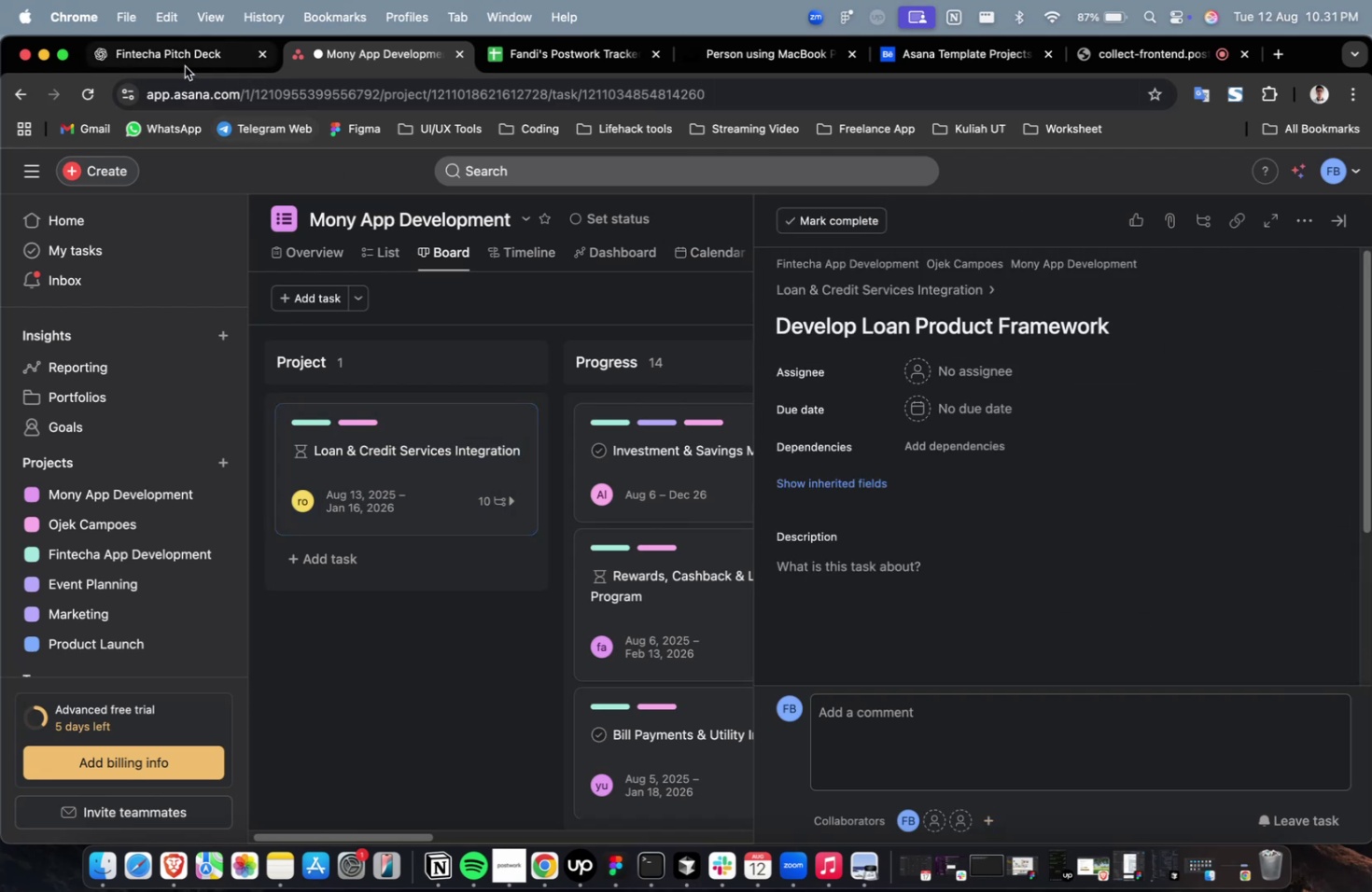 
left_click([185, 65])
 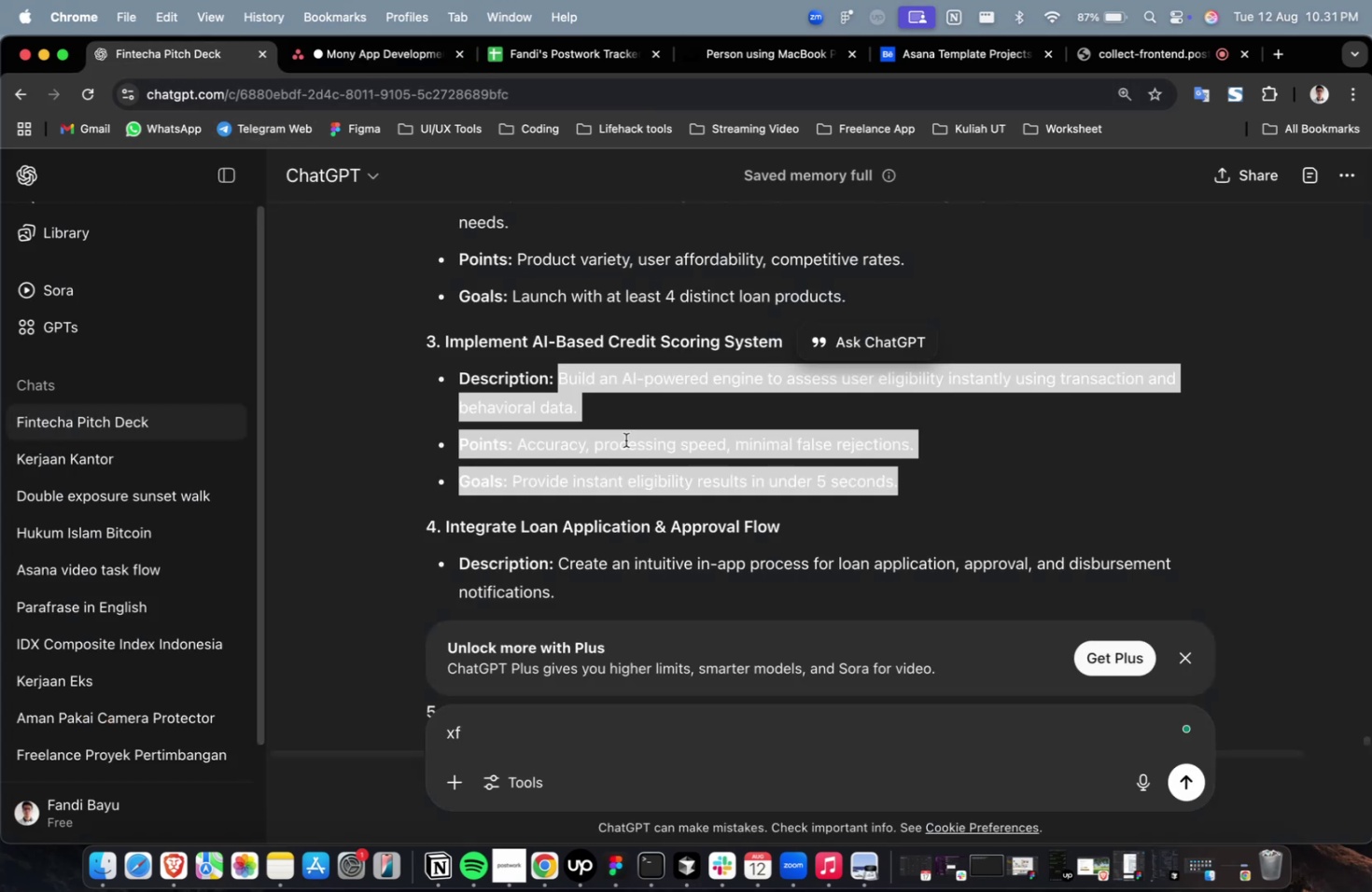 
scroll: coordinate [764, 489], scroll_direction: up, amount: 7.0
 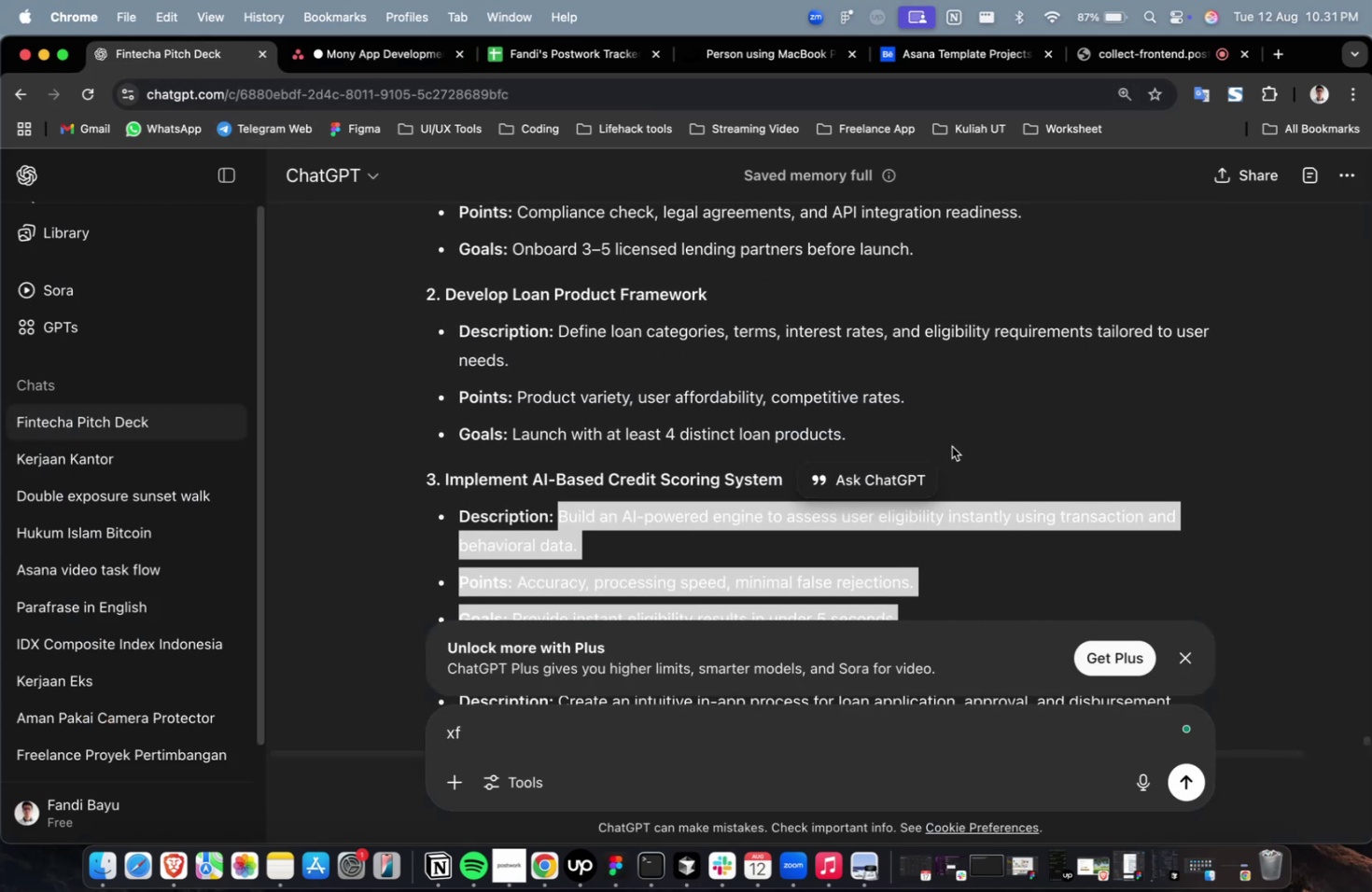 
left_click_drag(start_coordinate=[951, 446], to_coordinate=[560, 331])
 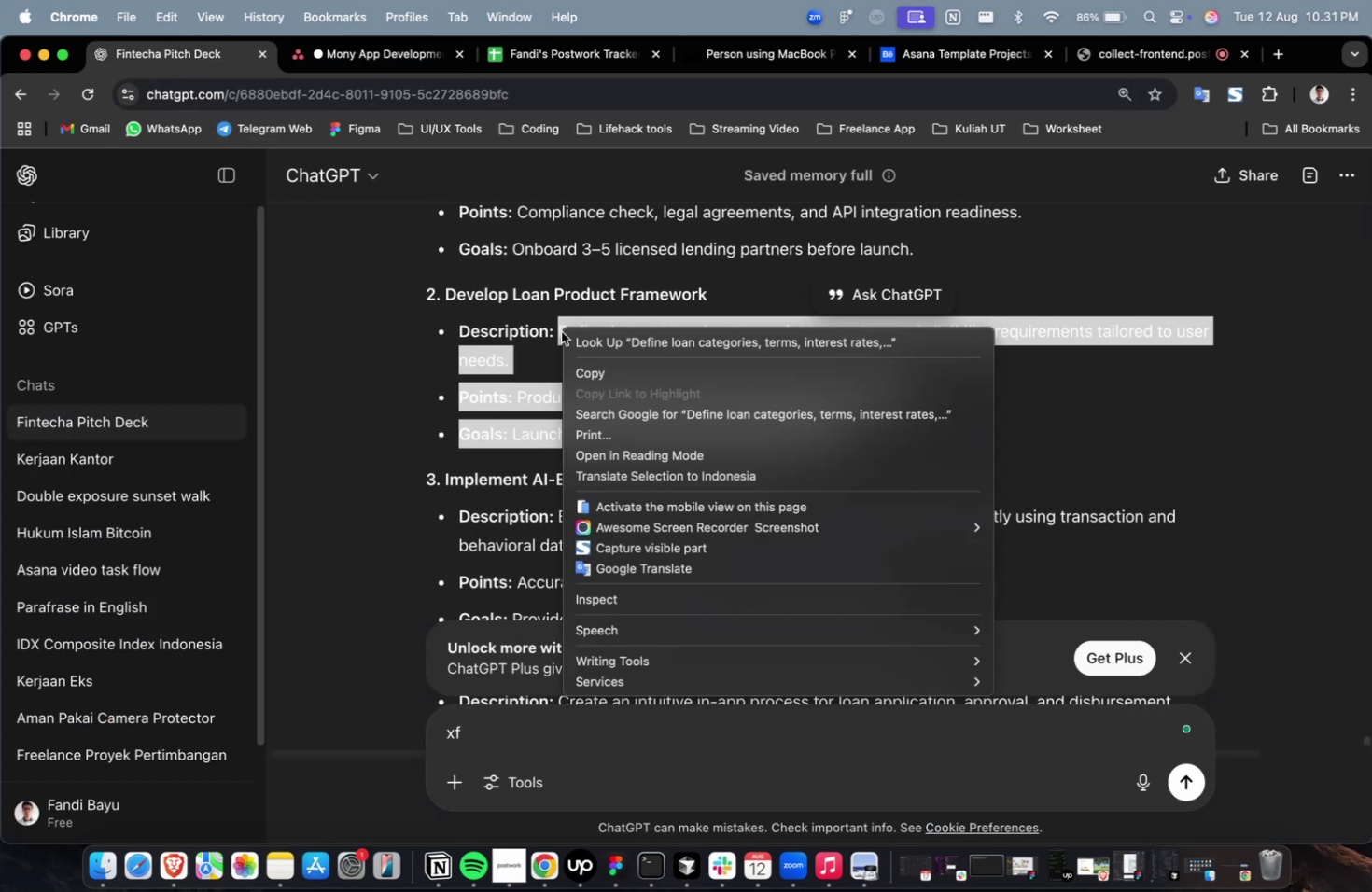 
right_click([561, 331])
 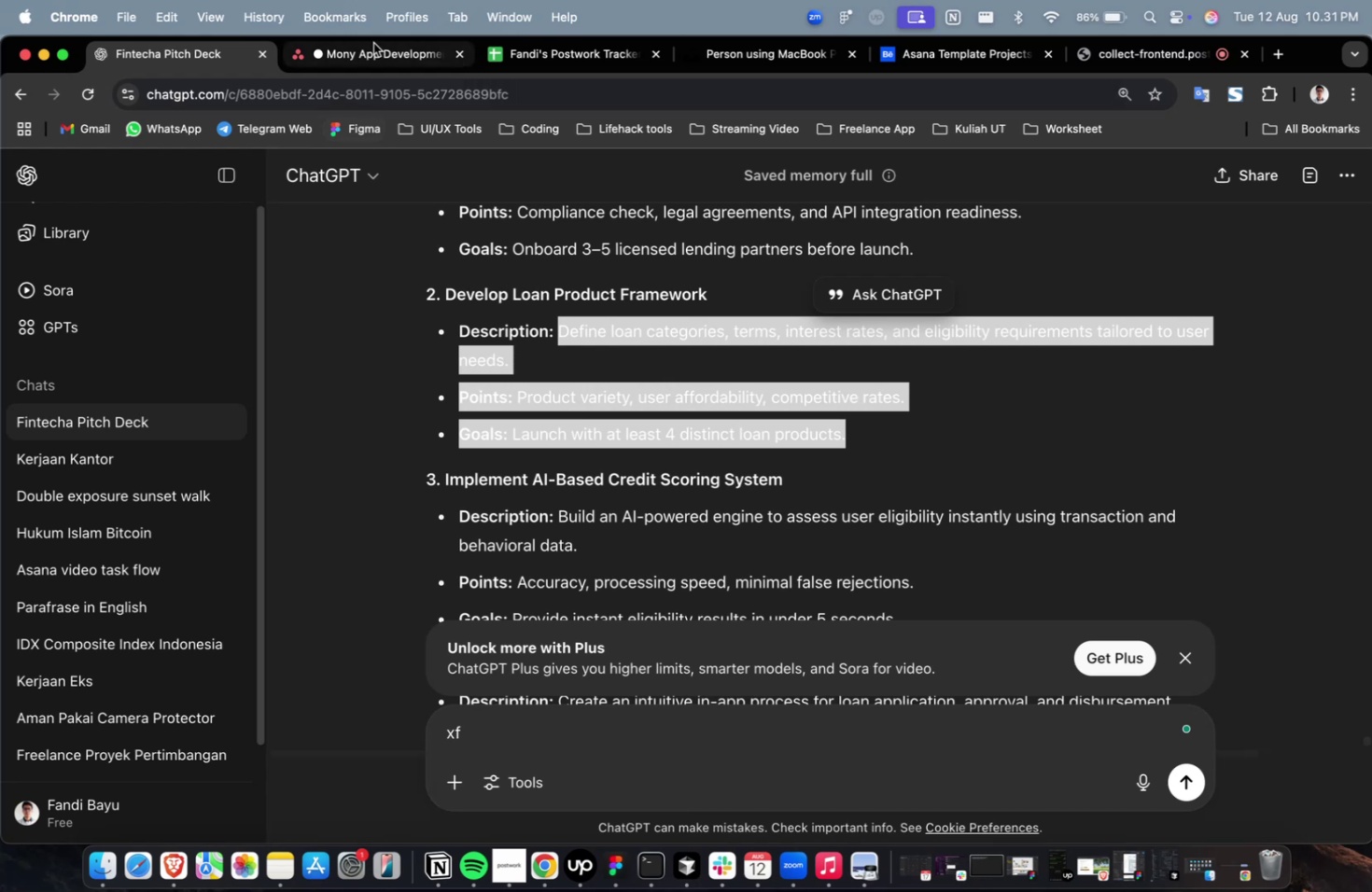 
left_click([376, 52])
 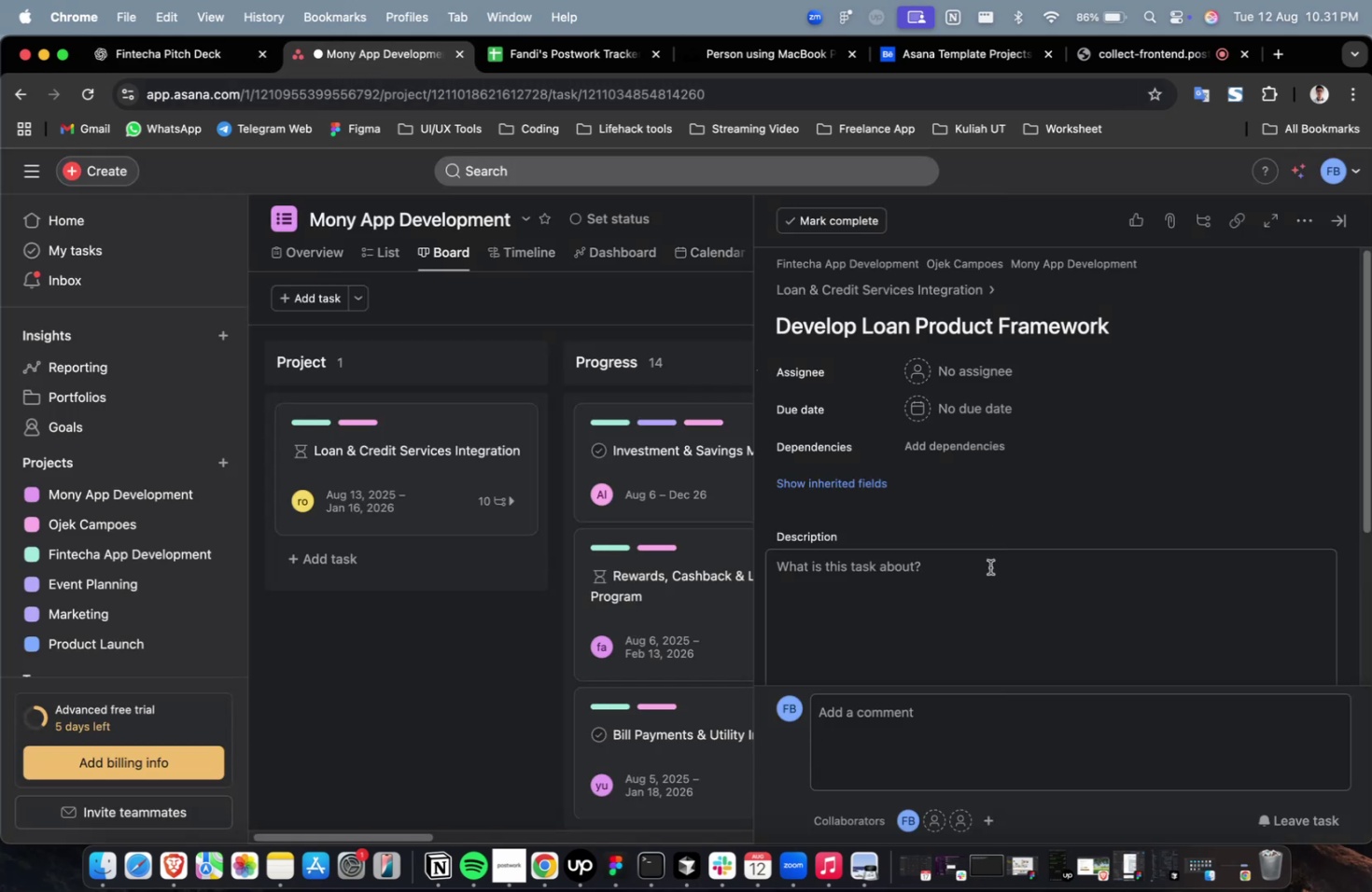 
double_click([987, 568])
 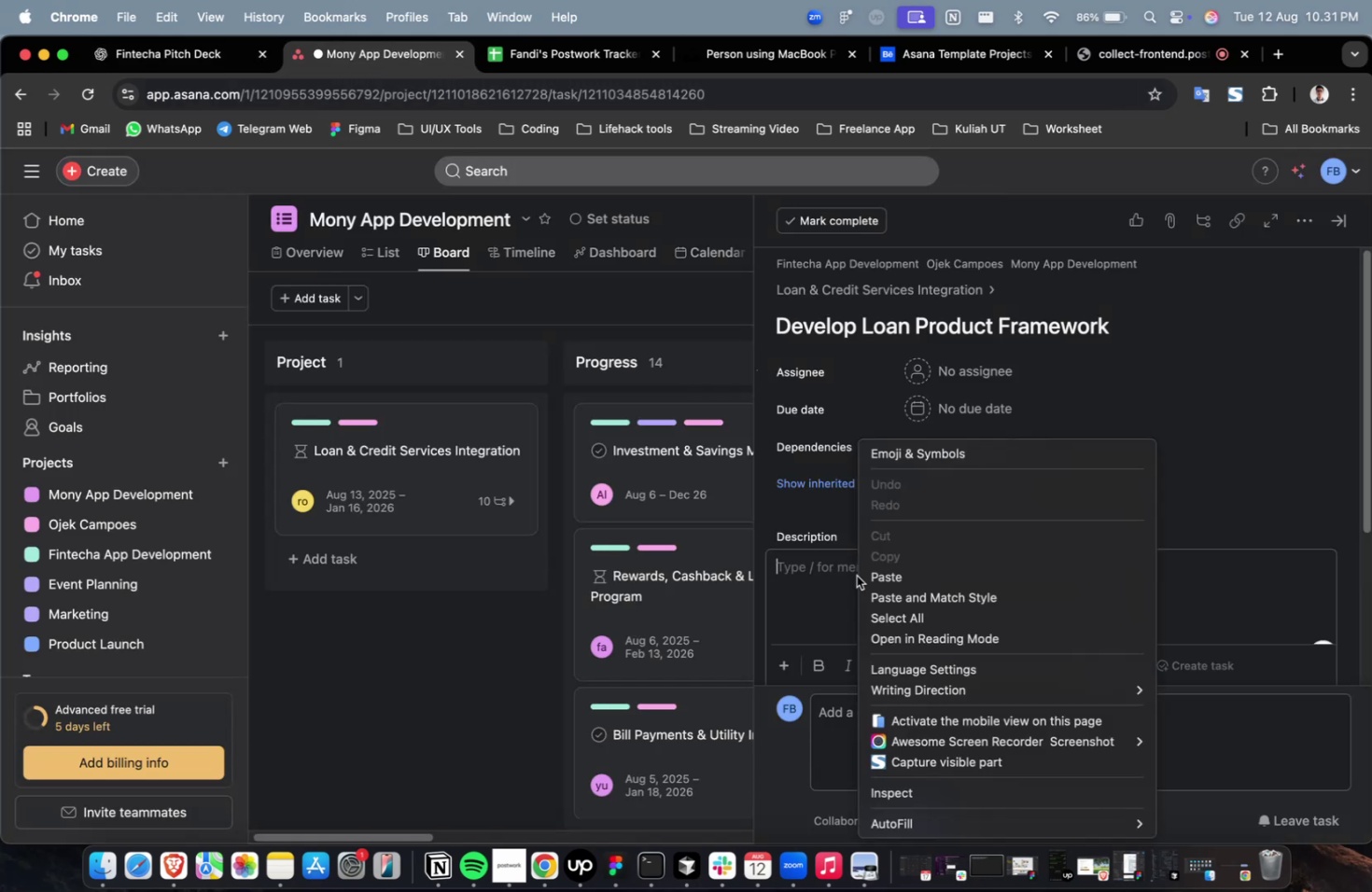 
right_click([856, 575])
 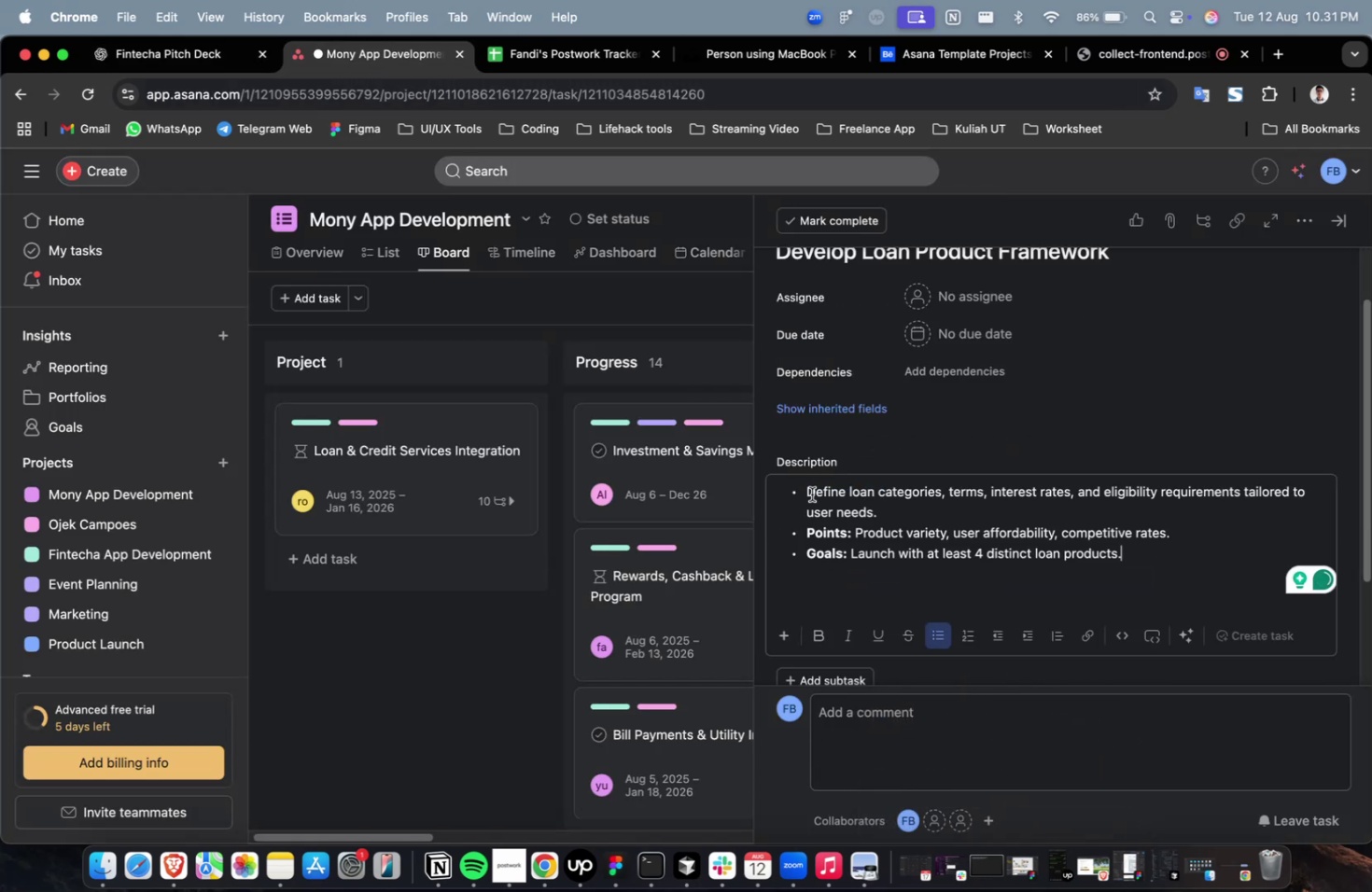 
left_click([806, 489])
 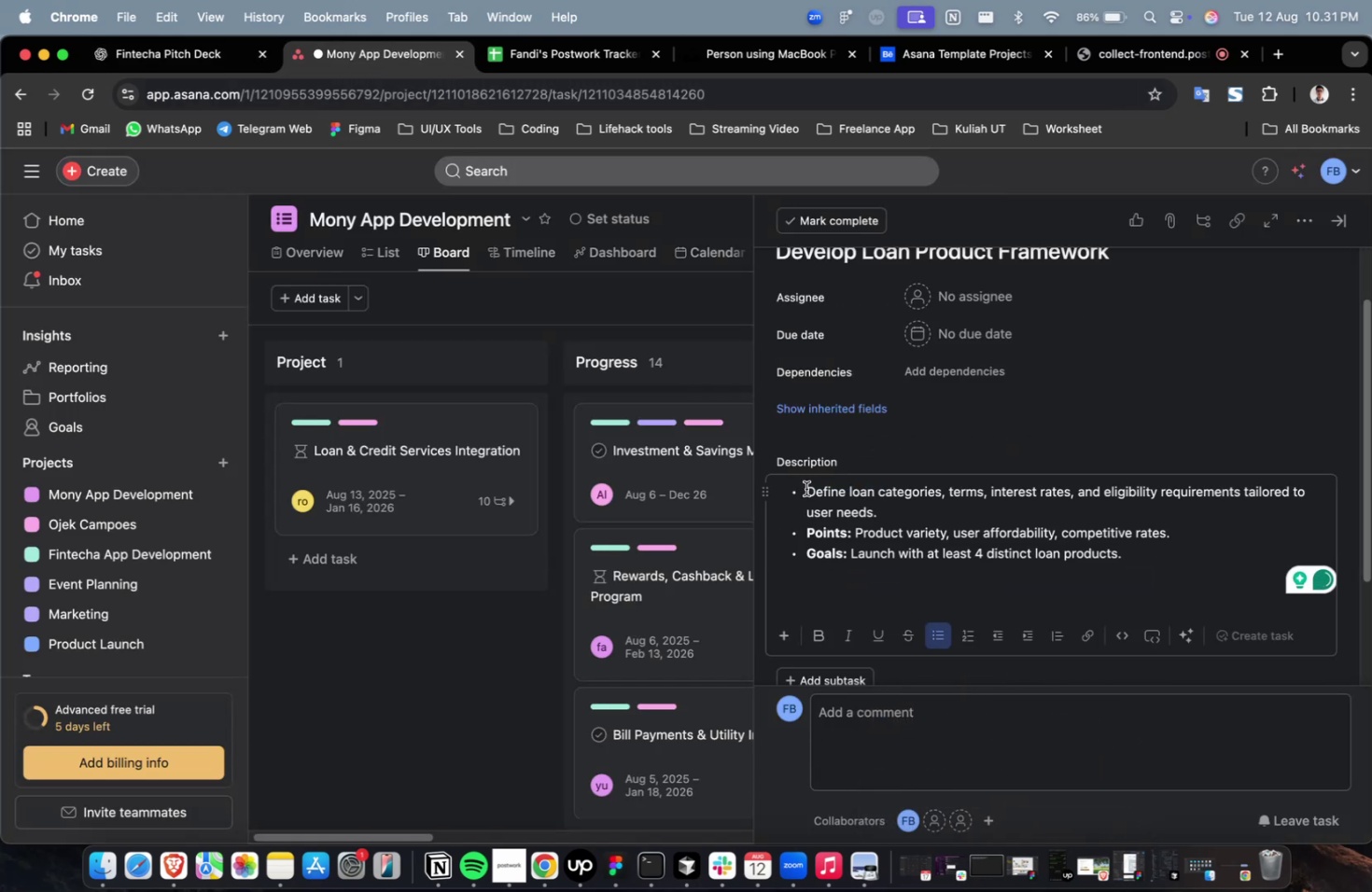 
key(Backspace)
 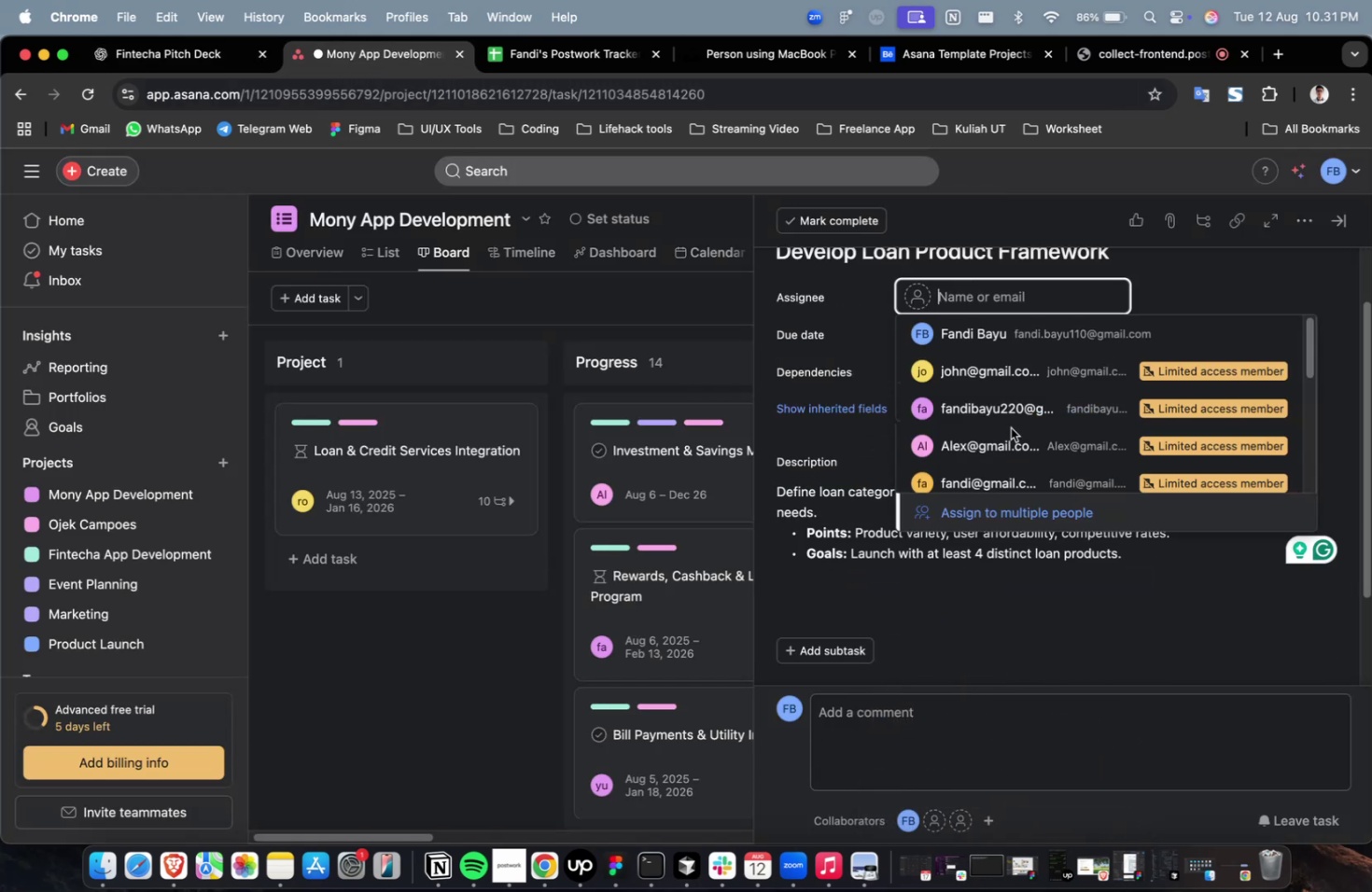 
wait(5.24)
 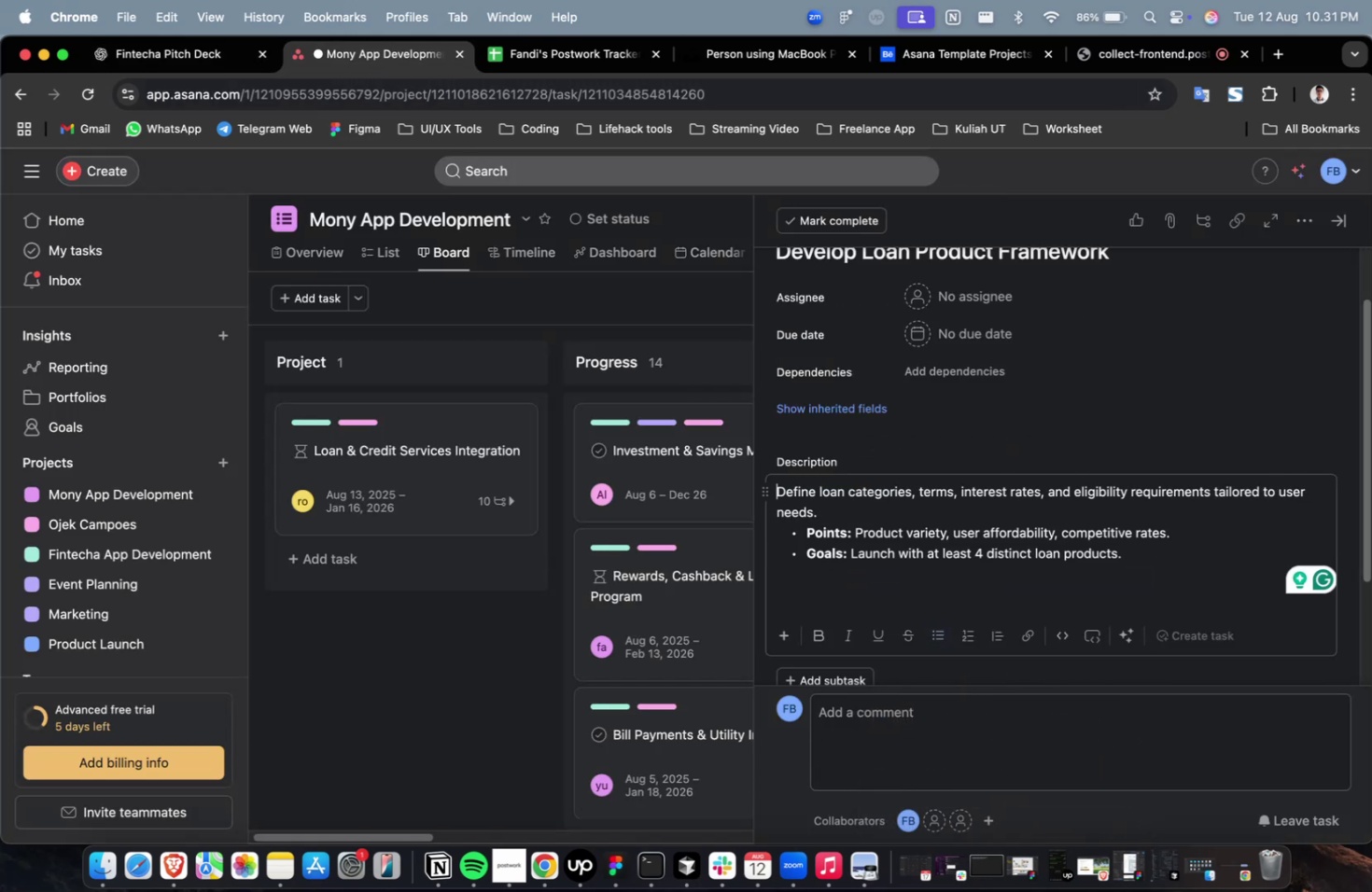 
double_click([956, 303])
 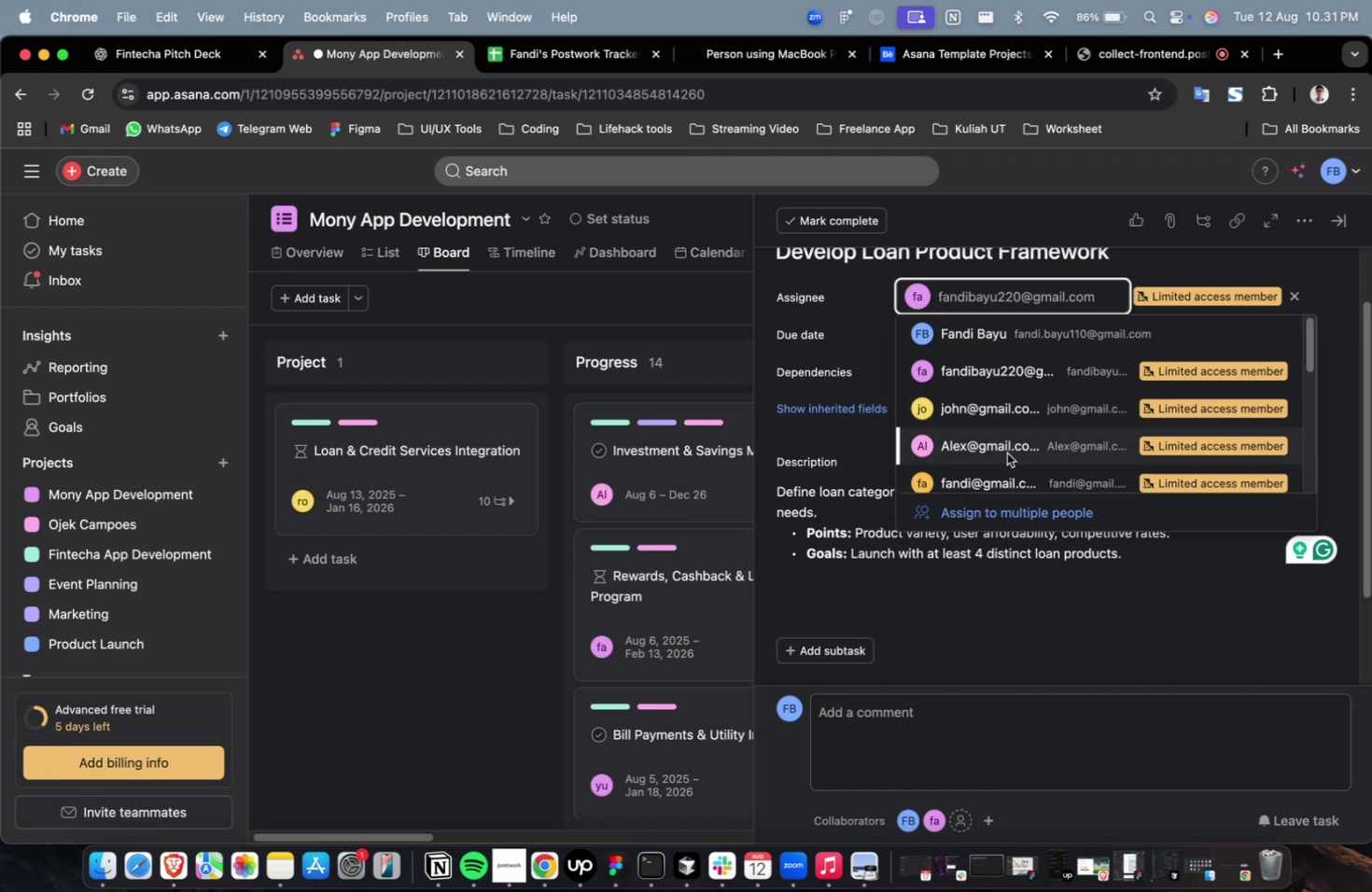 
triple_click([1006, 453])
 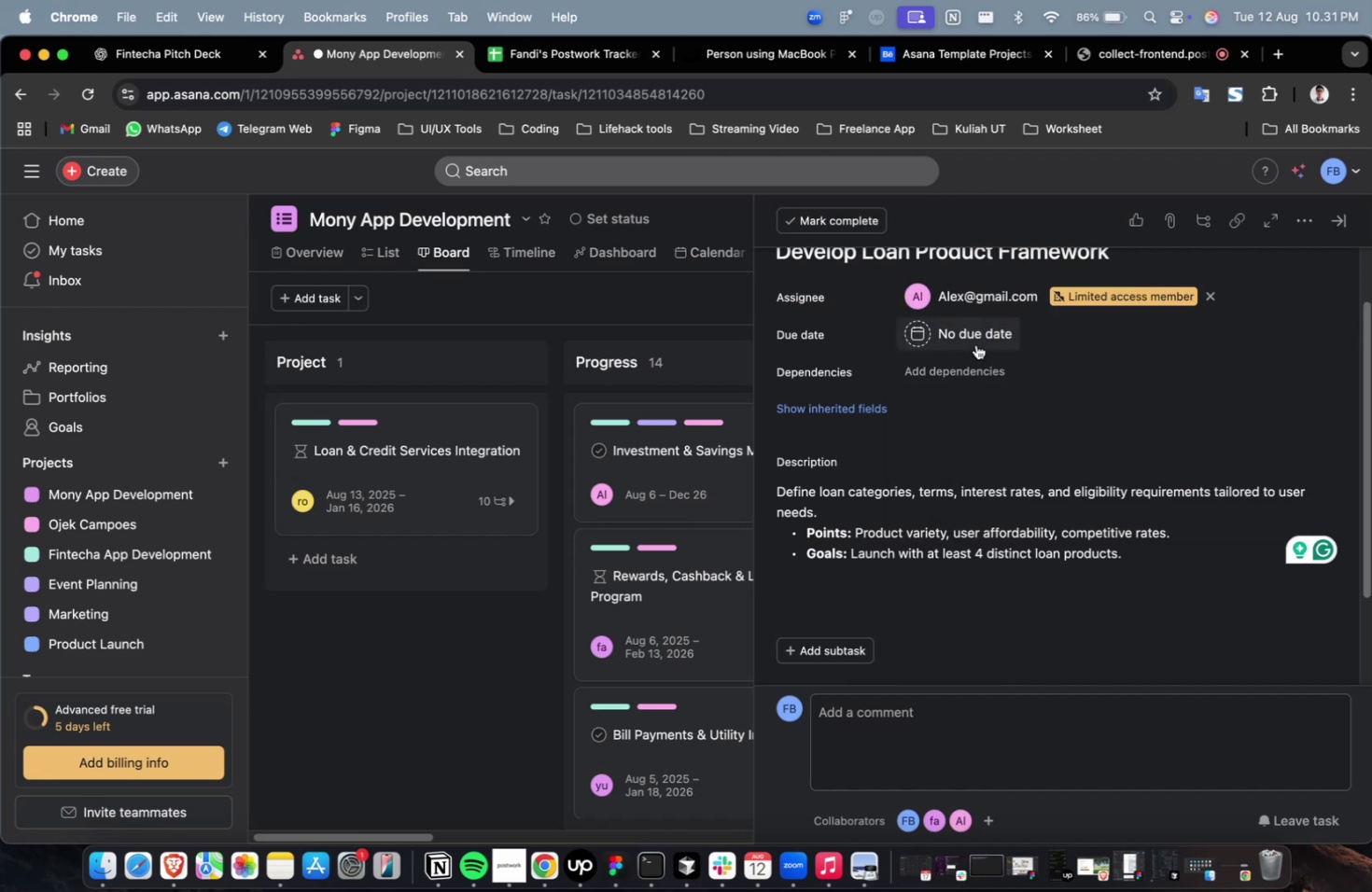 
triple_click([975, 344])
 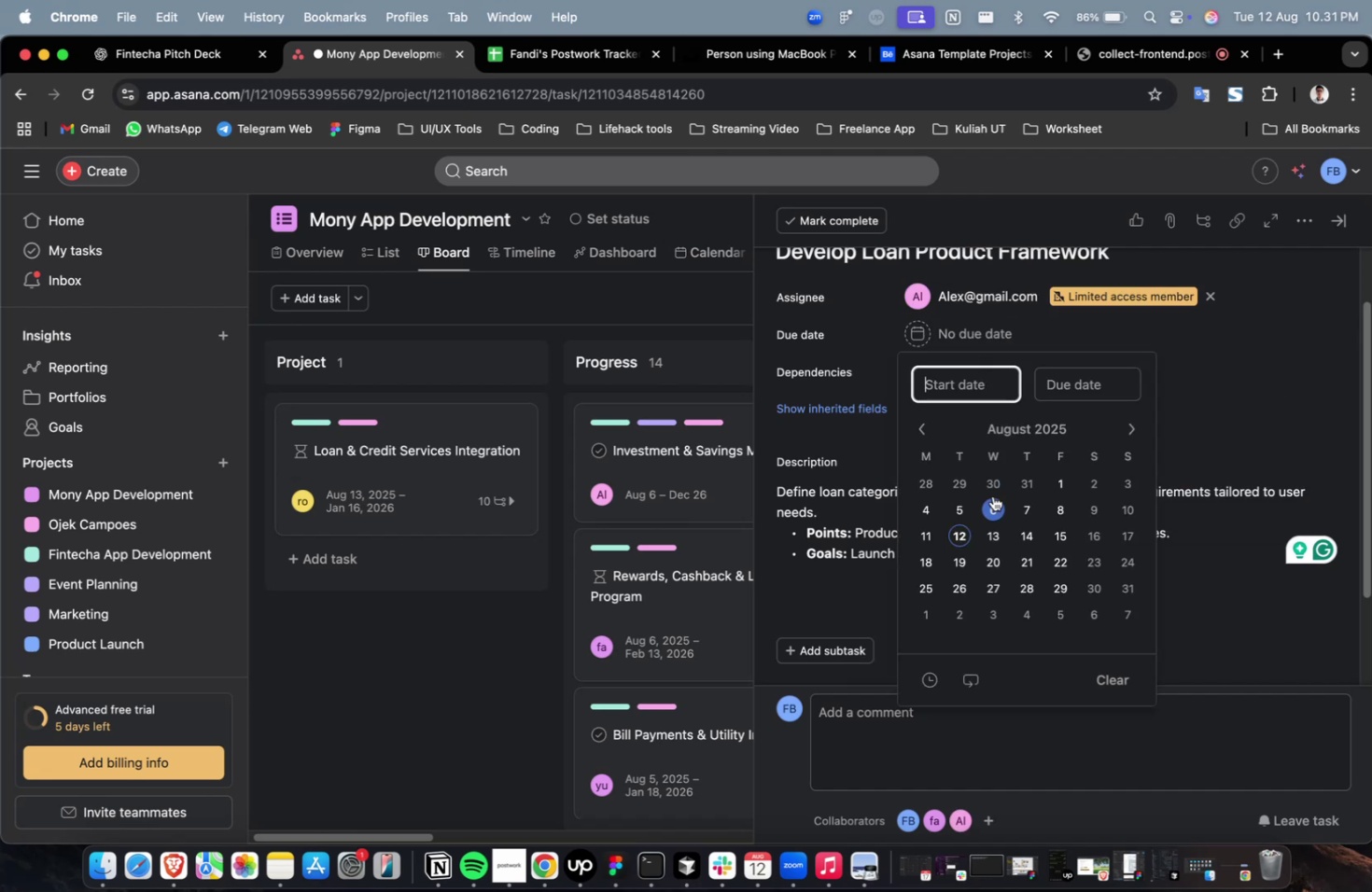 
triple_click([992, 496])
 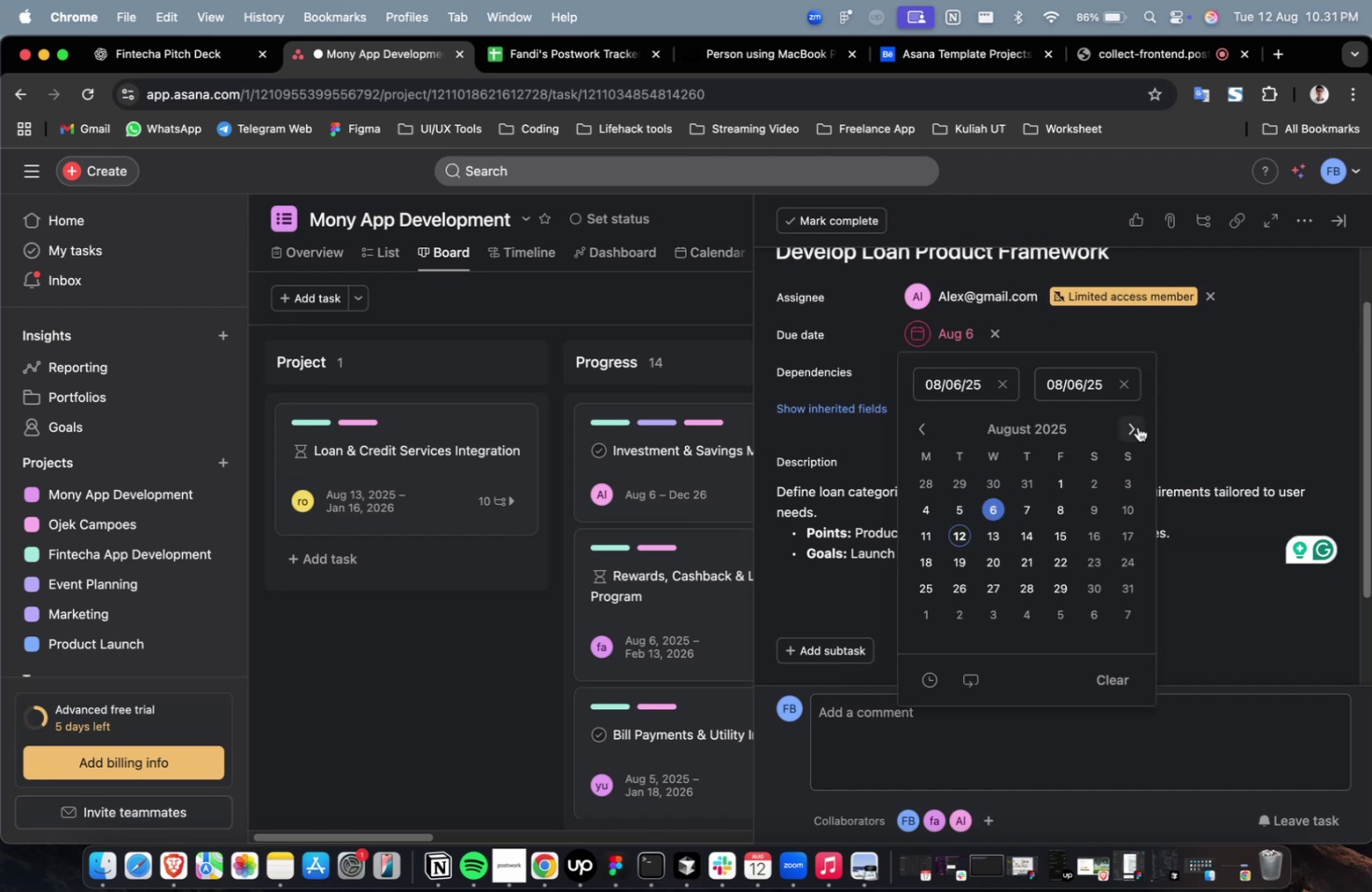 
triple_click([1138, 427])
 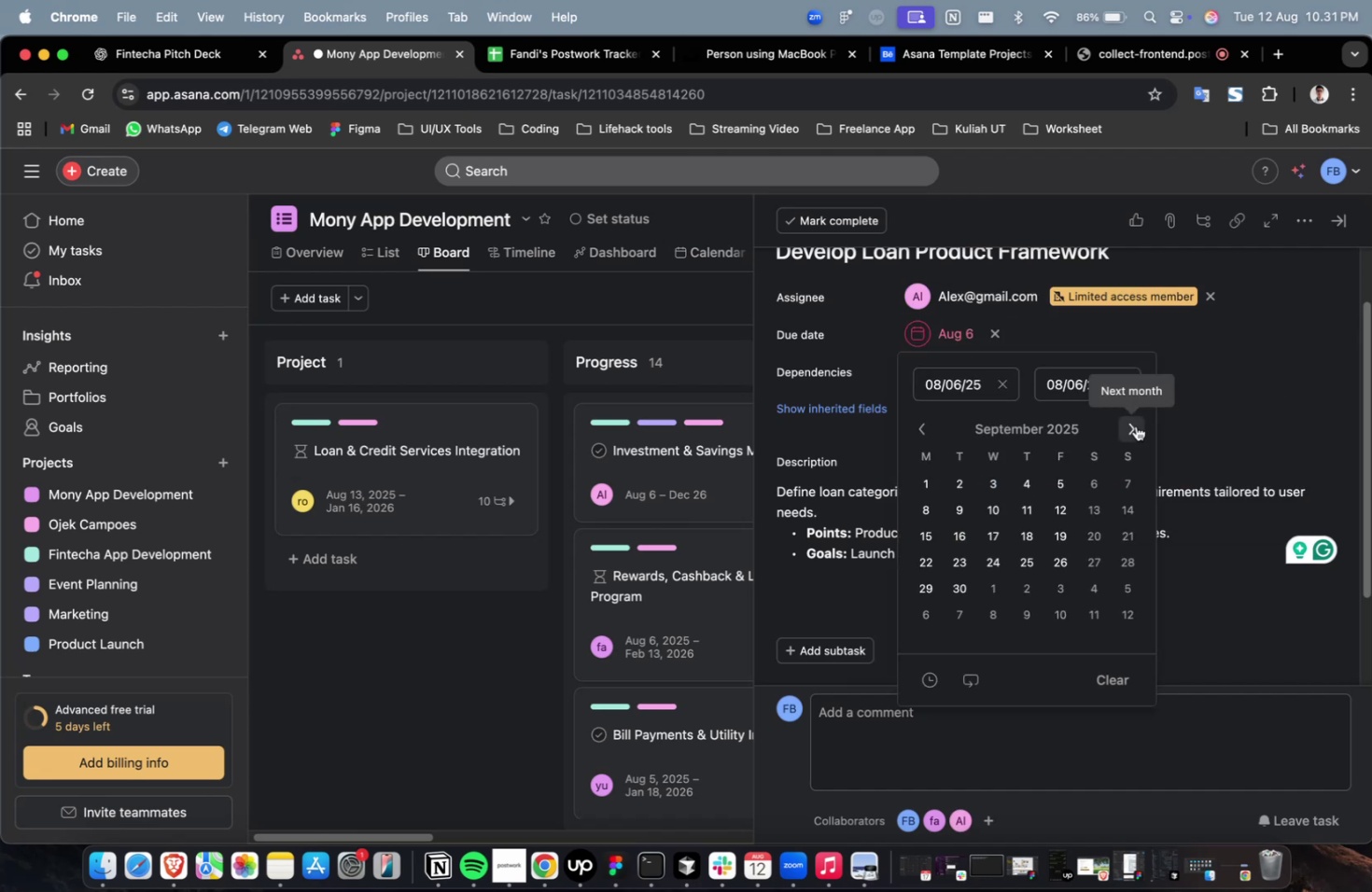 
triple_click([1135, 425])
 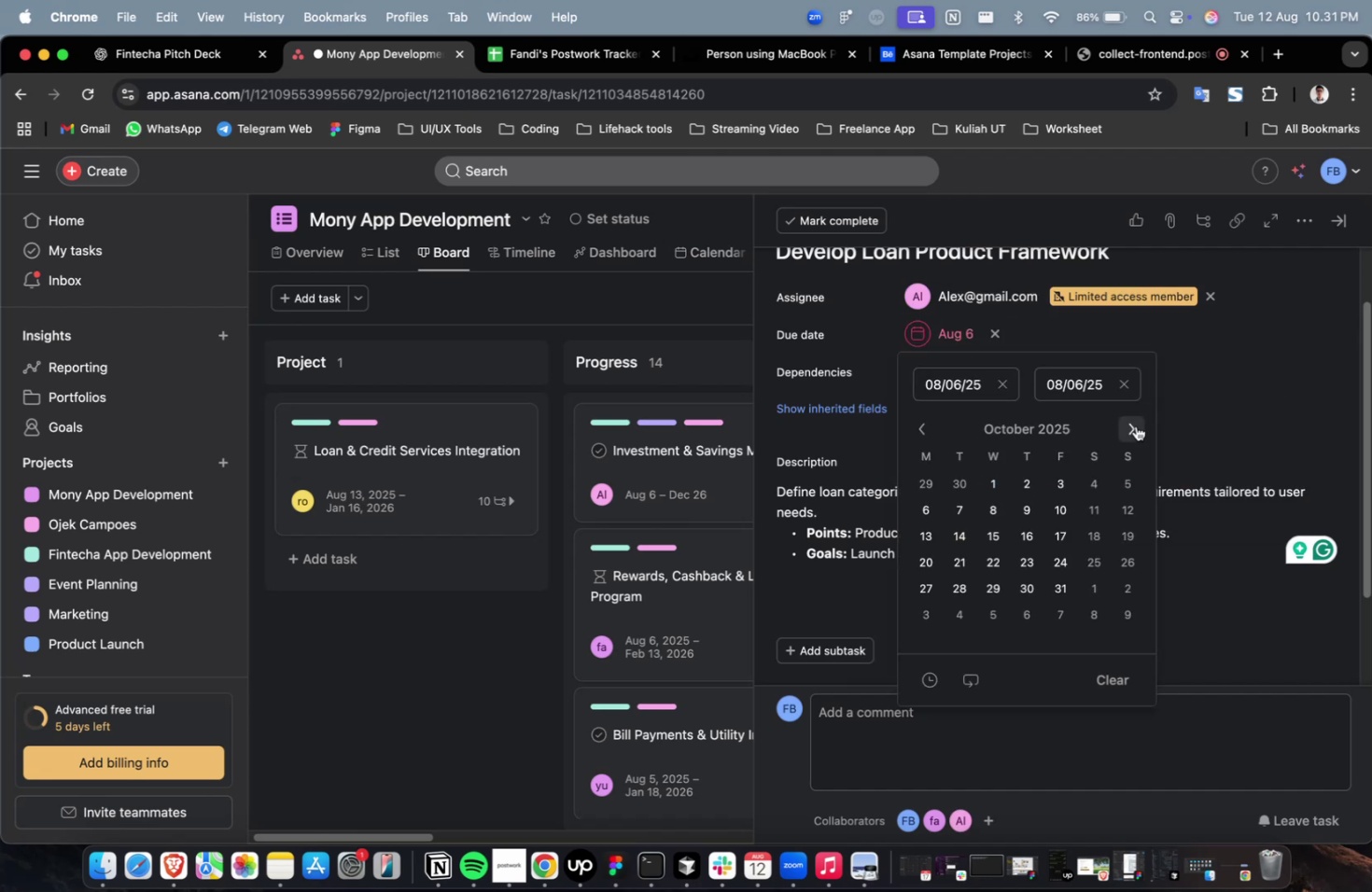 
triple_click([1135, 425])
 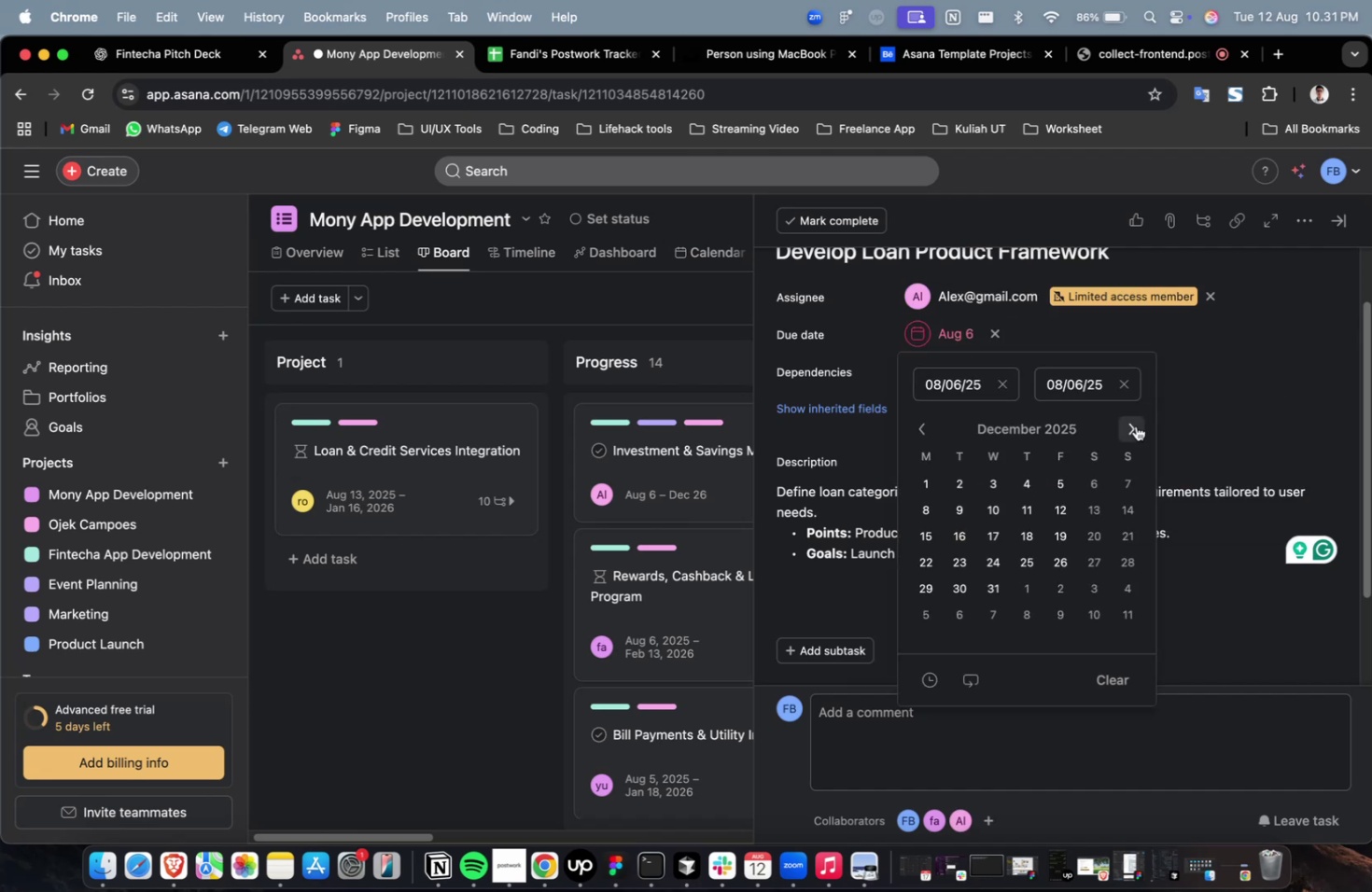 
triple_click([1135, 425])
 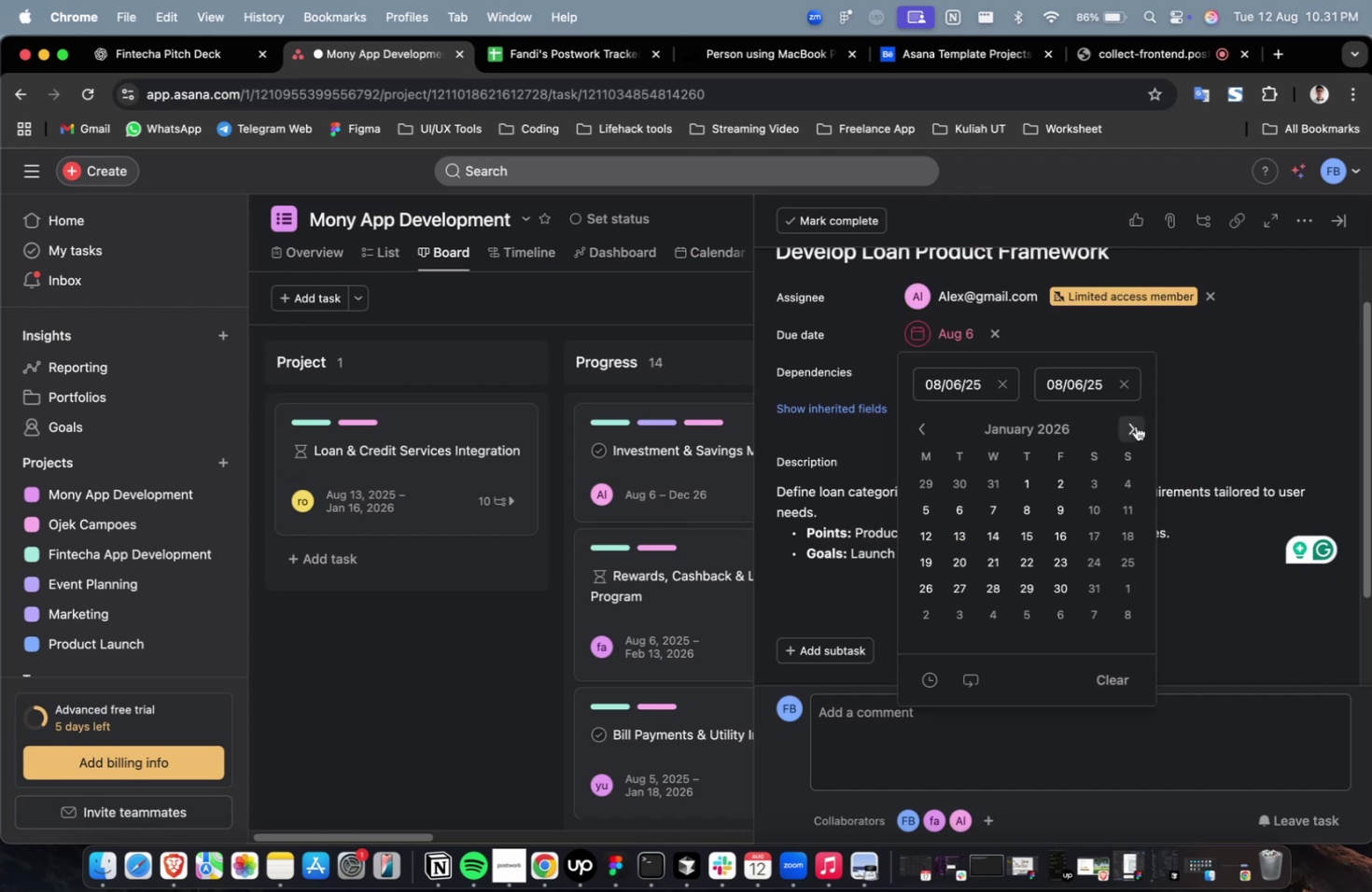 
triple_click([1135, 425])
 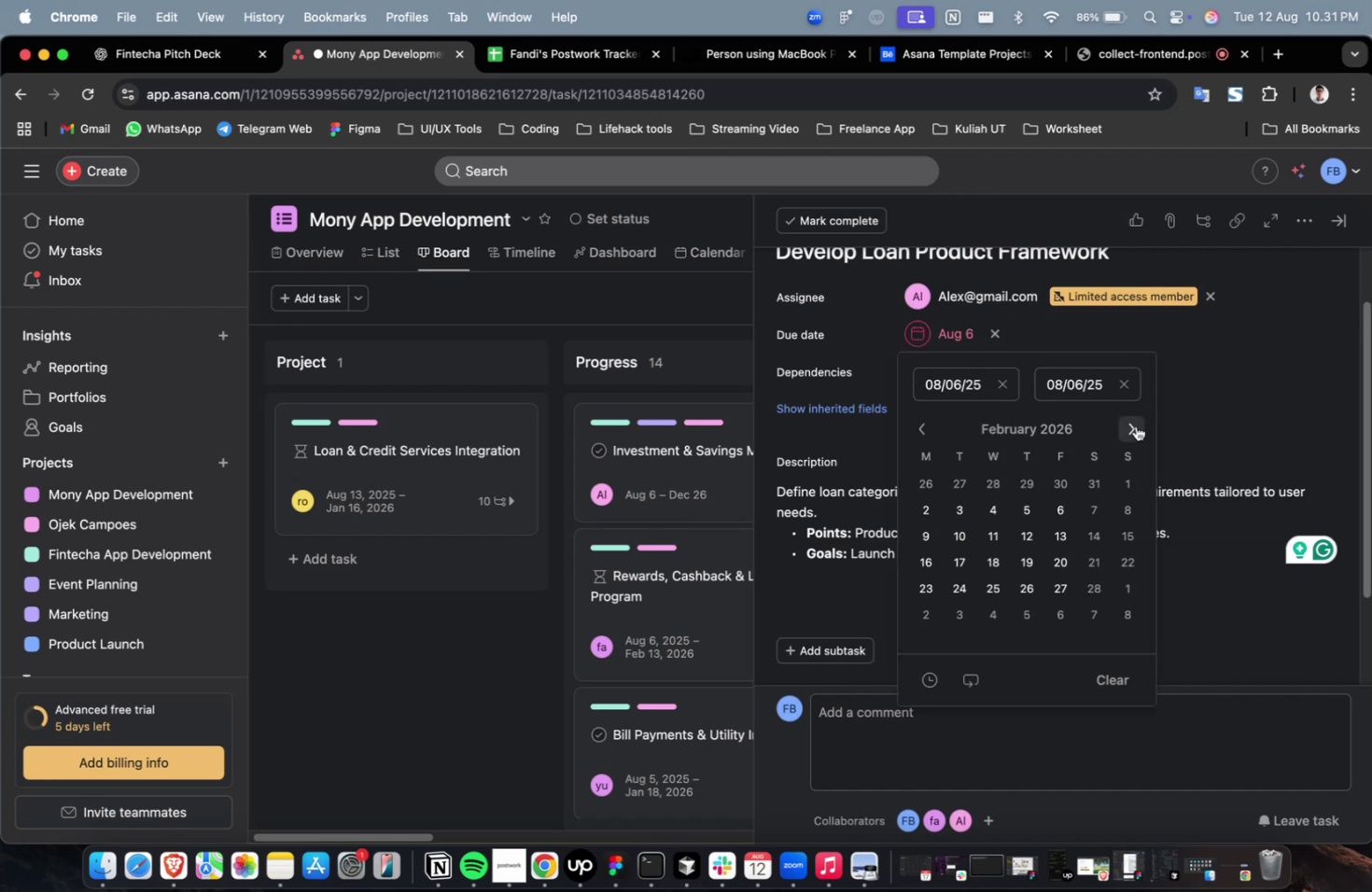 
triple_click([1135, 425])
 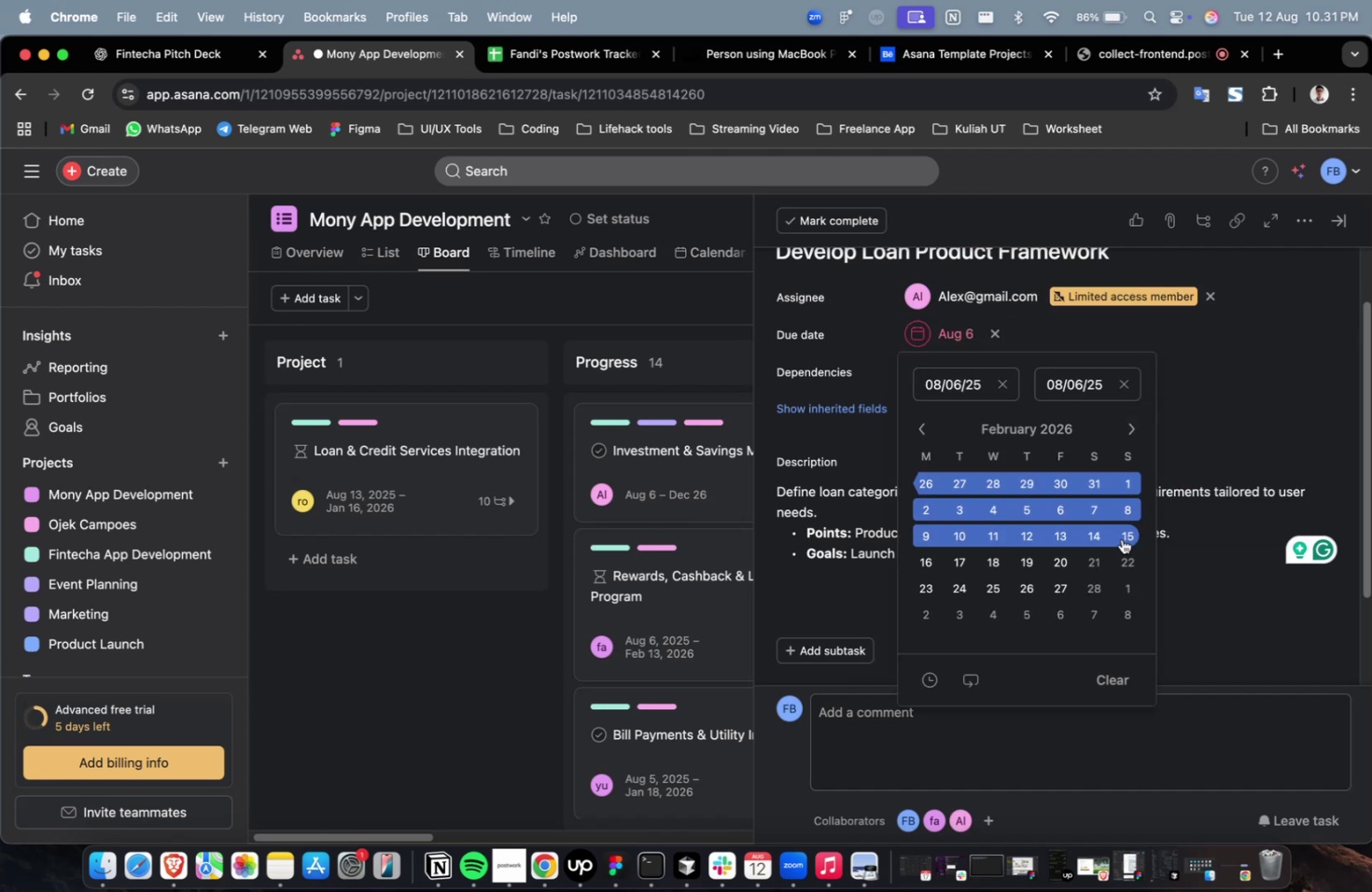 
left_click([1123, 537])
 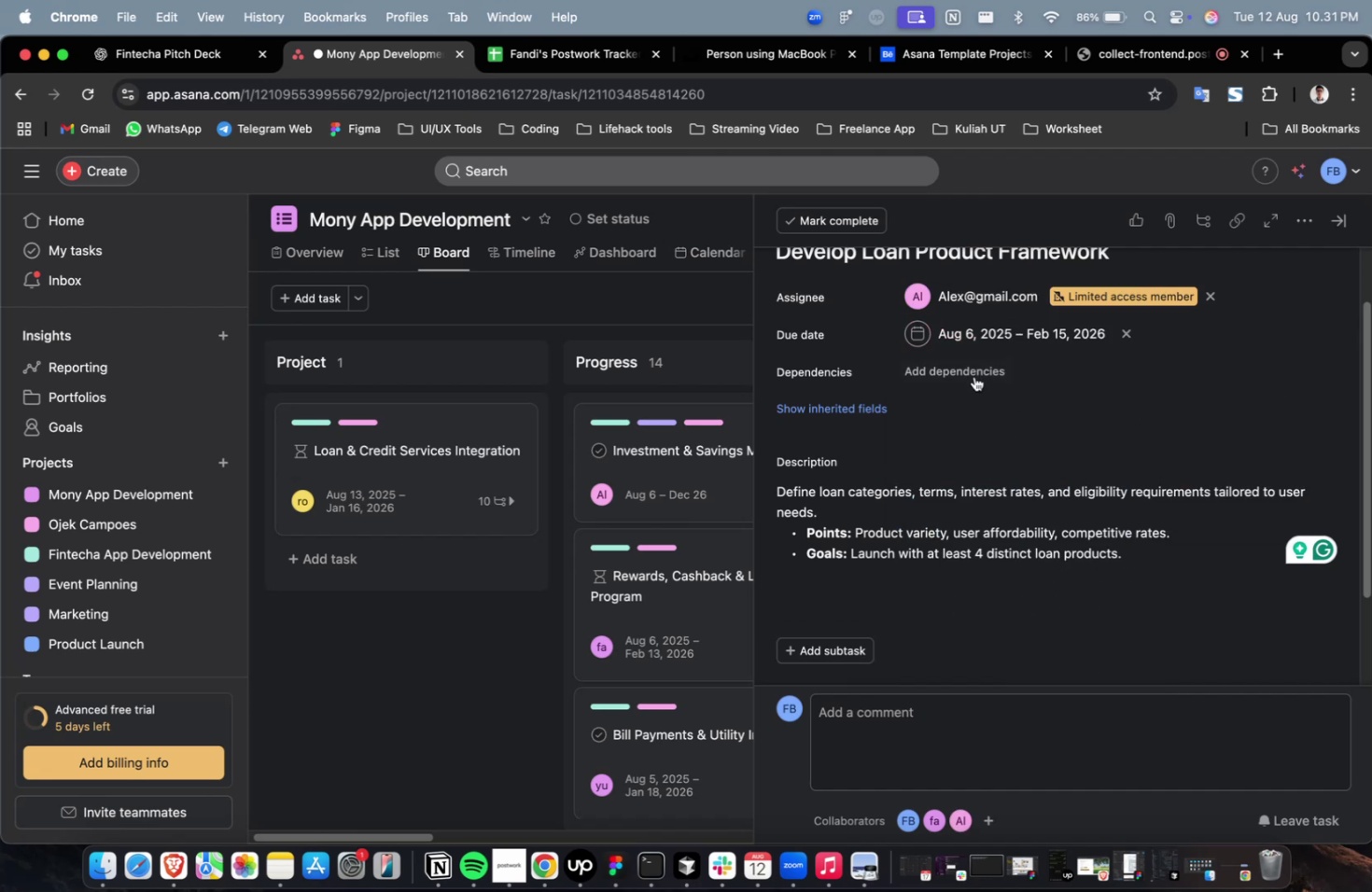 
triple_click([973, 369])
 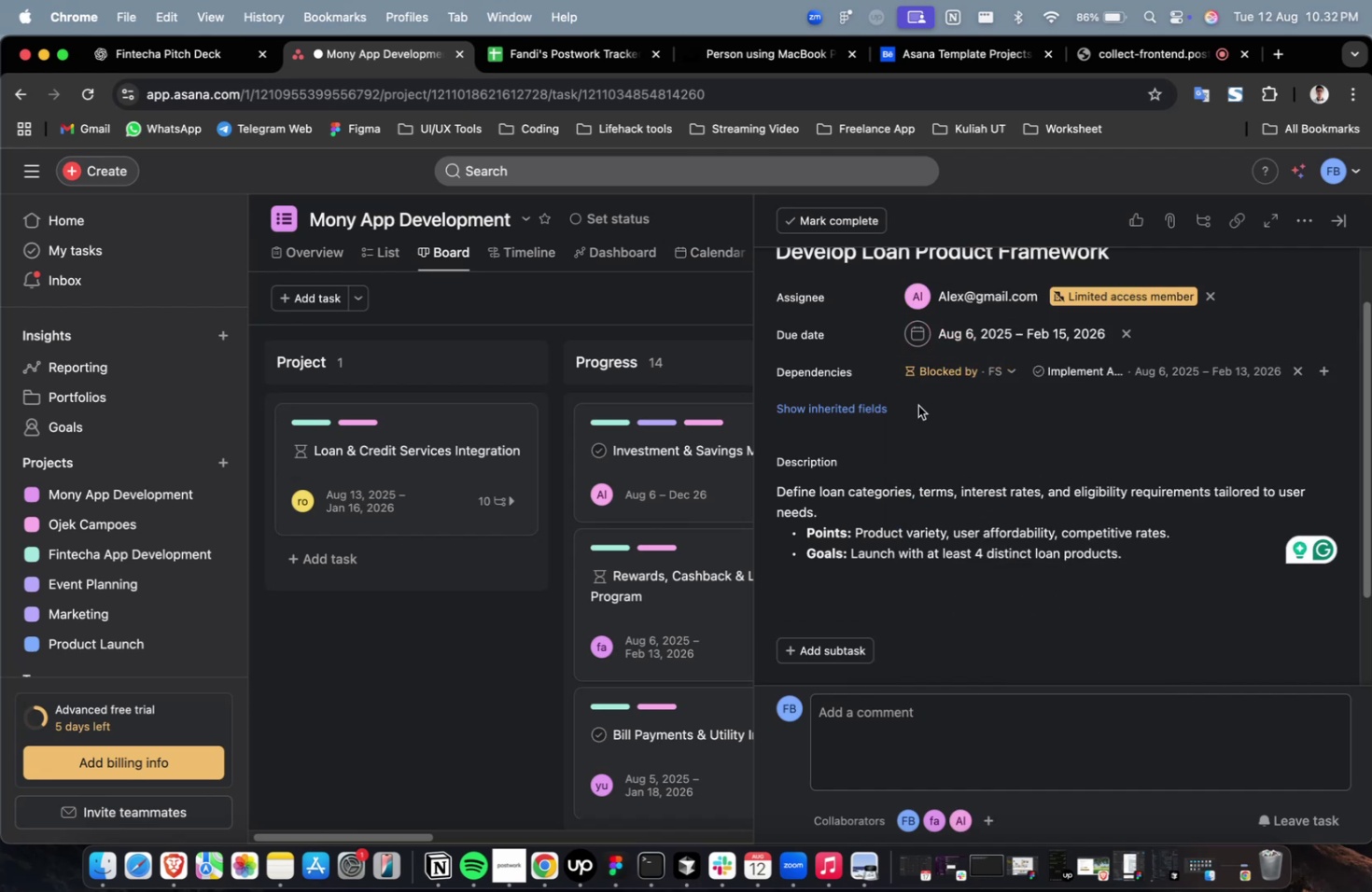 
triple_click([883, 402])
 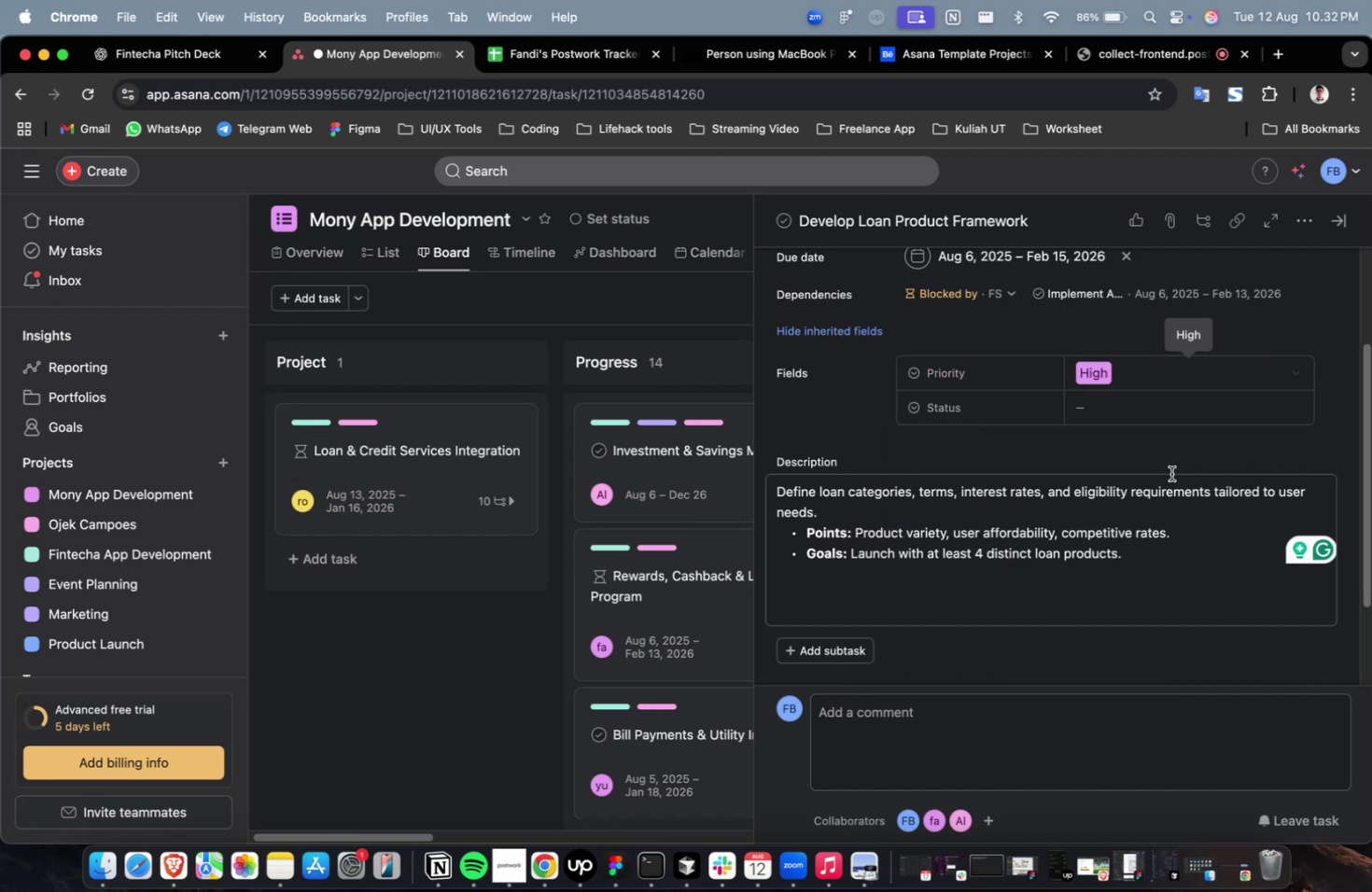 
triple_click([1177, 407])
 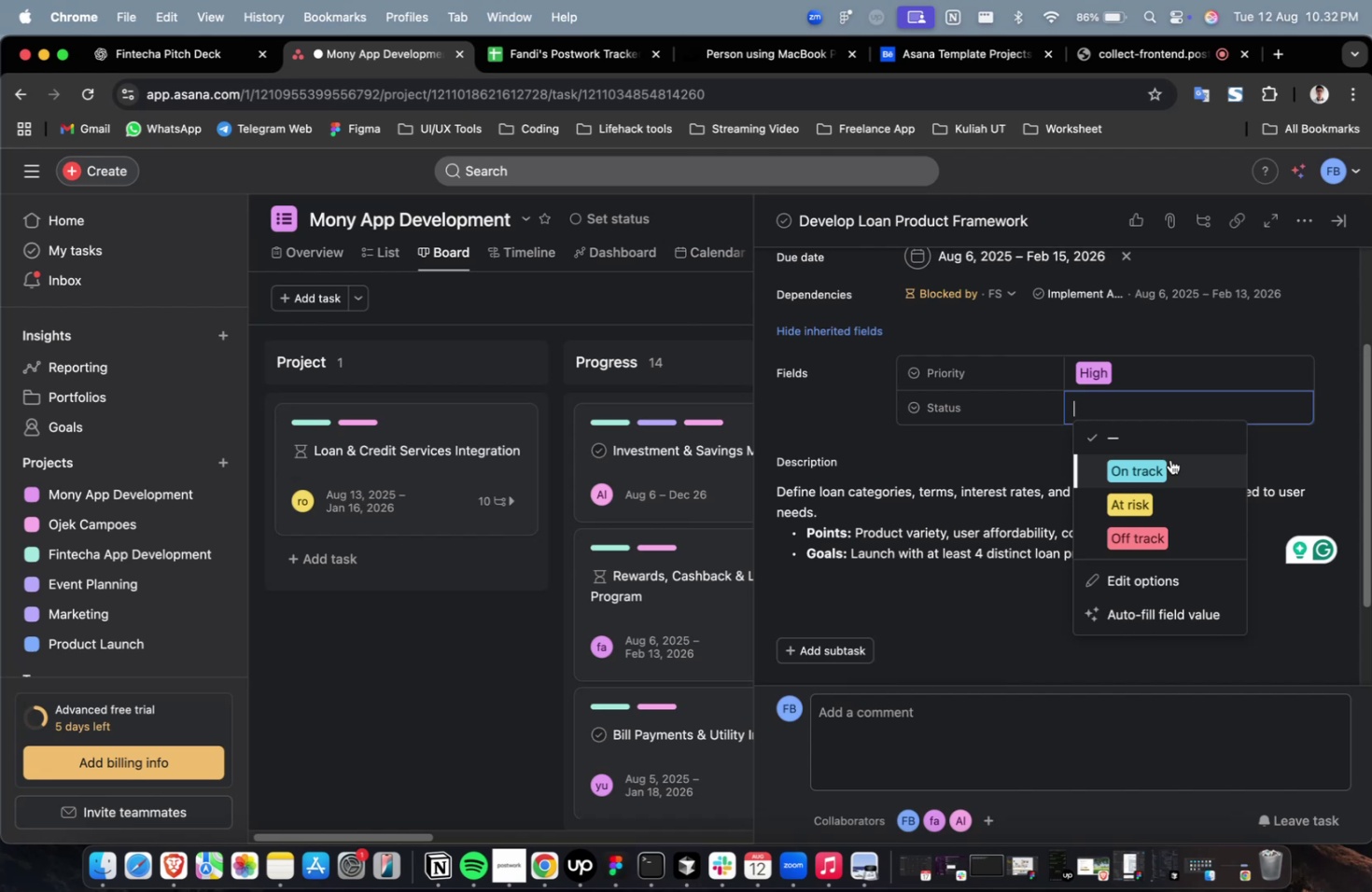 
triple_click([1169, 459])
 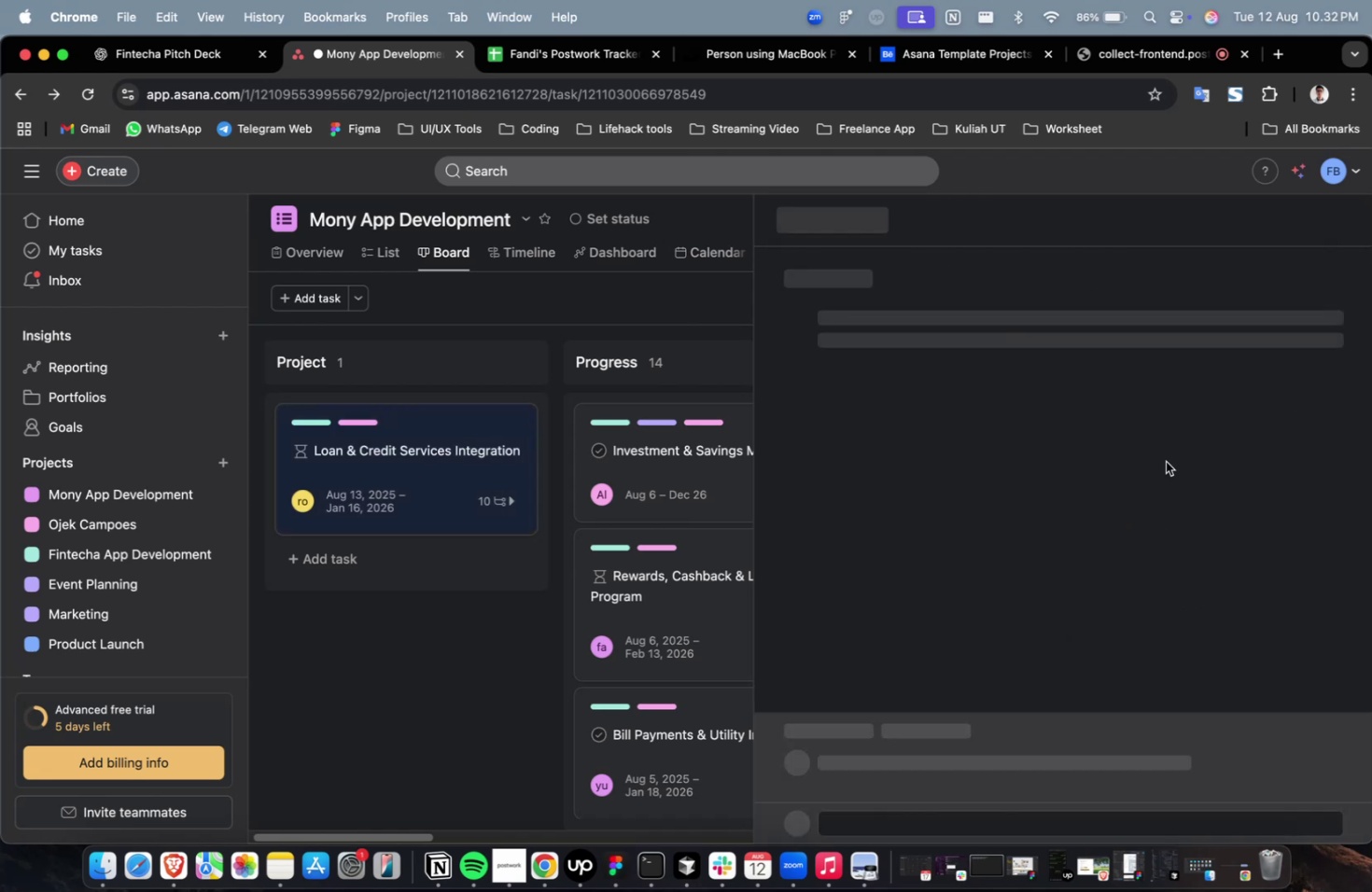 
scroll: coordinate [1165, 461], scroll_direction: down, amount: 25.0
 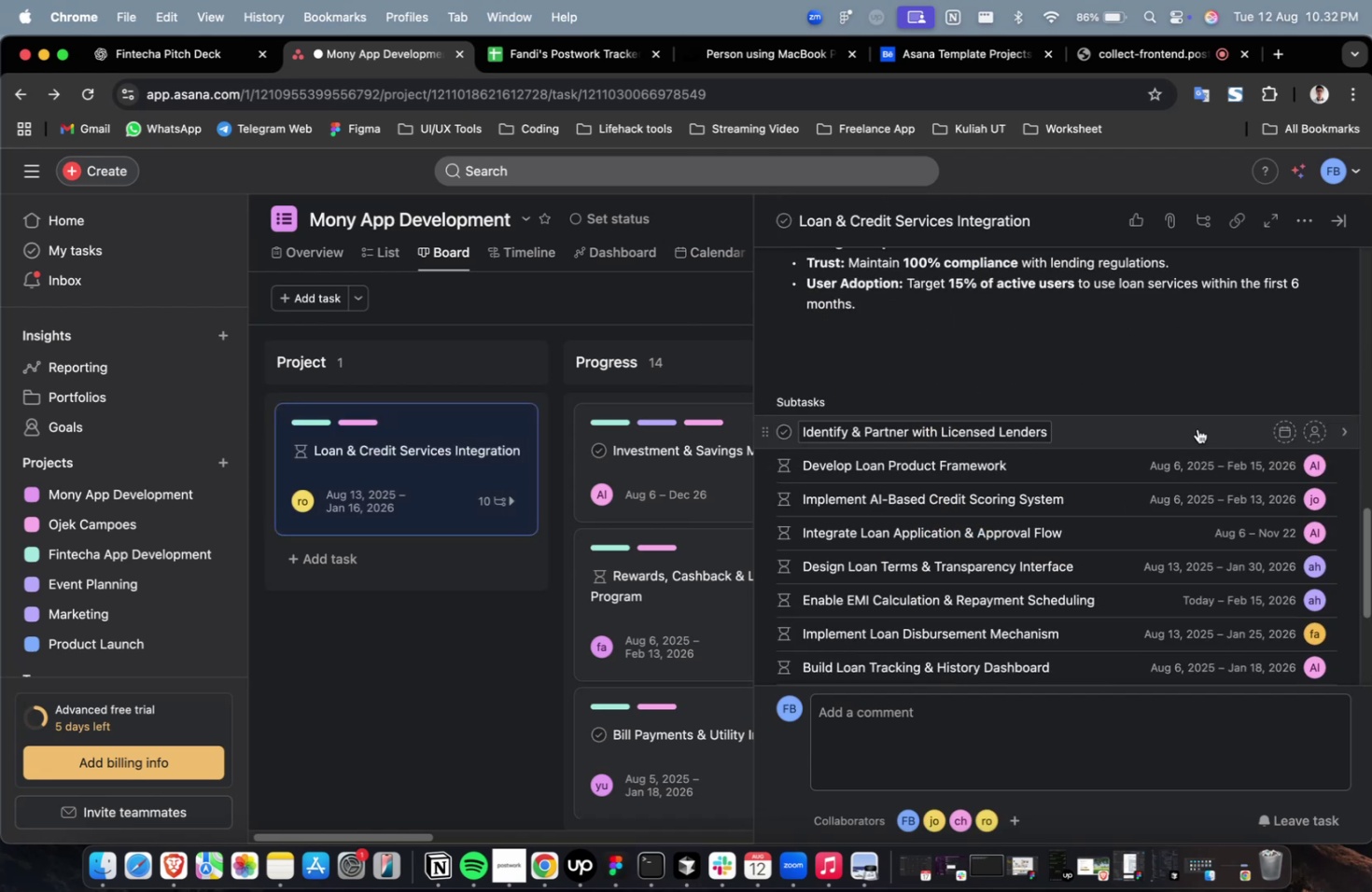 
left_click([1197, 428])
 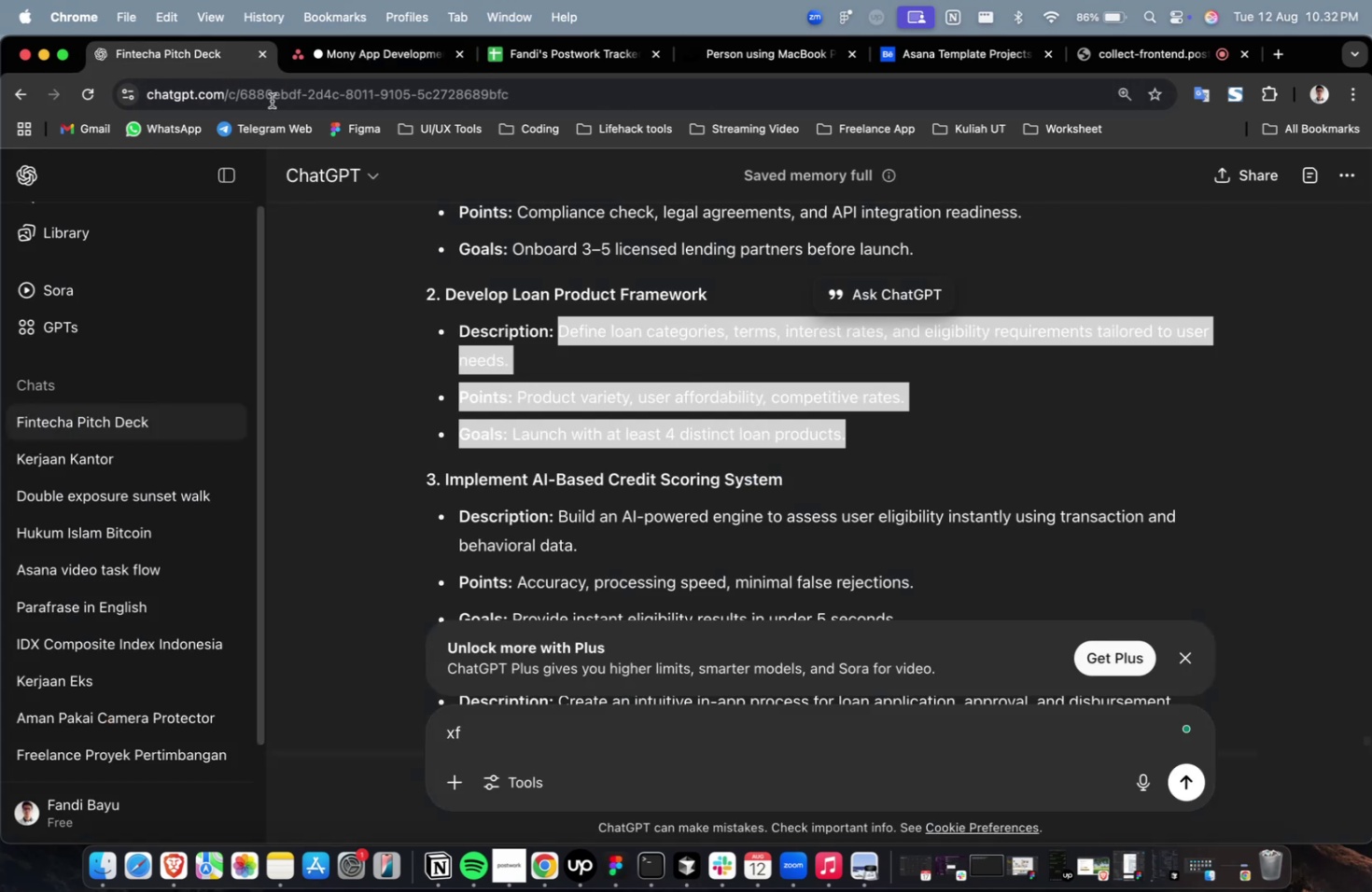 
scroll: coordinate [732, 321], scroll_direction: up, amount: 4.0
 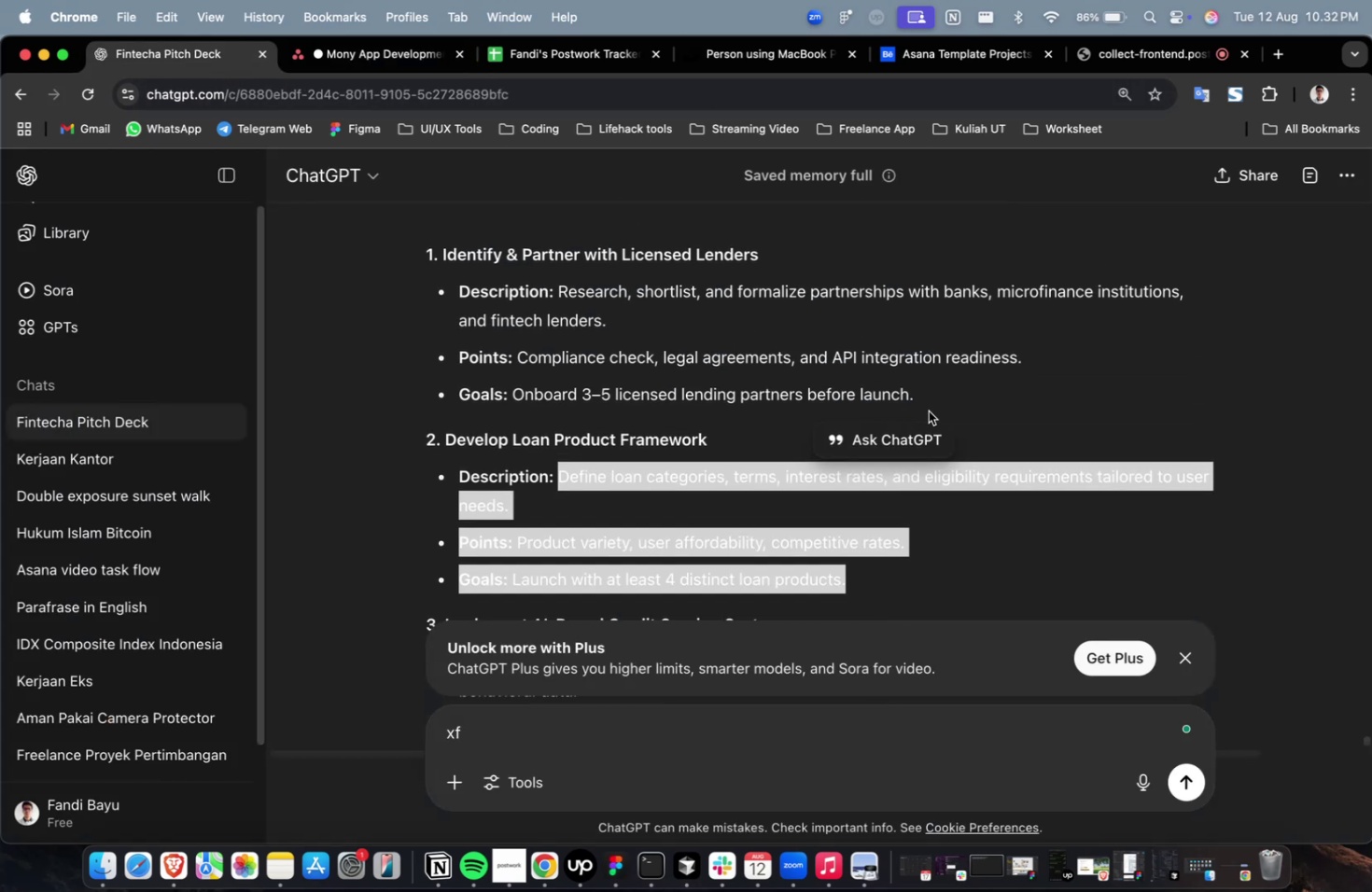 
left_click_drag(start_coordinate=[937, 402], to_coordinate=[558, 293])
 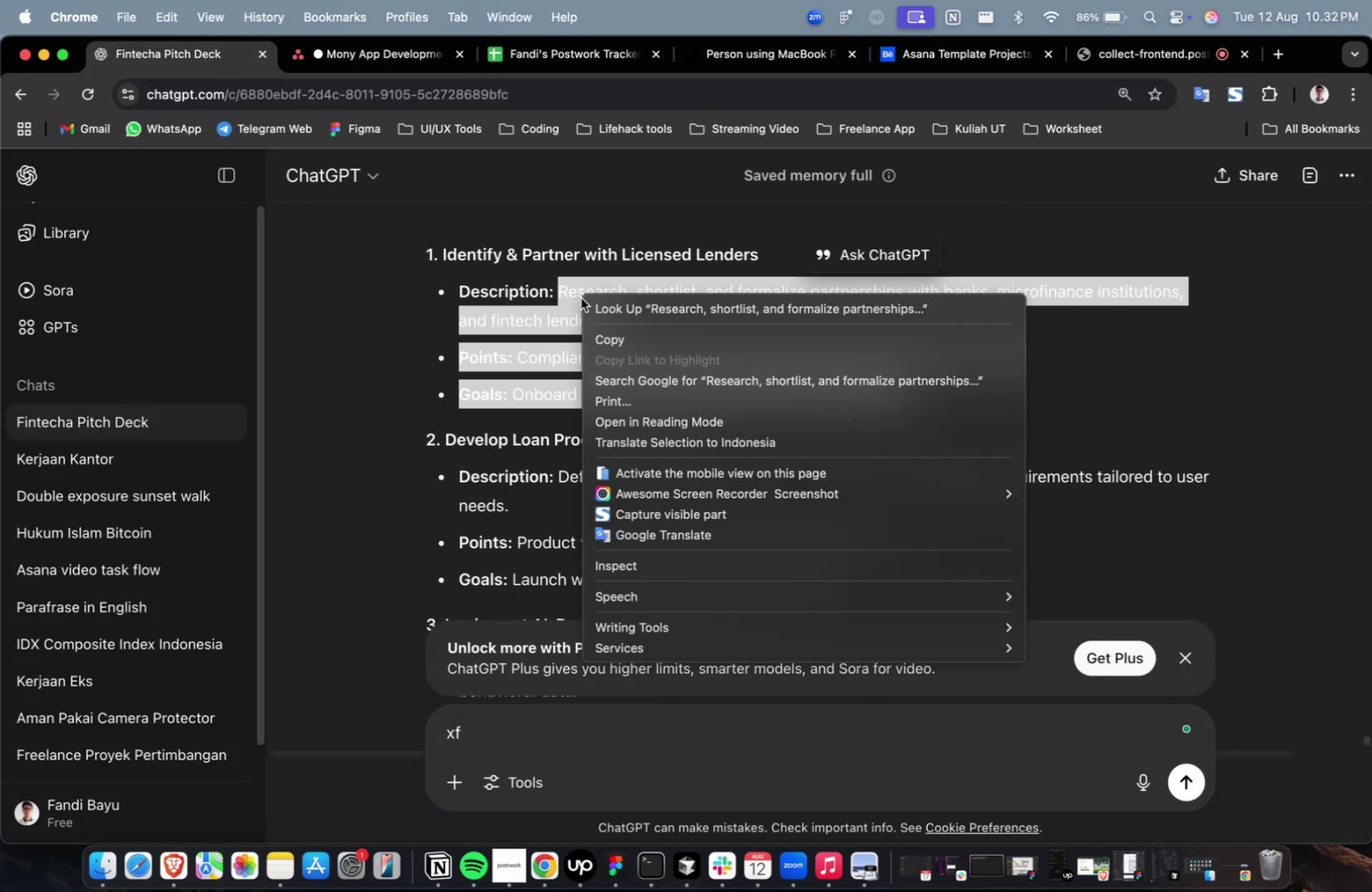 
right_click([581, 298])
 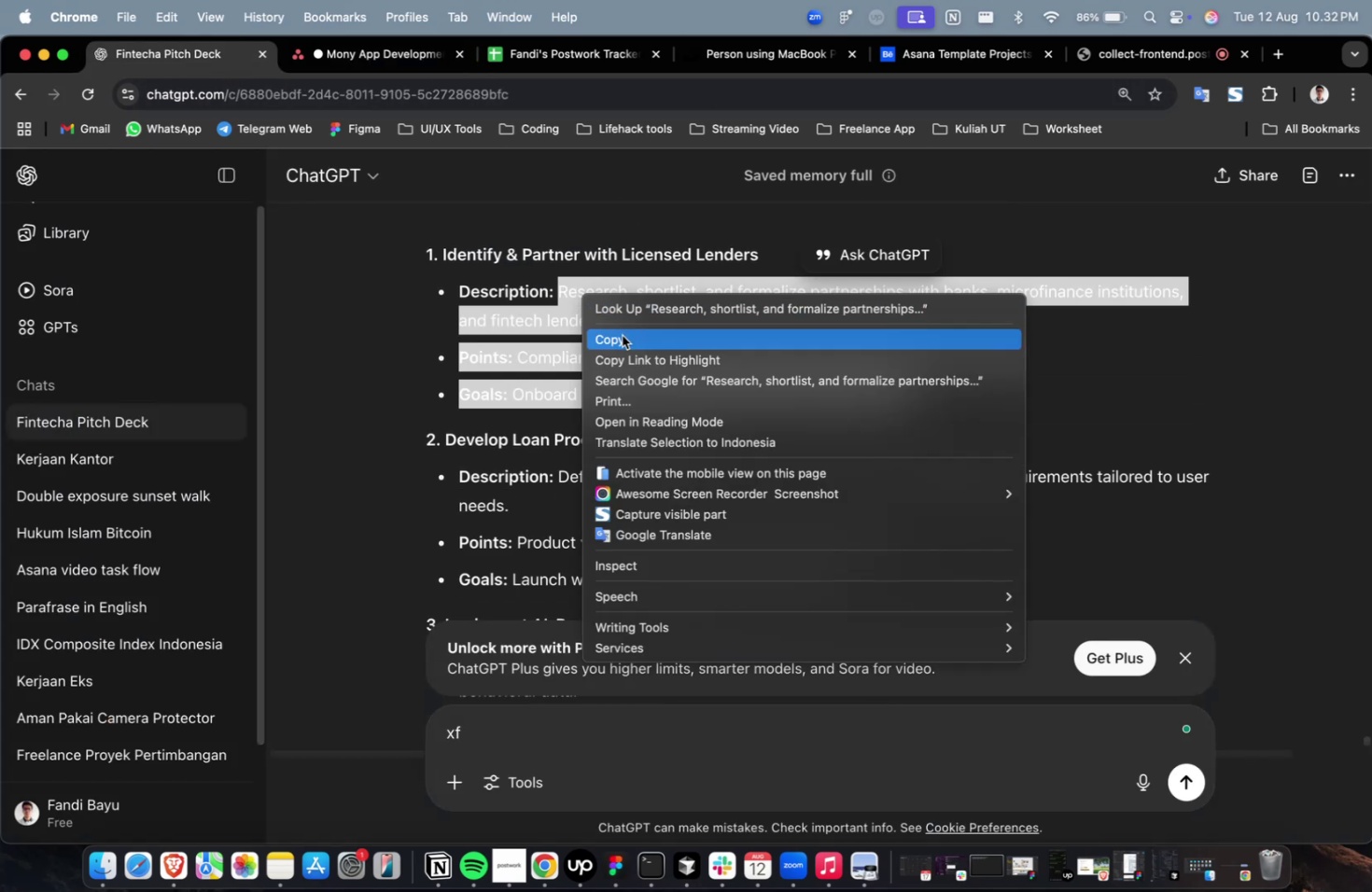 
left_click([622, 335])
 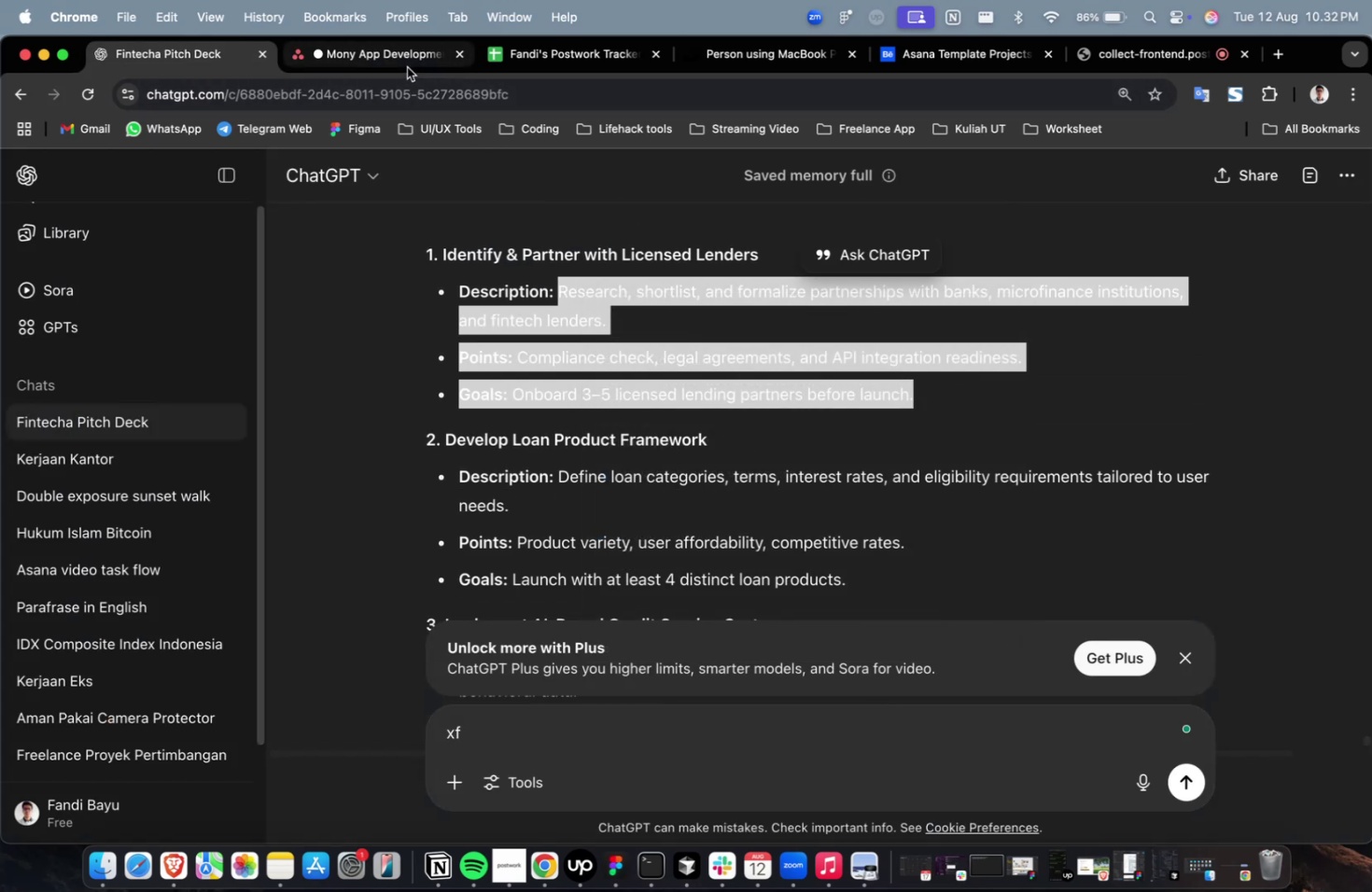 
left_click([407, 67])
 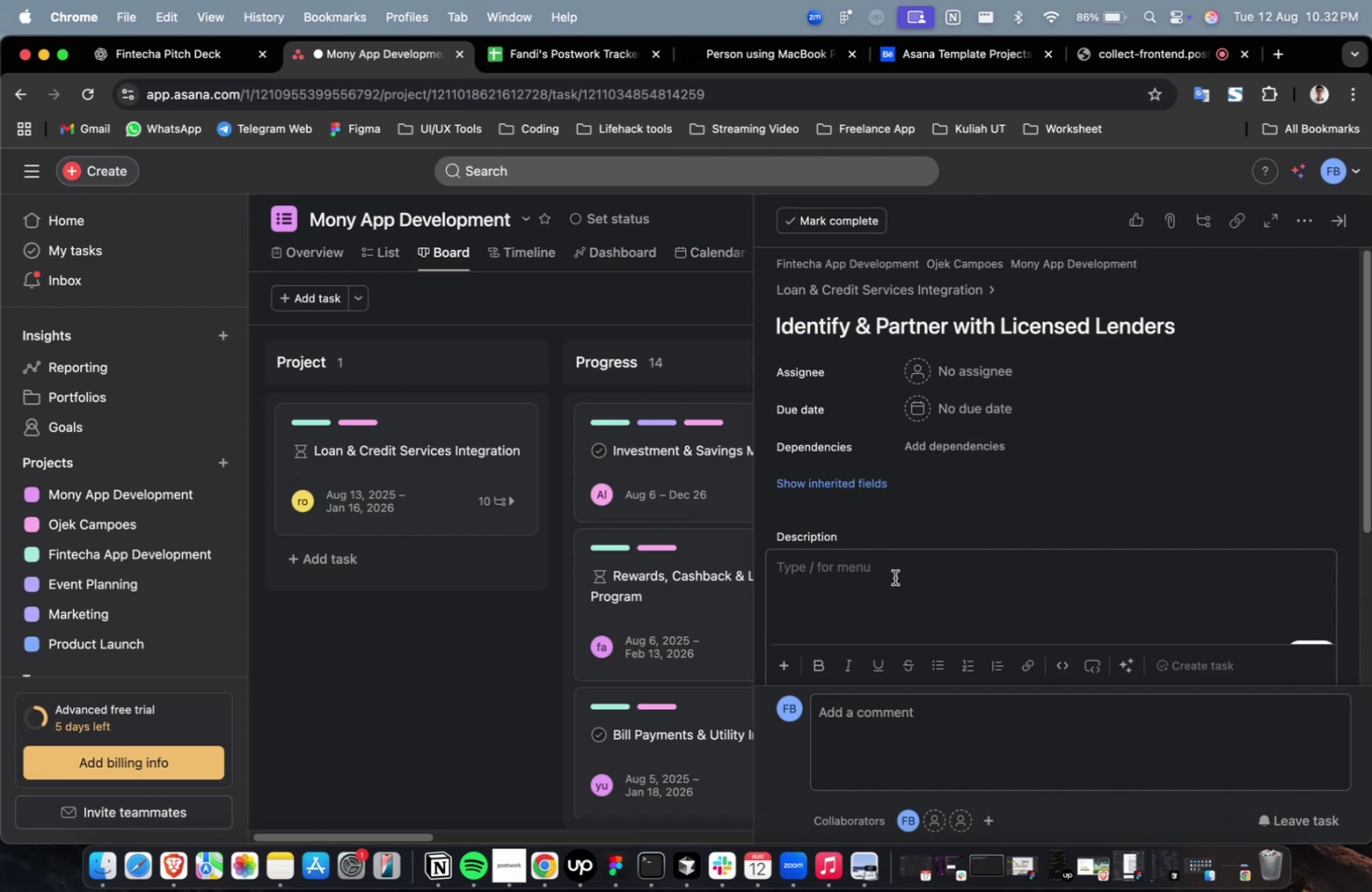 
wait(24.5)
 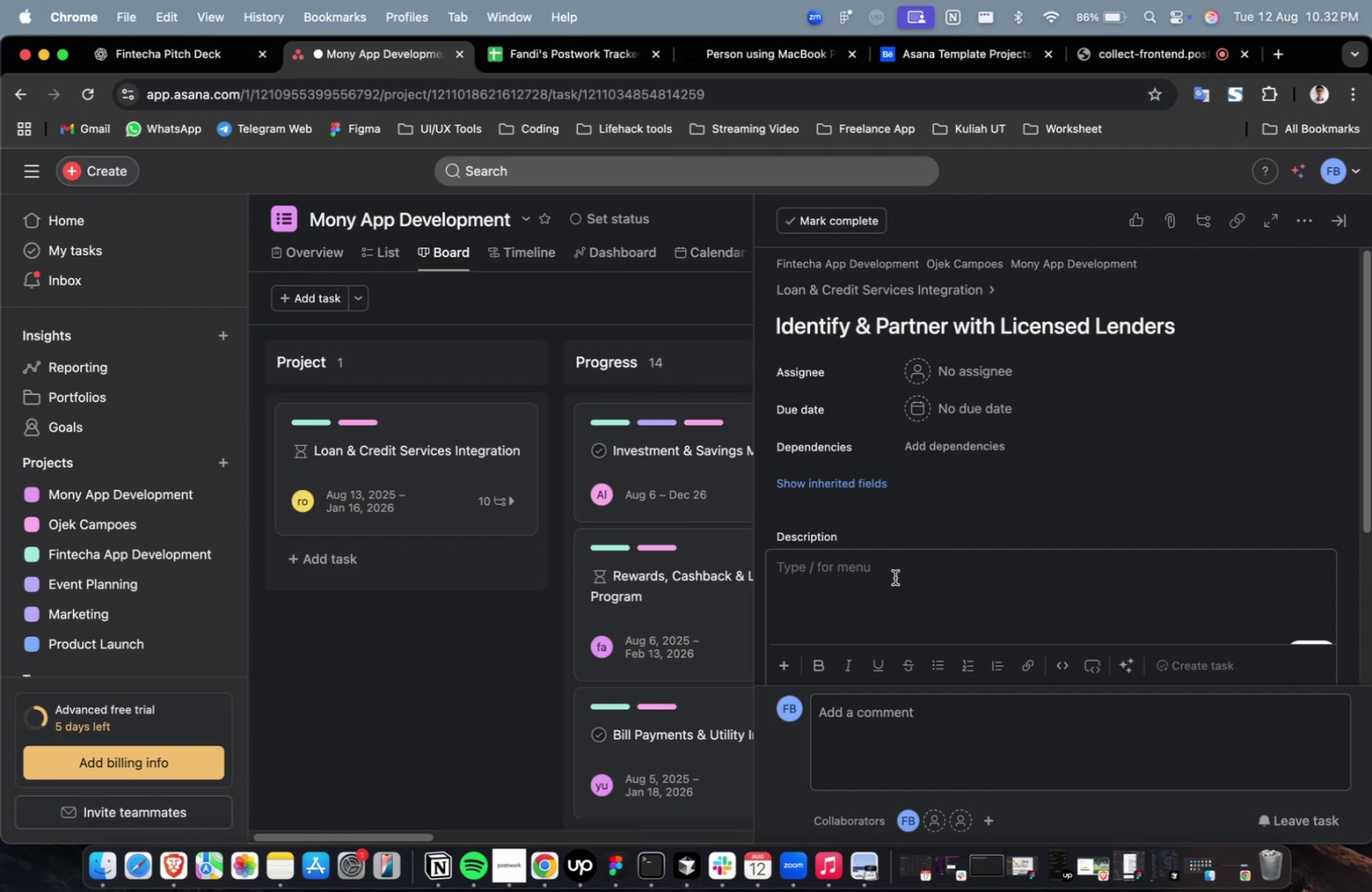 
left_click([975, 373])
 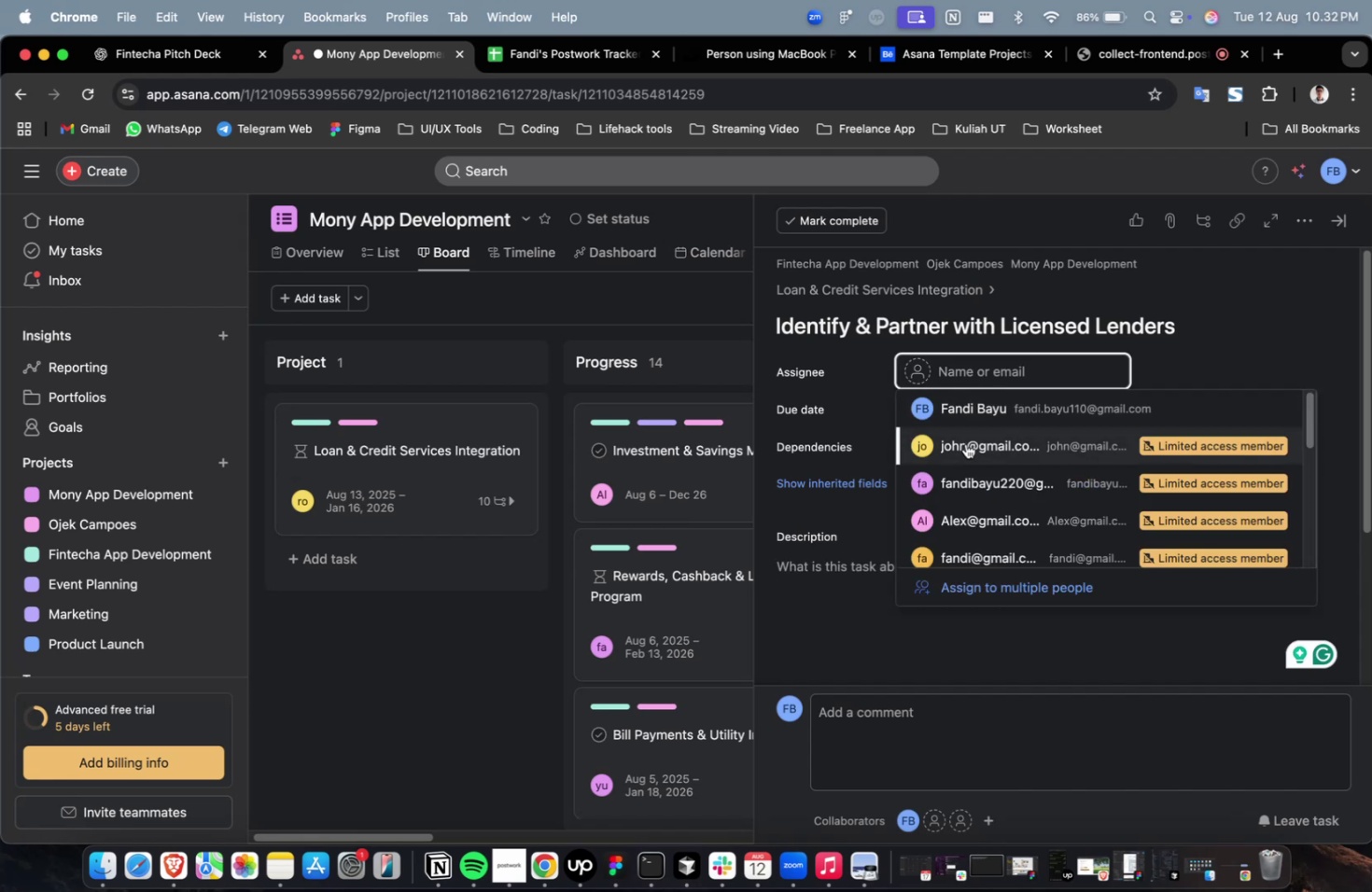 
left_click([965, 444])
 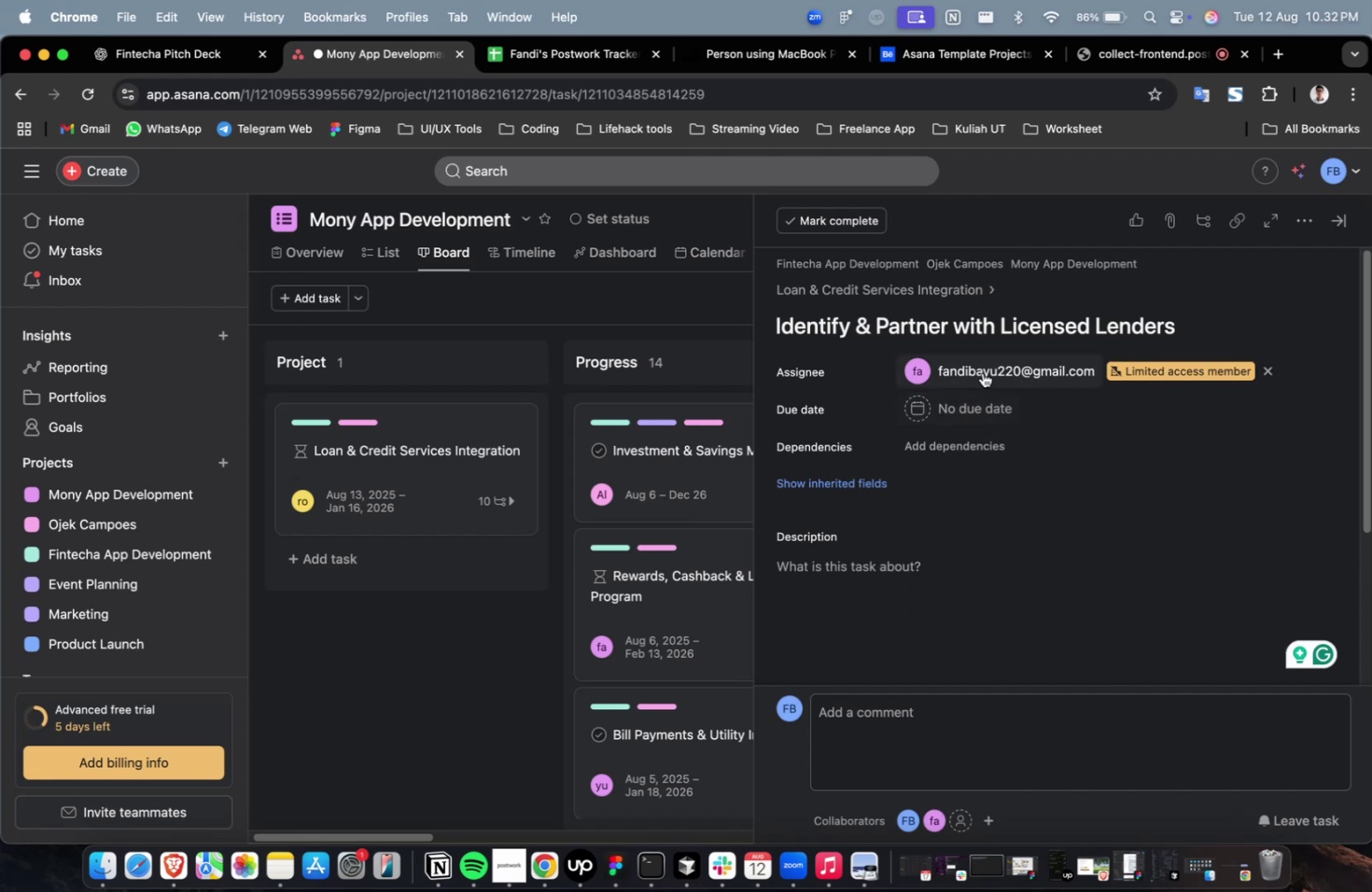 
left_click([981, 389])
 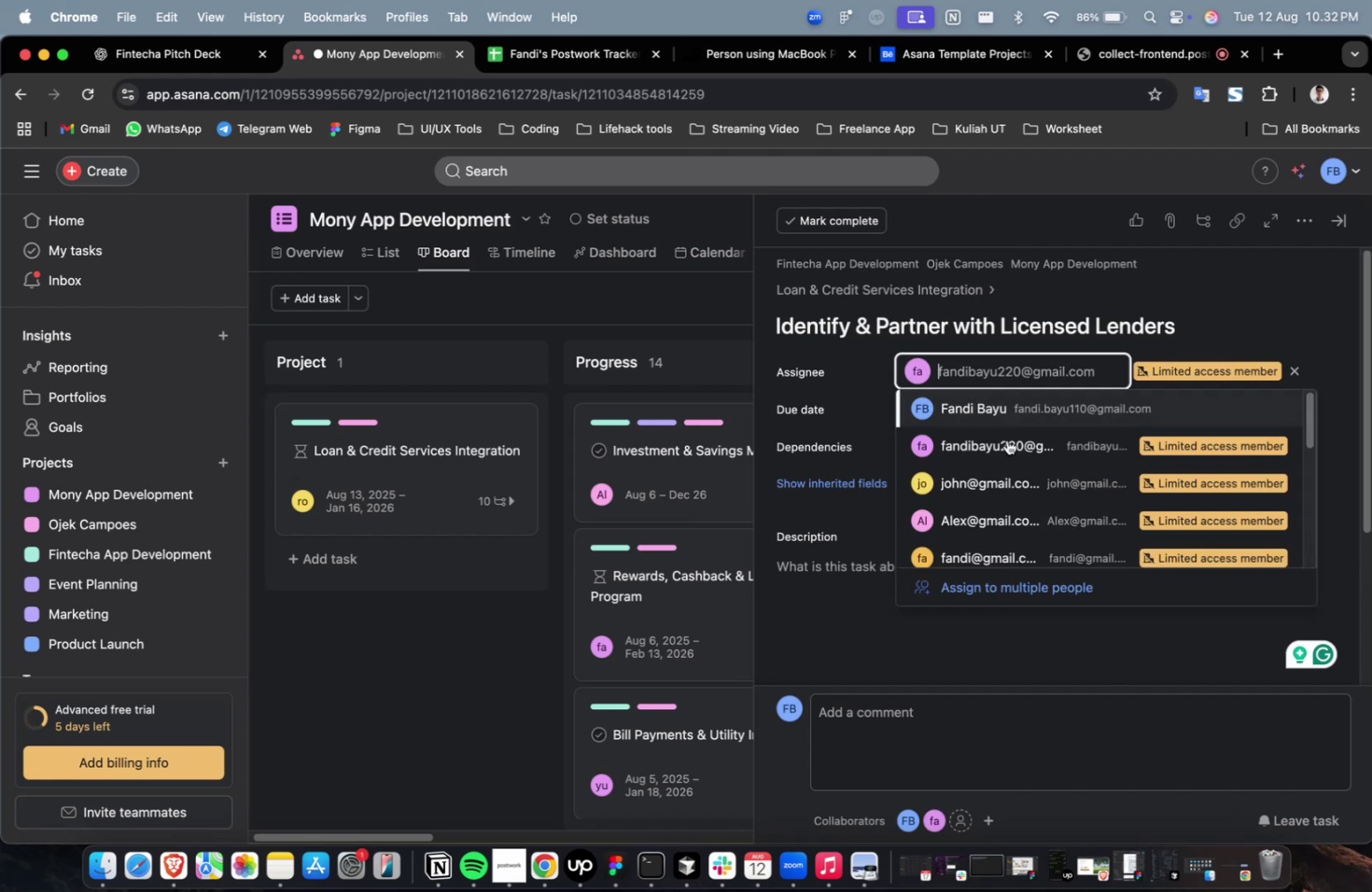 
scroll: coordinate [1009, 485], scroll_direction: down, amount: 9.0
 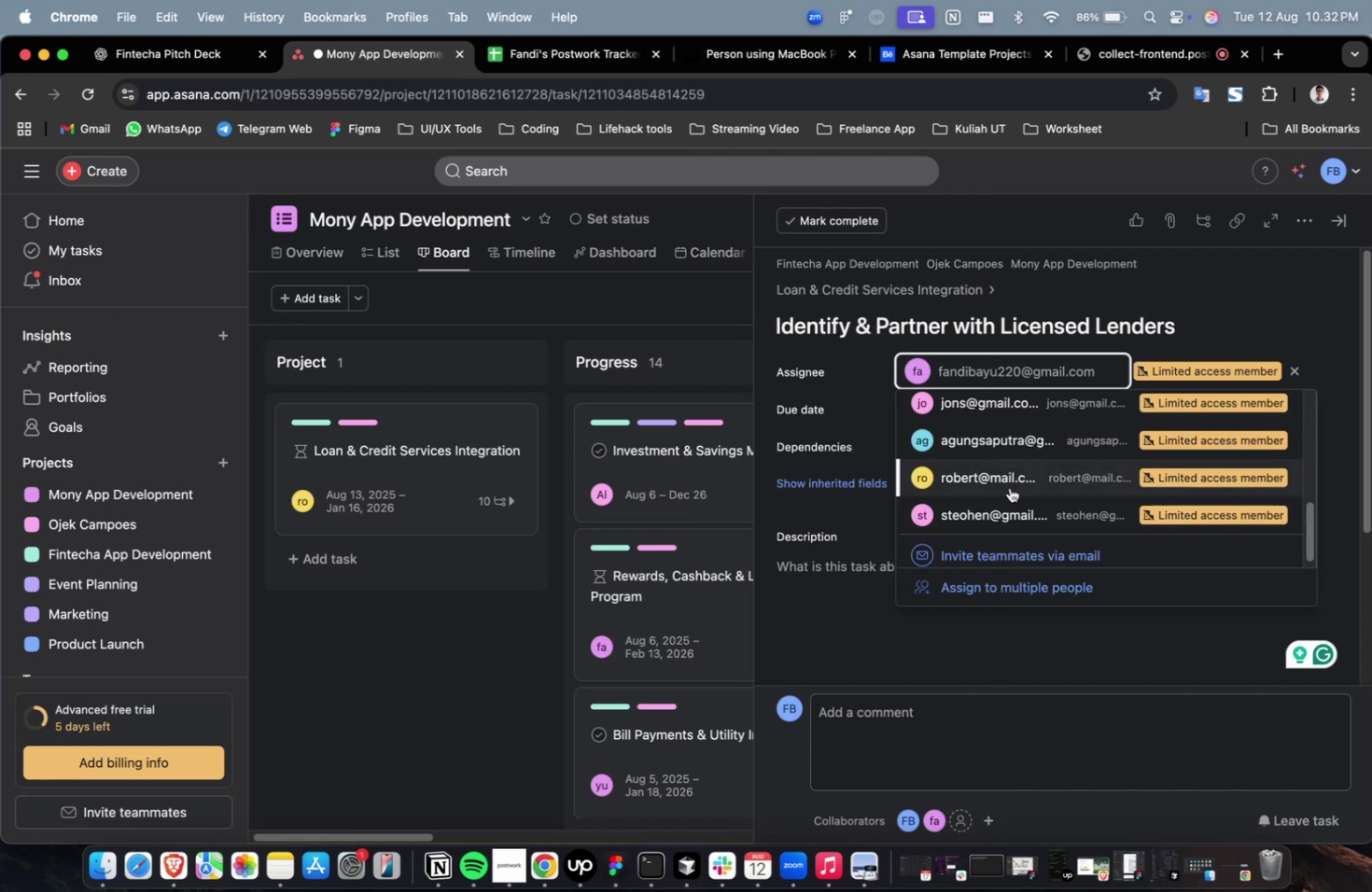 
left_click([1009, 487])
 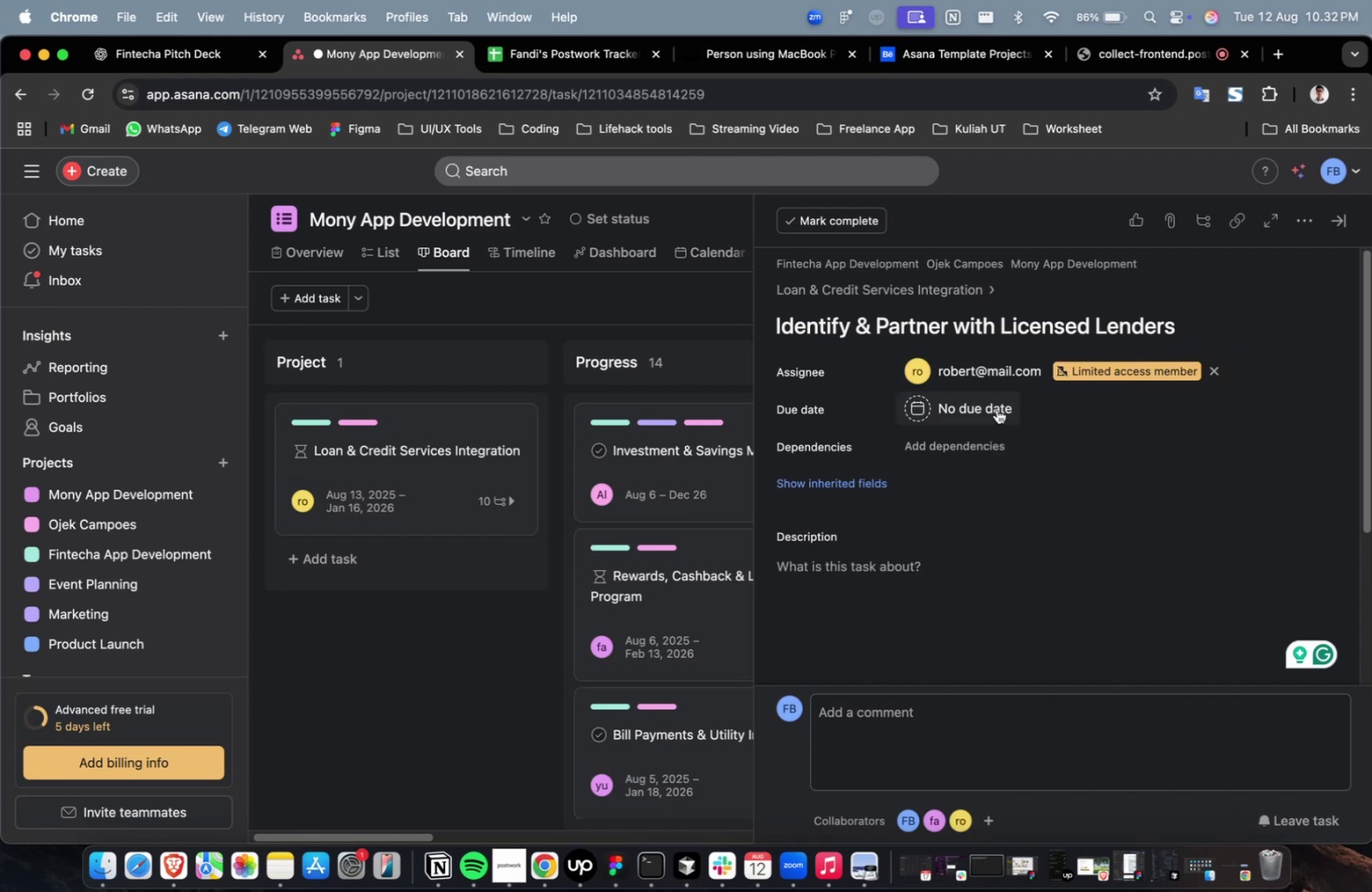 
double_click([996, 409])
 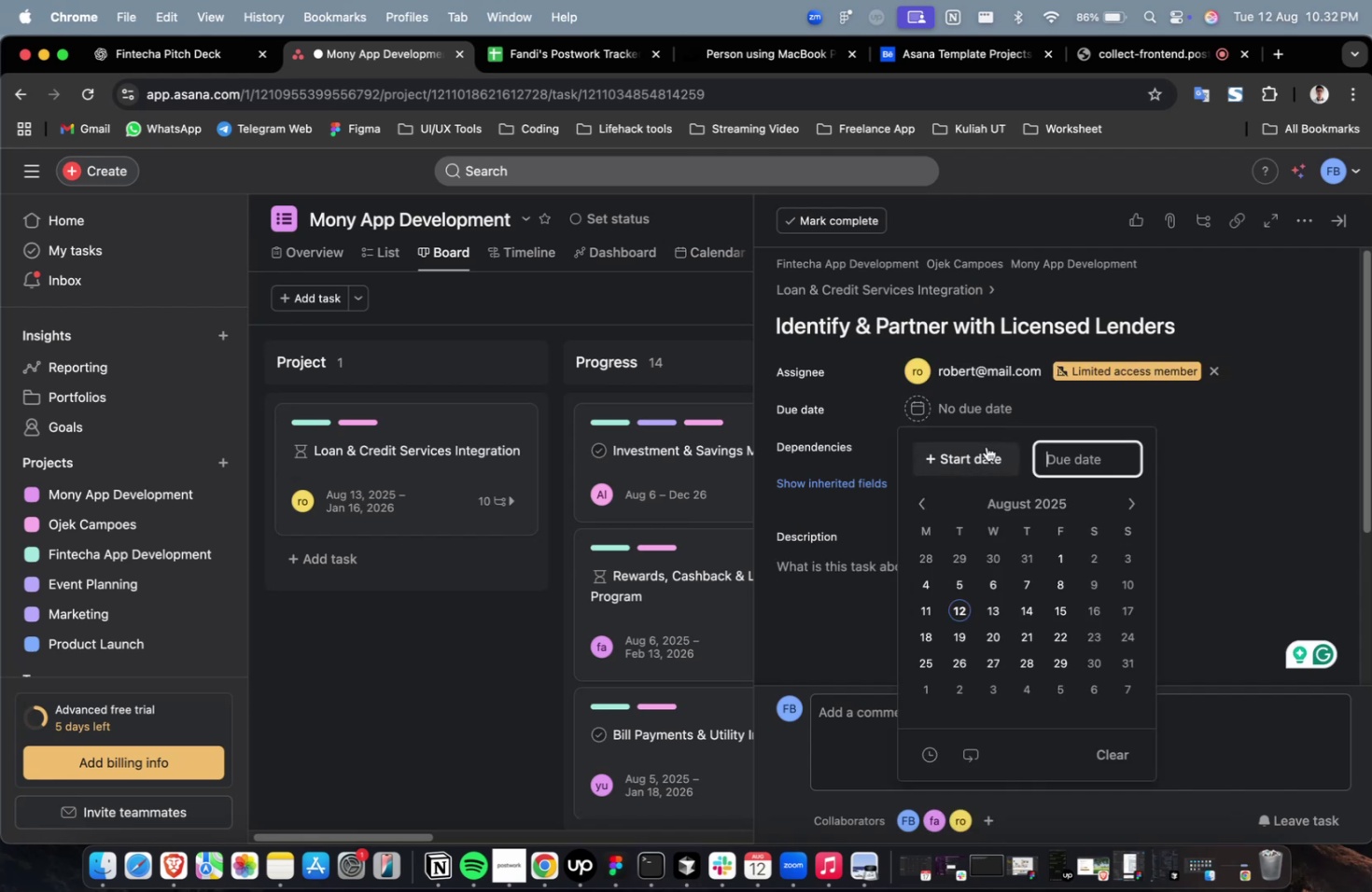 
triple_click([986, 446])
 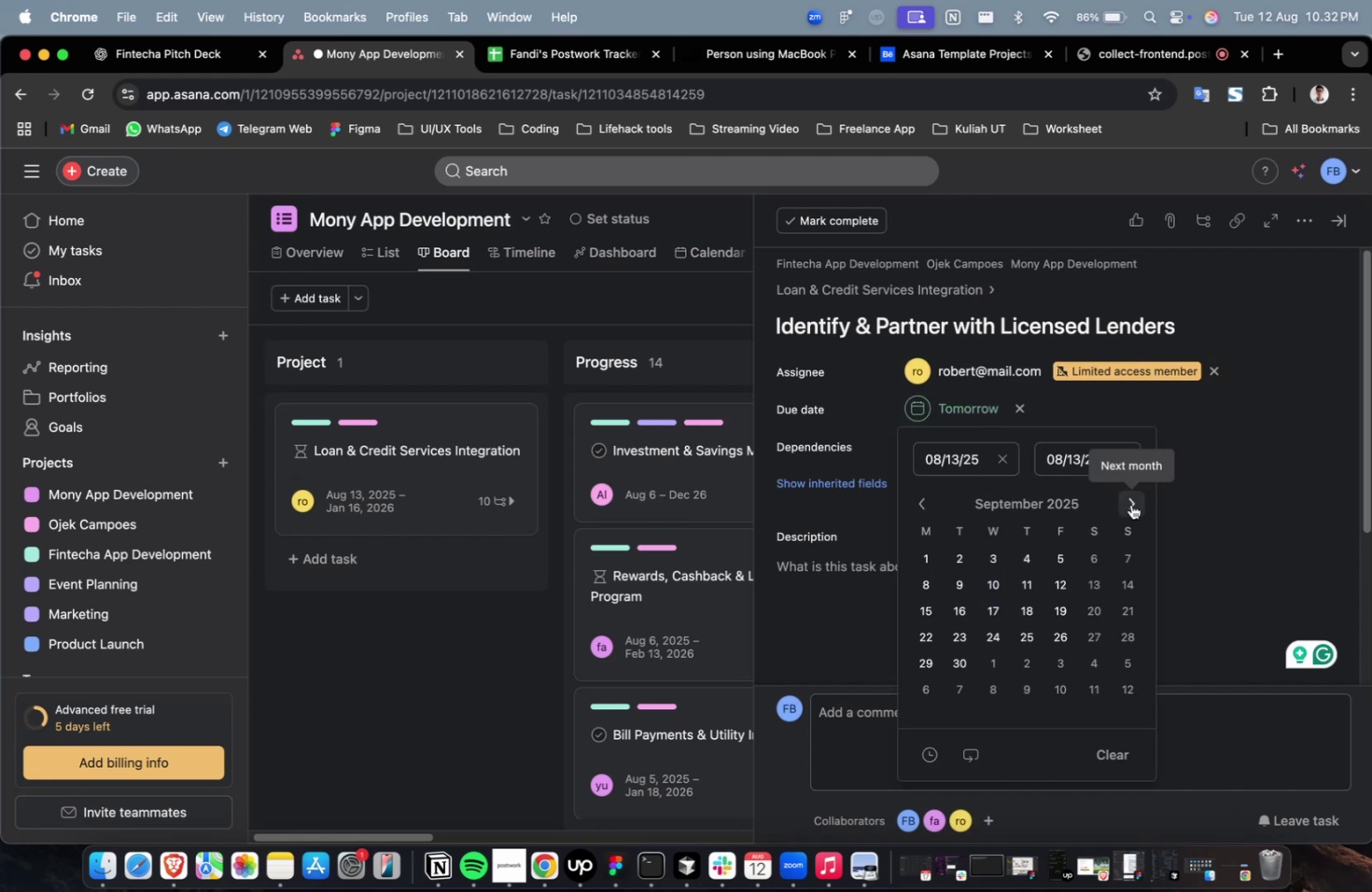 
triple_click([1133, 504])
 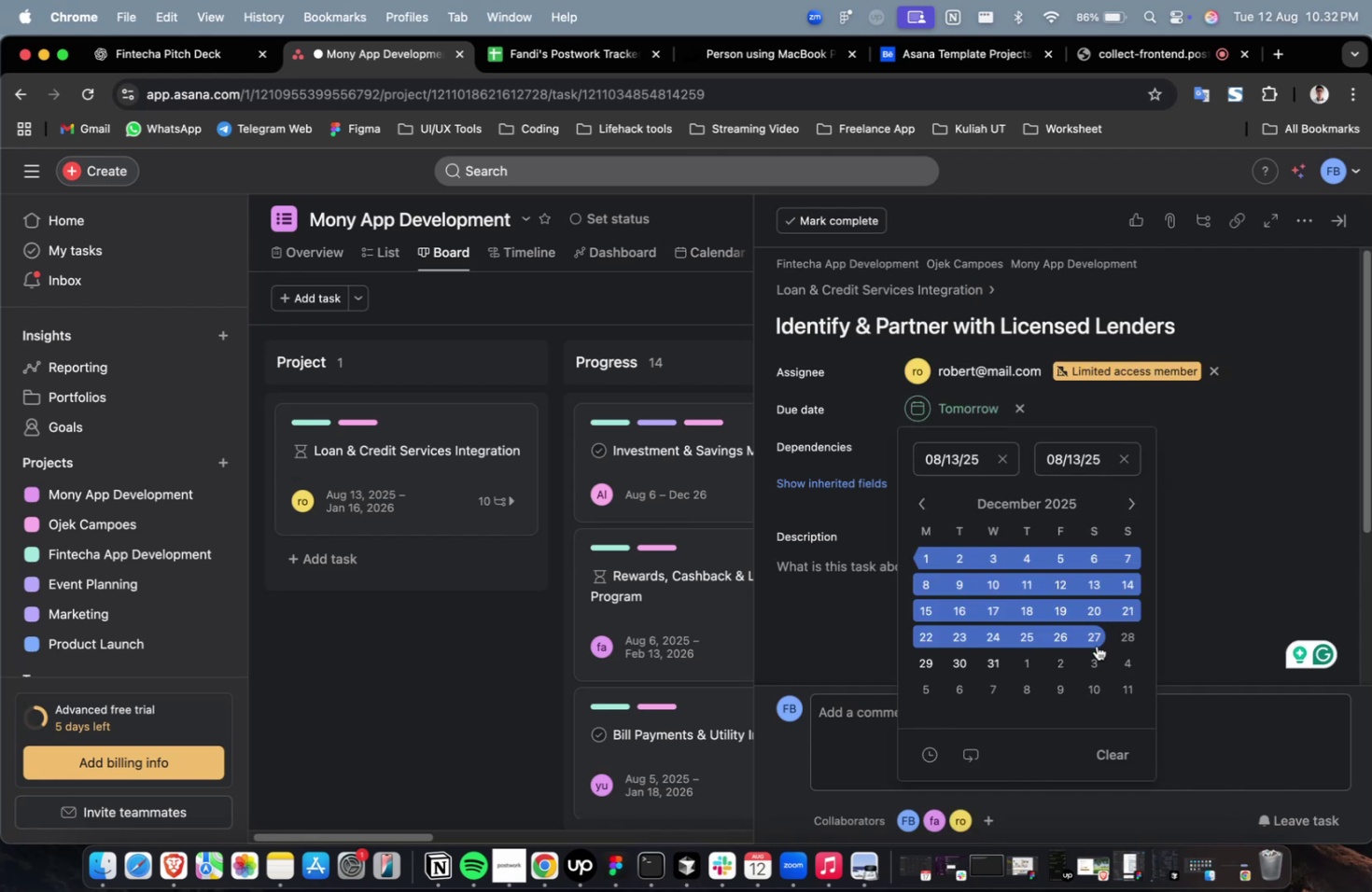 
triple_click([1096, 645])
 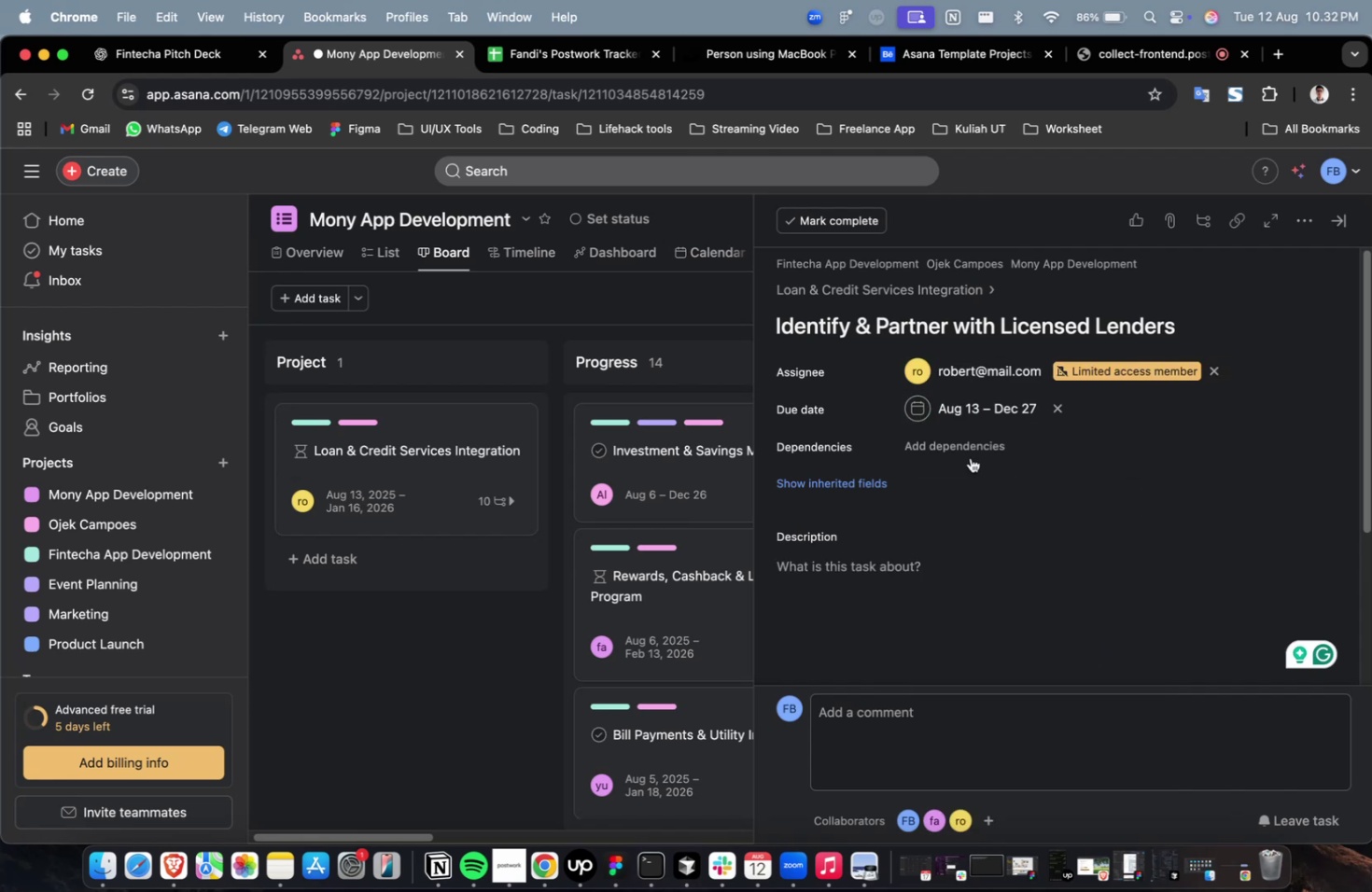 
triple_click([970, 455])
 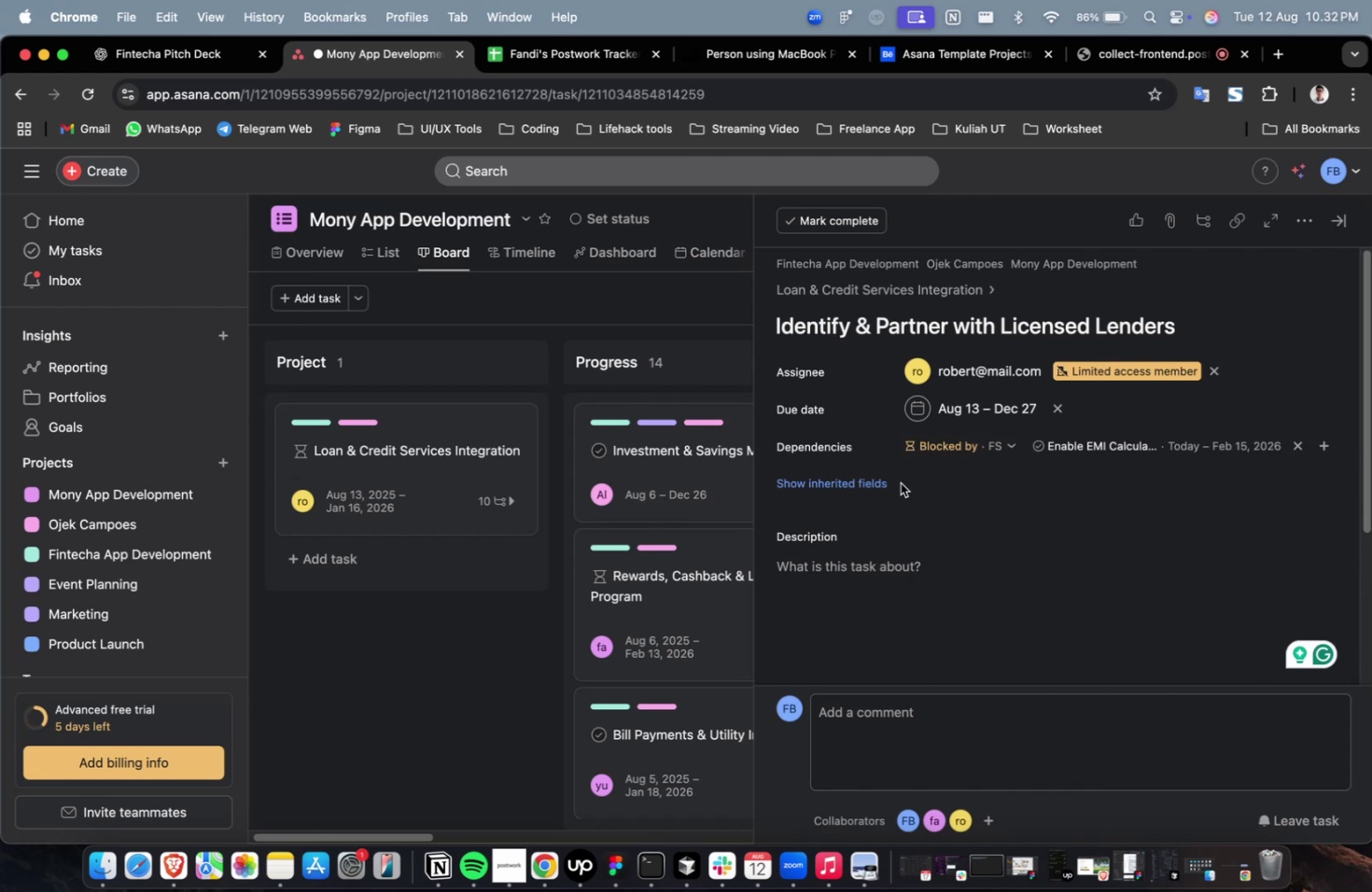 
triple_click([875, 485])
 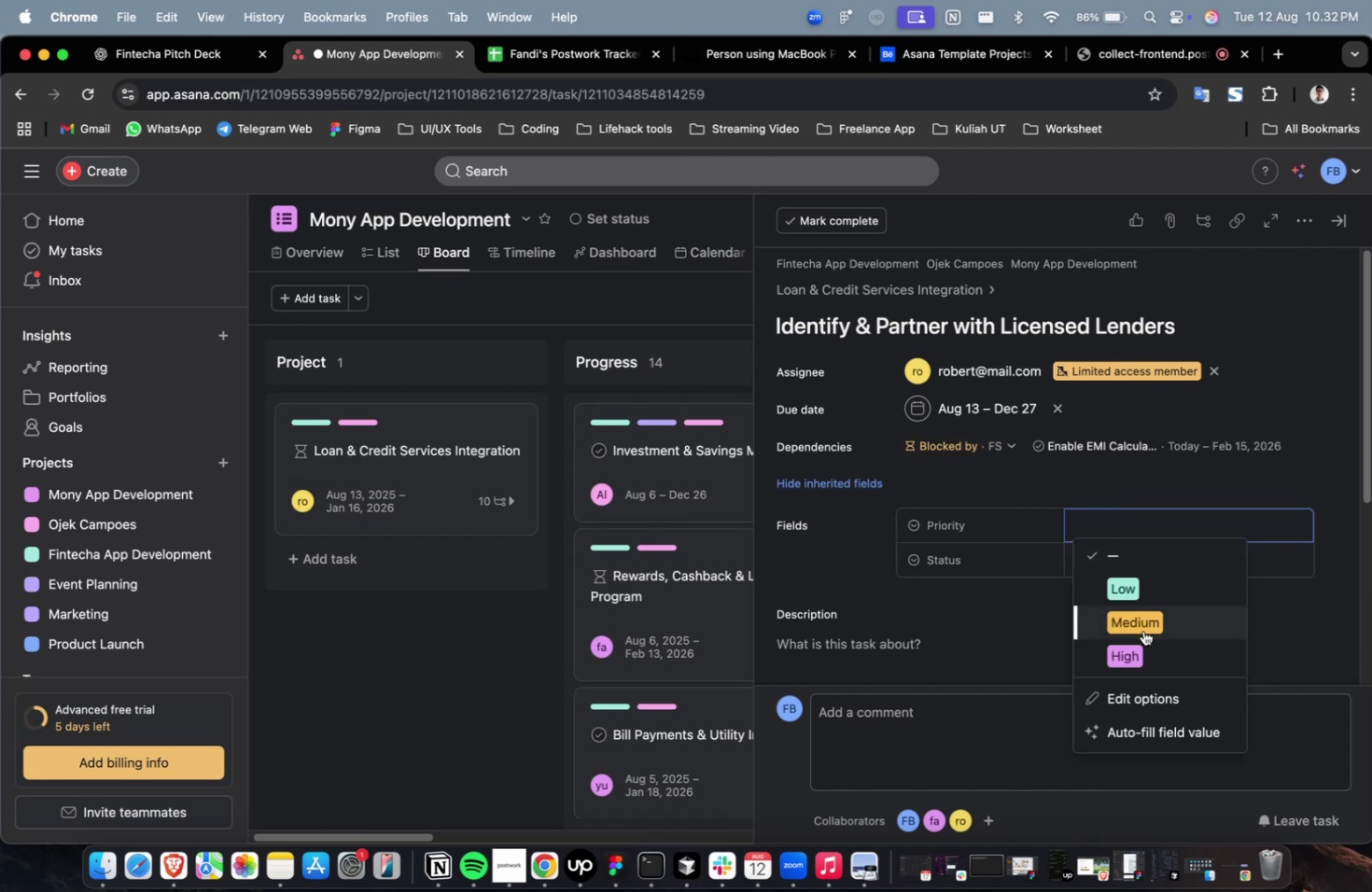 
left_click([1148, 643])
 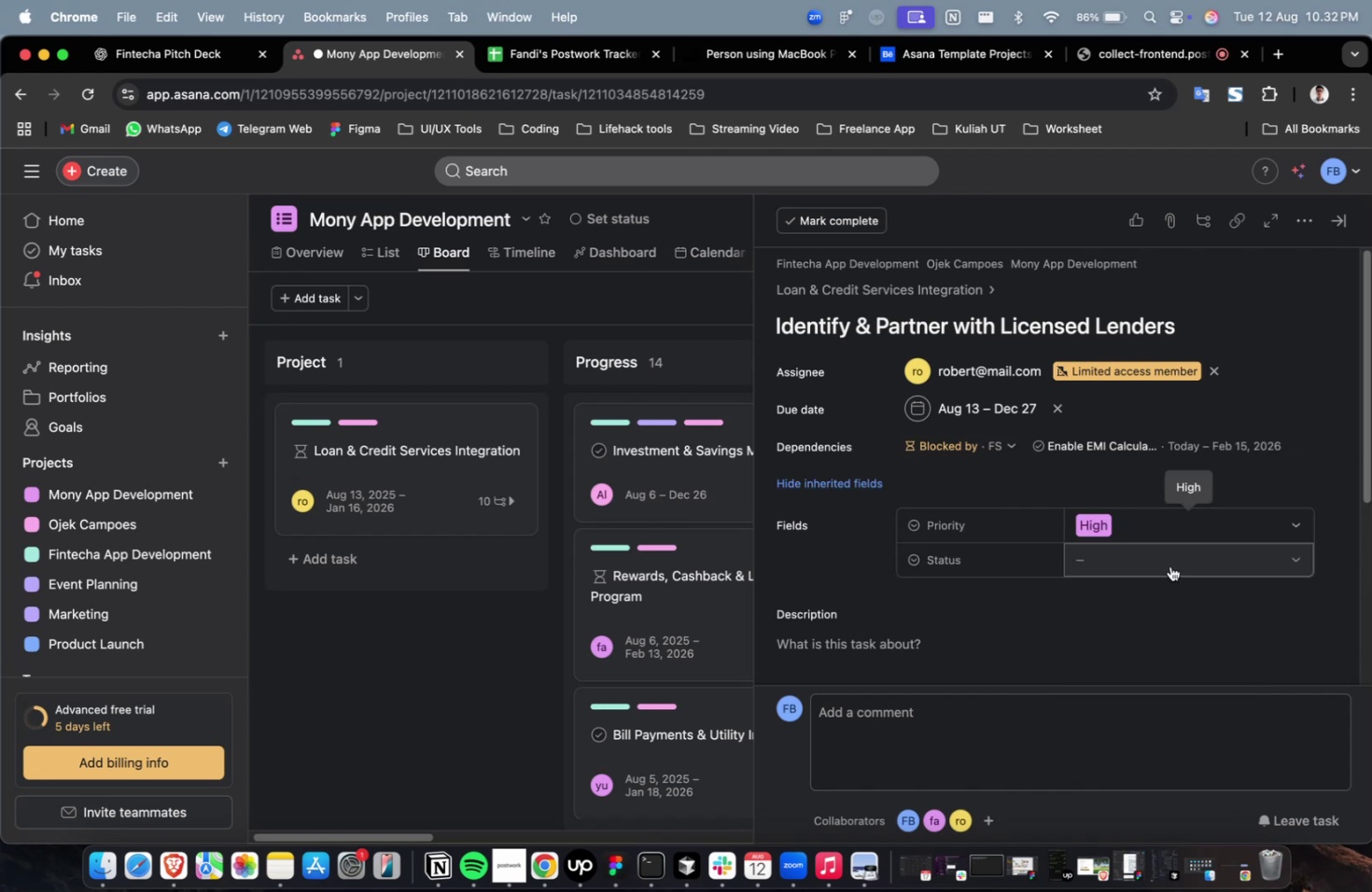 
double_click([1169, 565])
 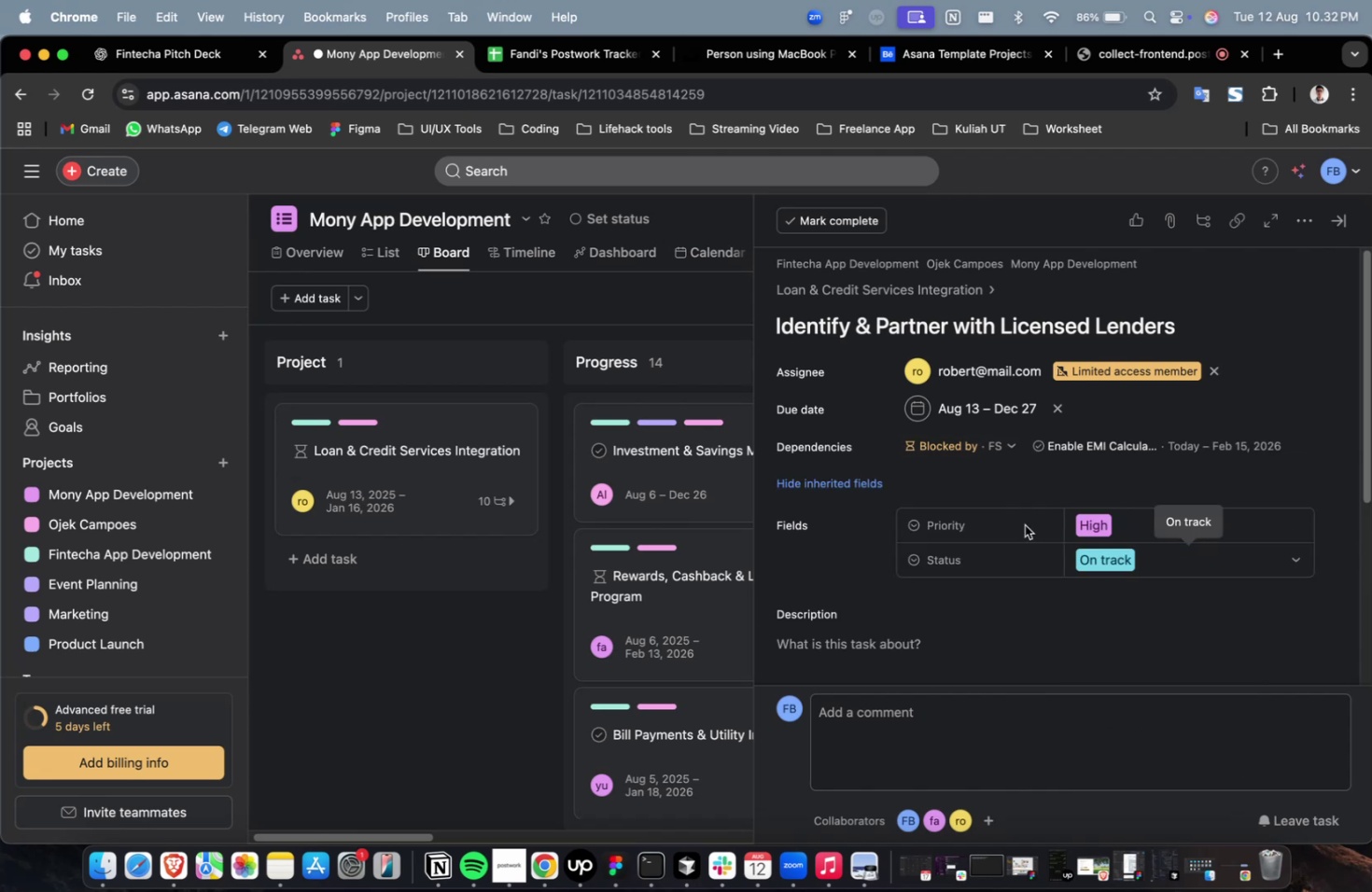 
scroll: coordinate [956, 488], scroll_direction: down, amount: 2.0
 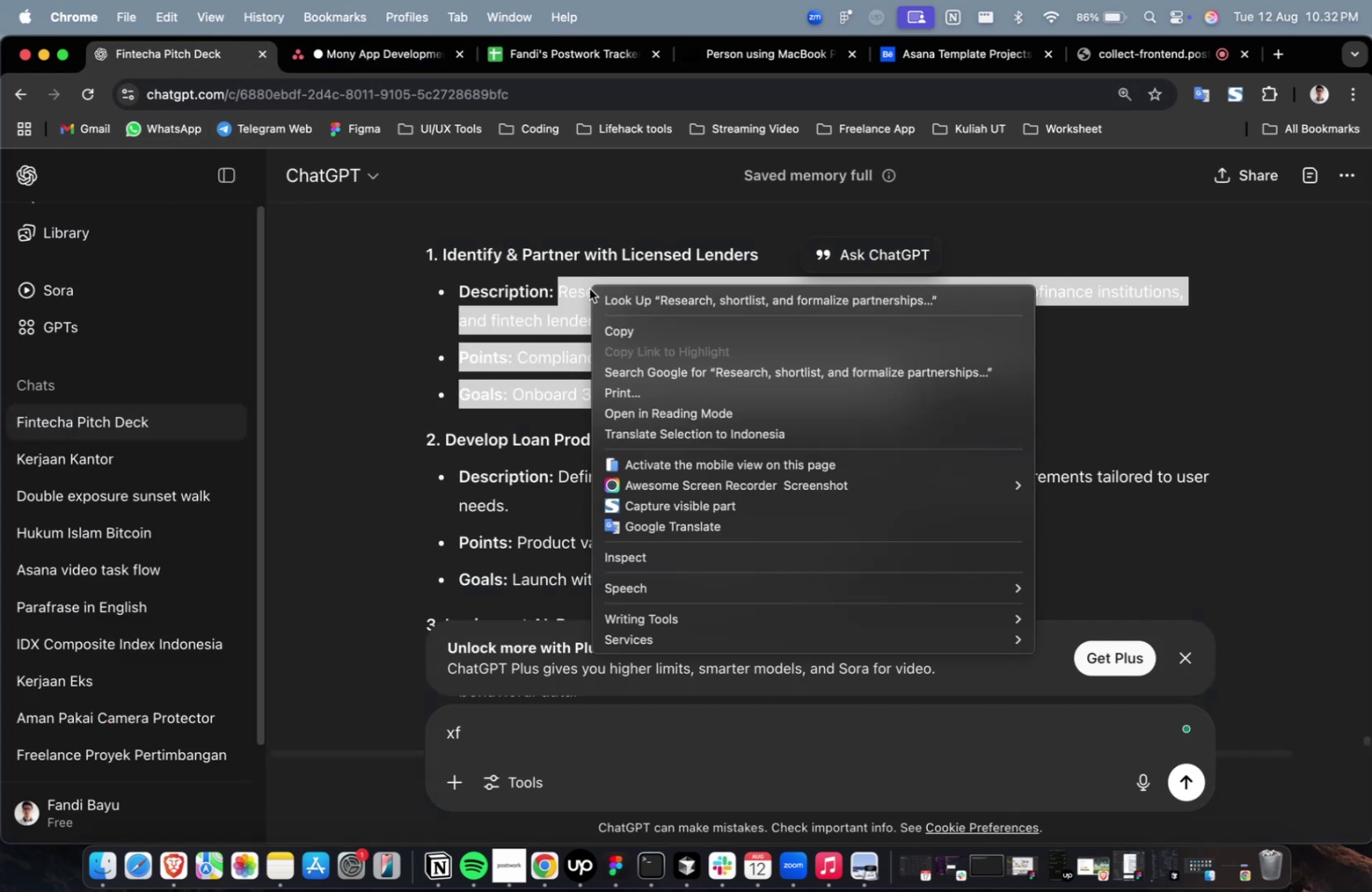 
left_click([649, 331])
 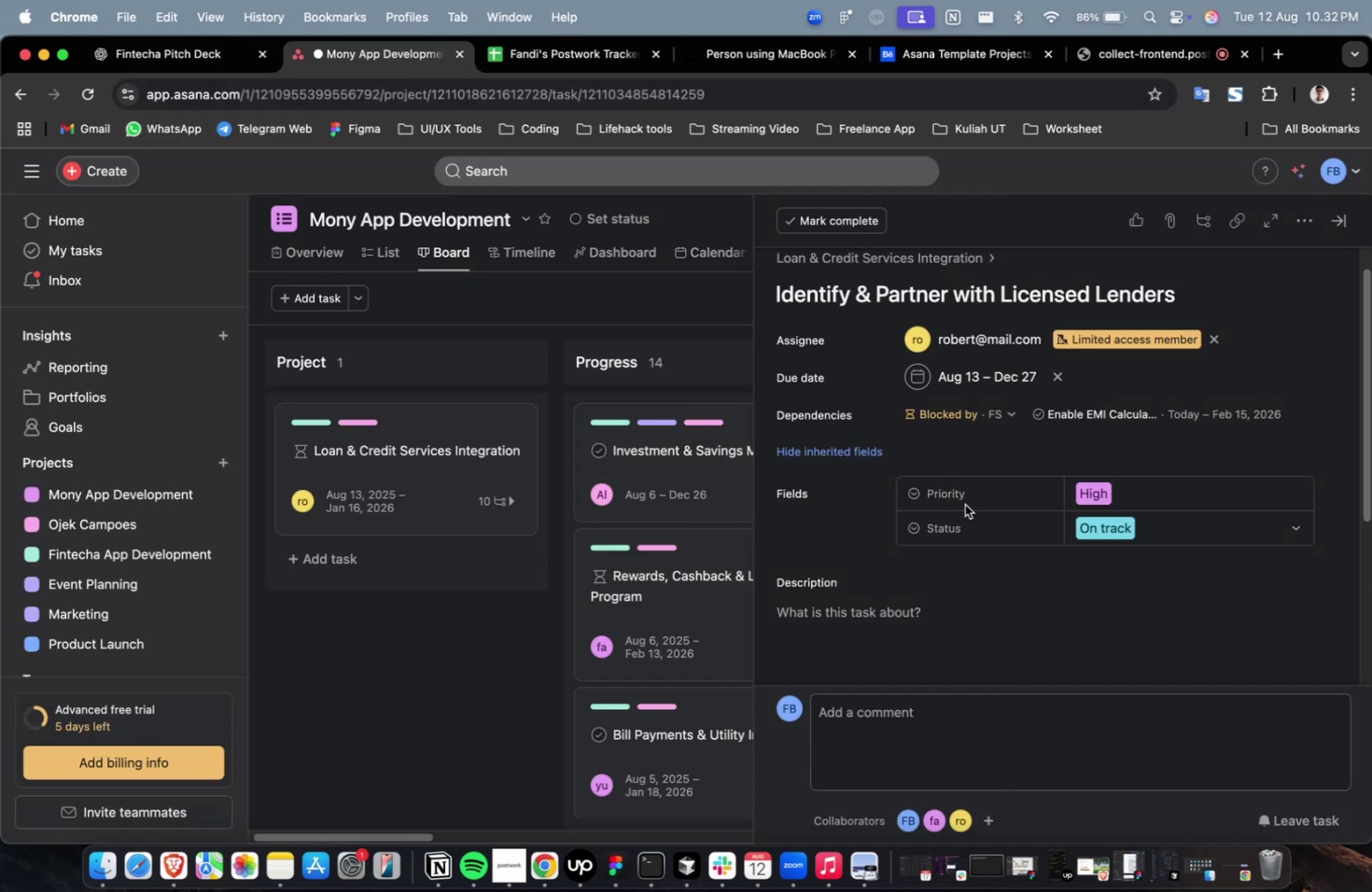 
double_click([936, 585])
 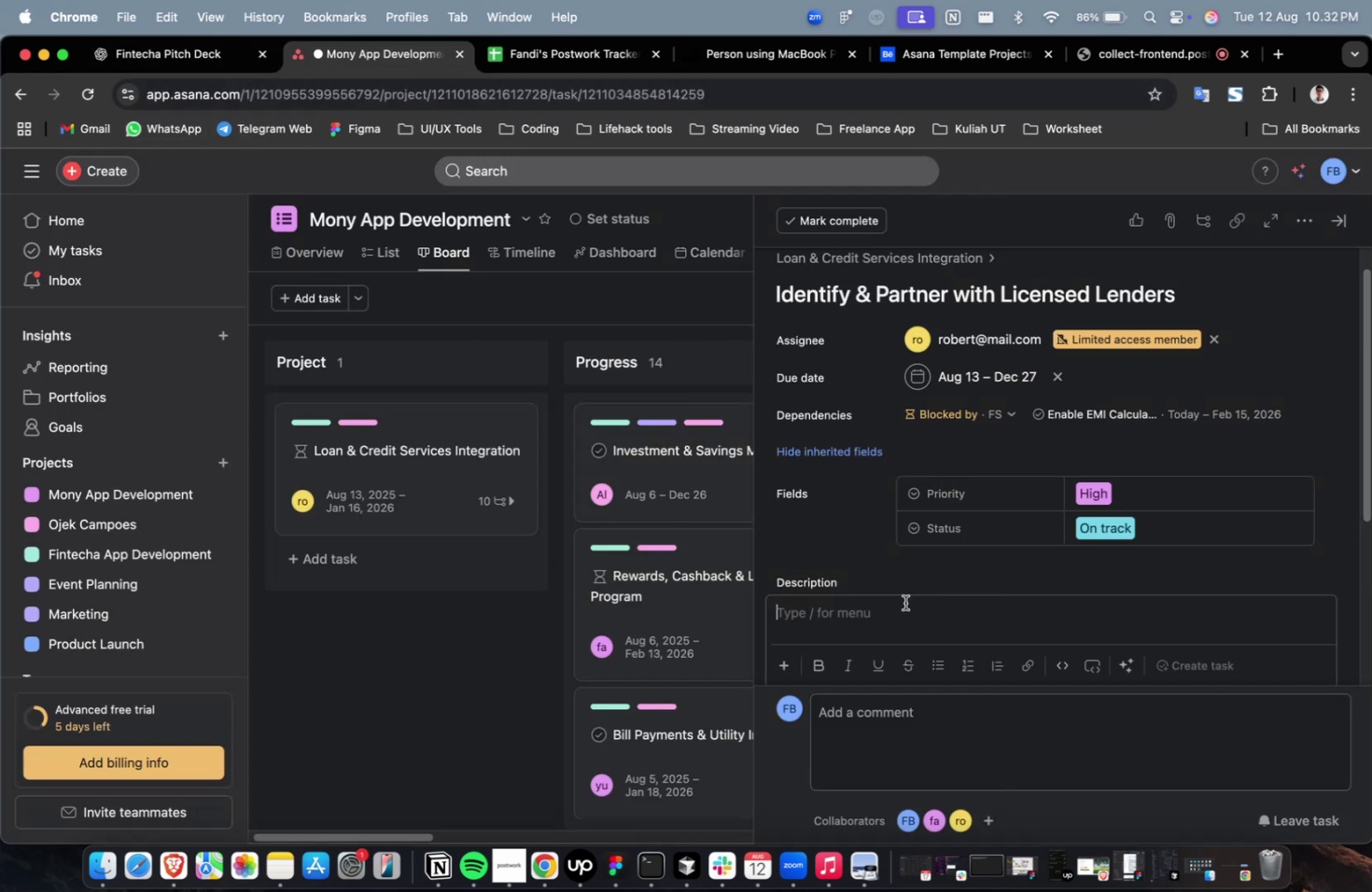 
mouse_move([905, 626])
 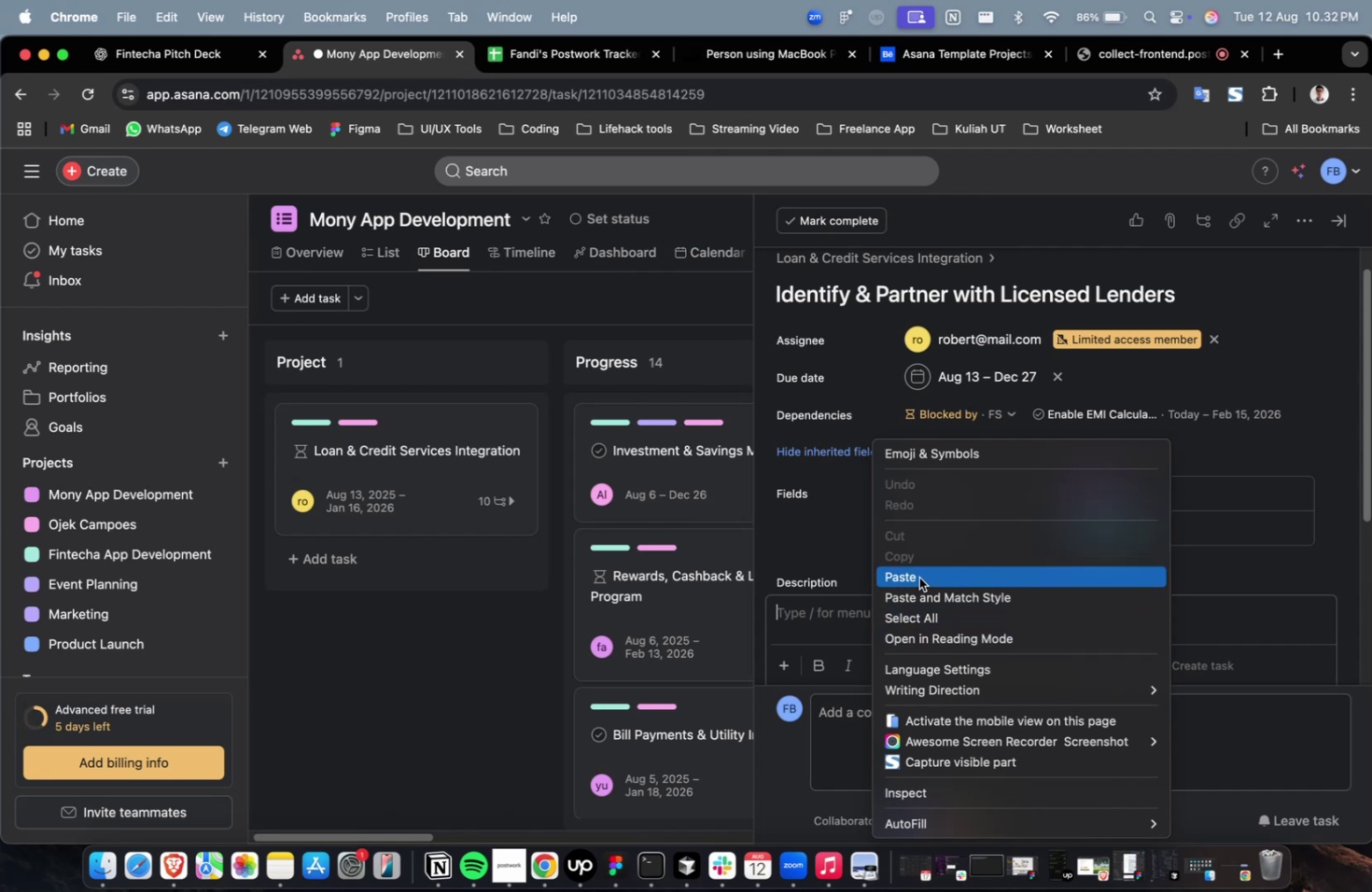 
left_click([918, 577])
 